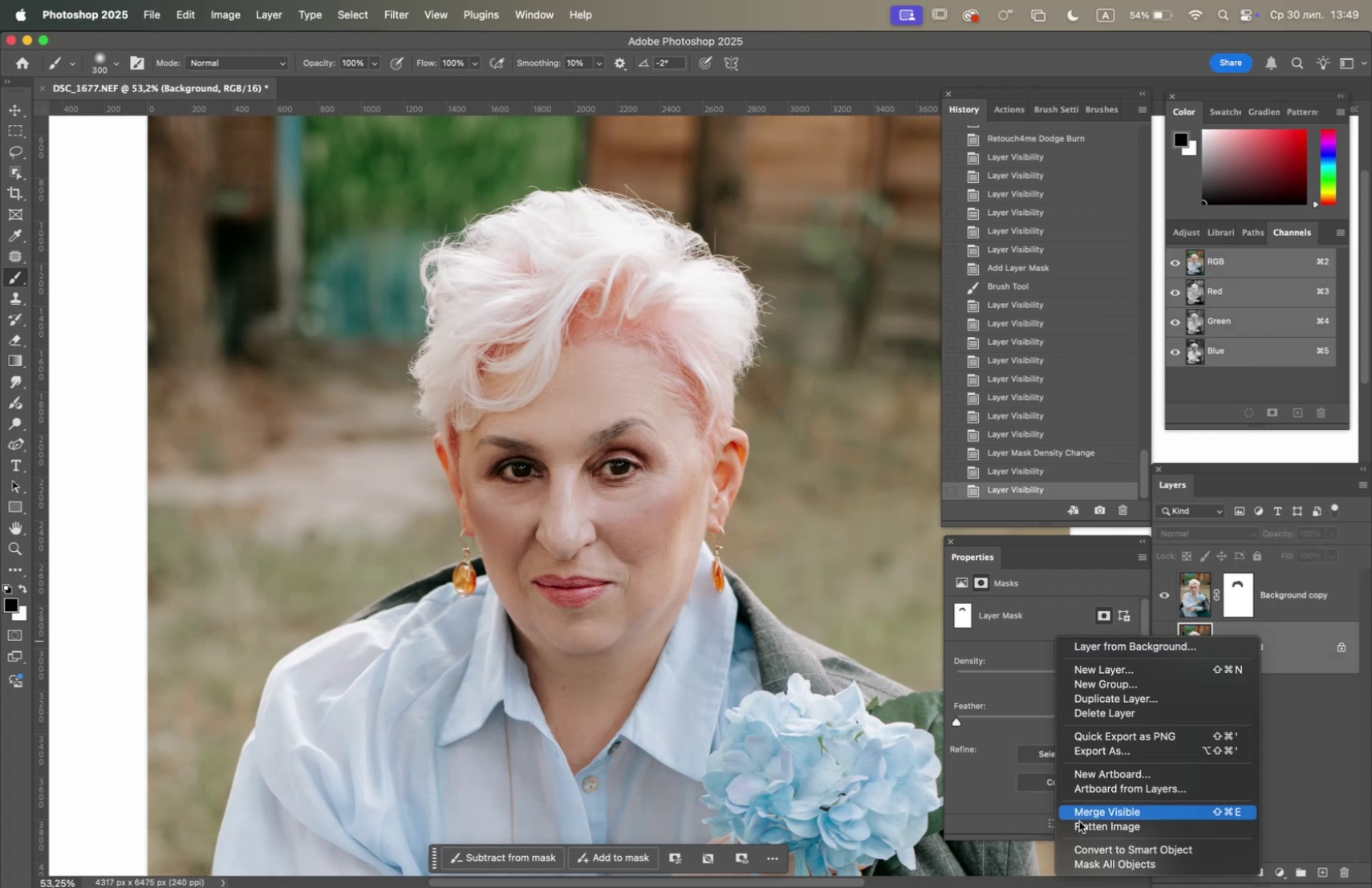 
left_click([1122, 828])
 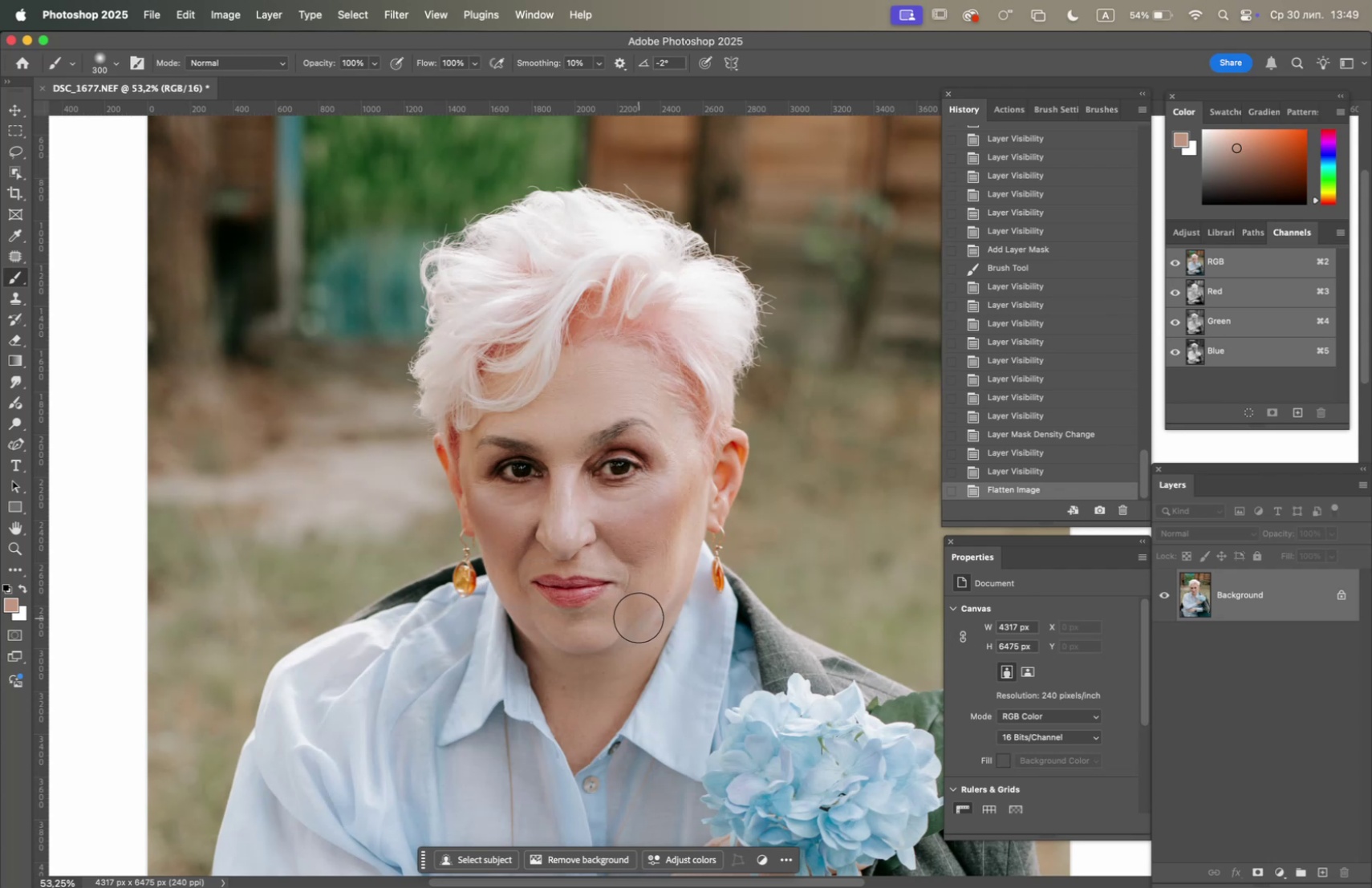 
wait(6.98)
 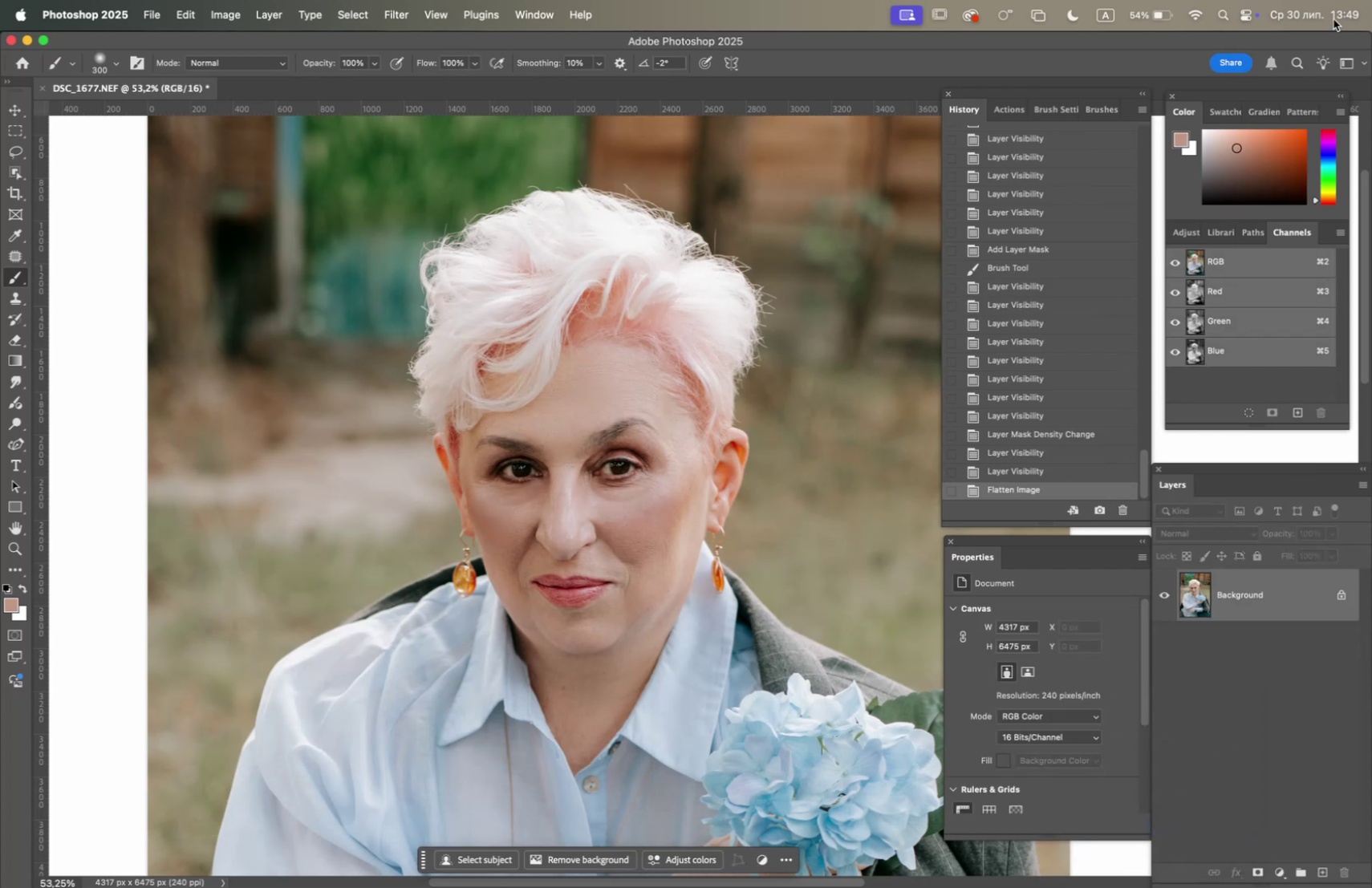 
left_click([1274, 867])
 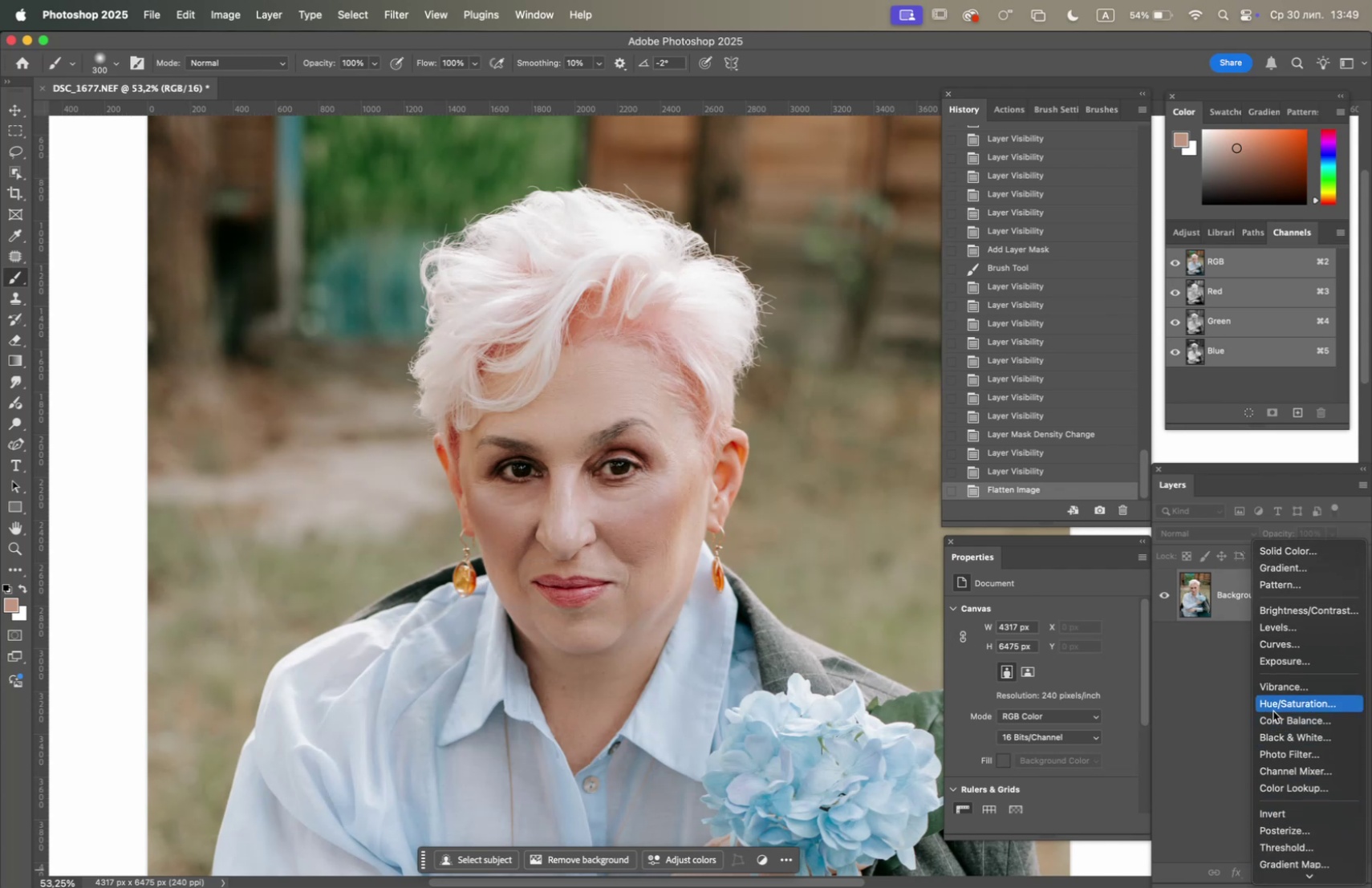 
left_click([1272, 701])
 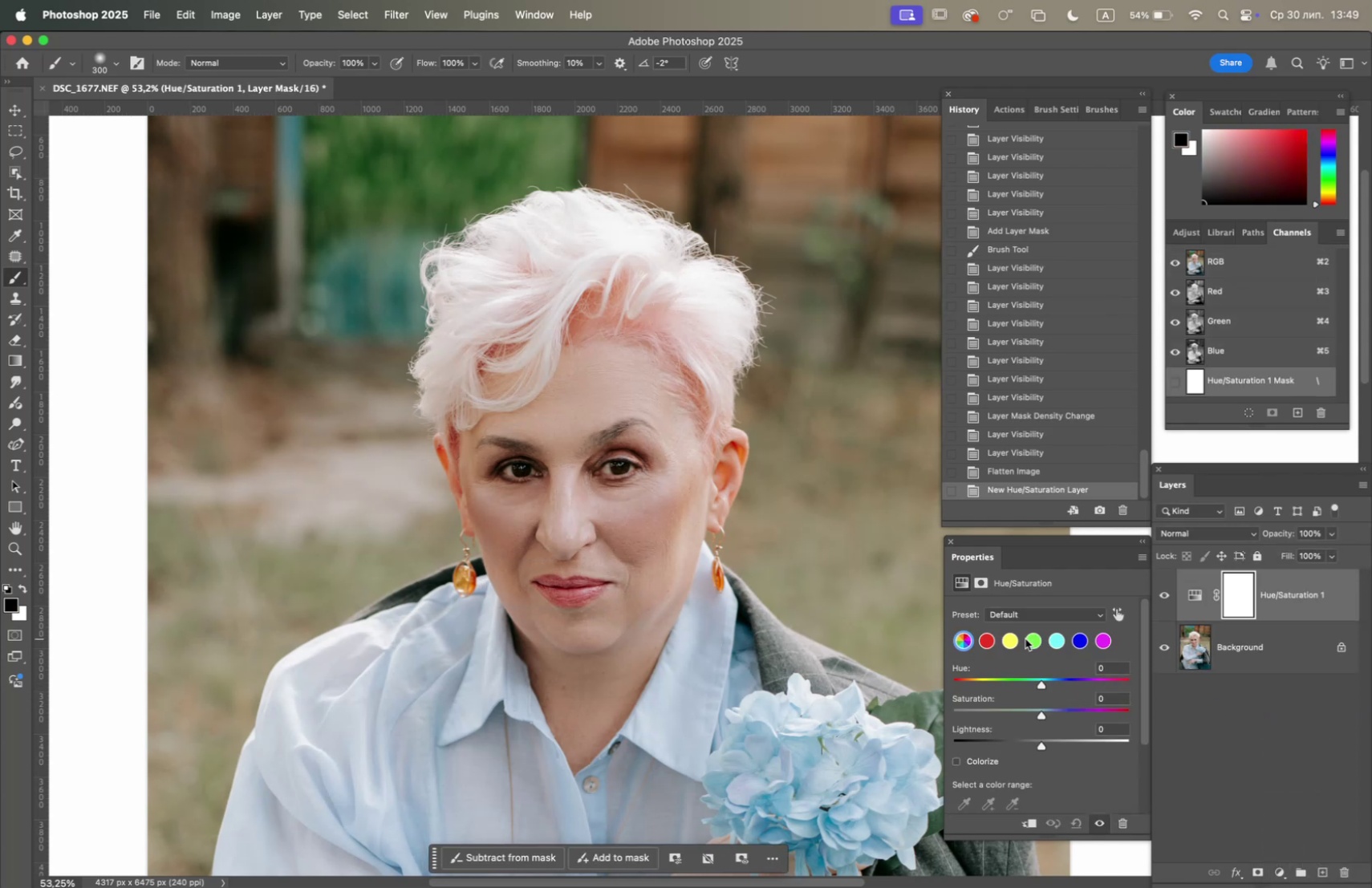 
left_click([985, 639])
 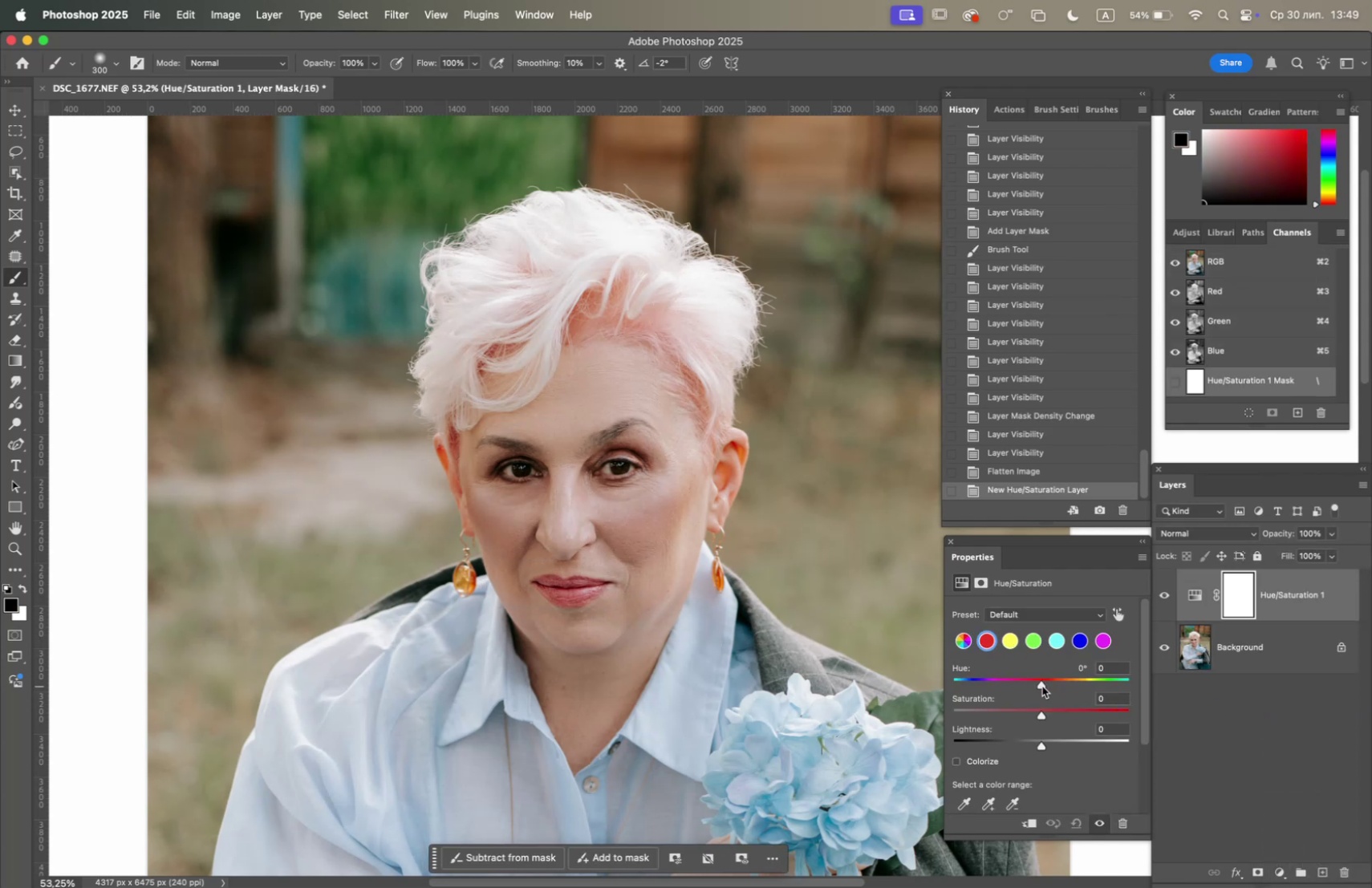 
left_click_drag(start_coordinate=[1041, 685], to_coordinate=[1033, 683])
 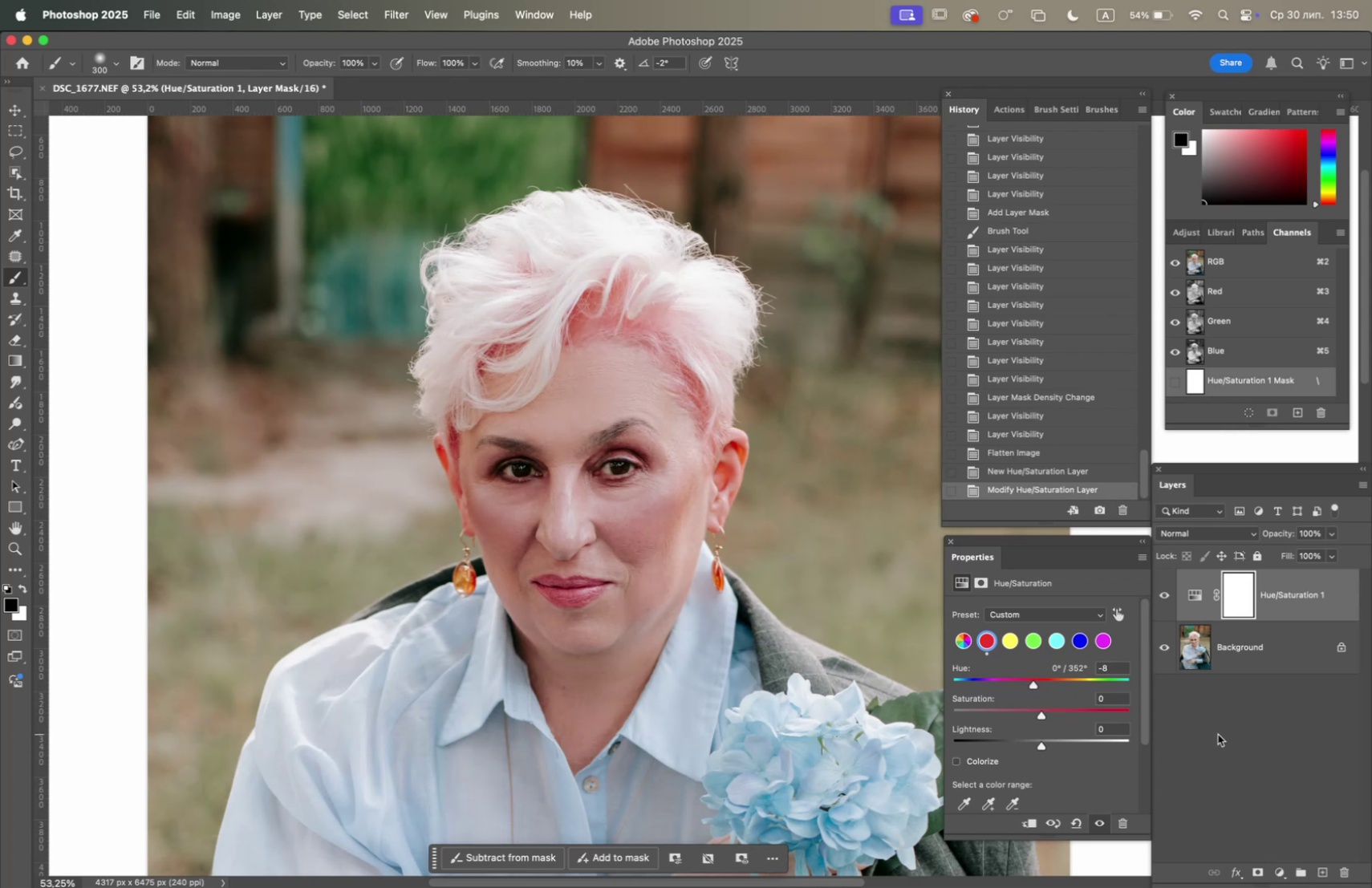 
key(Meta+I)
 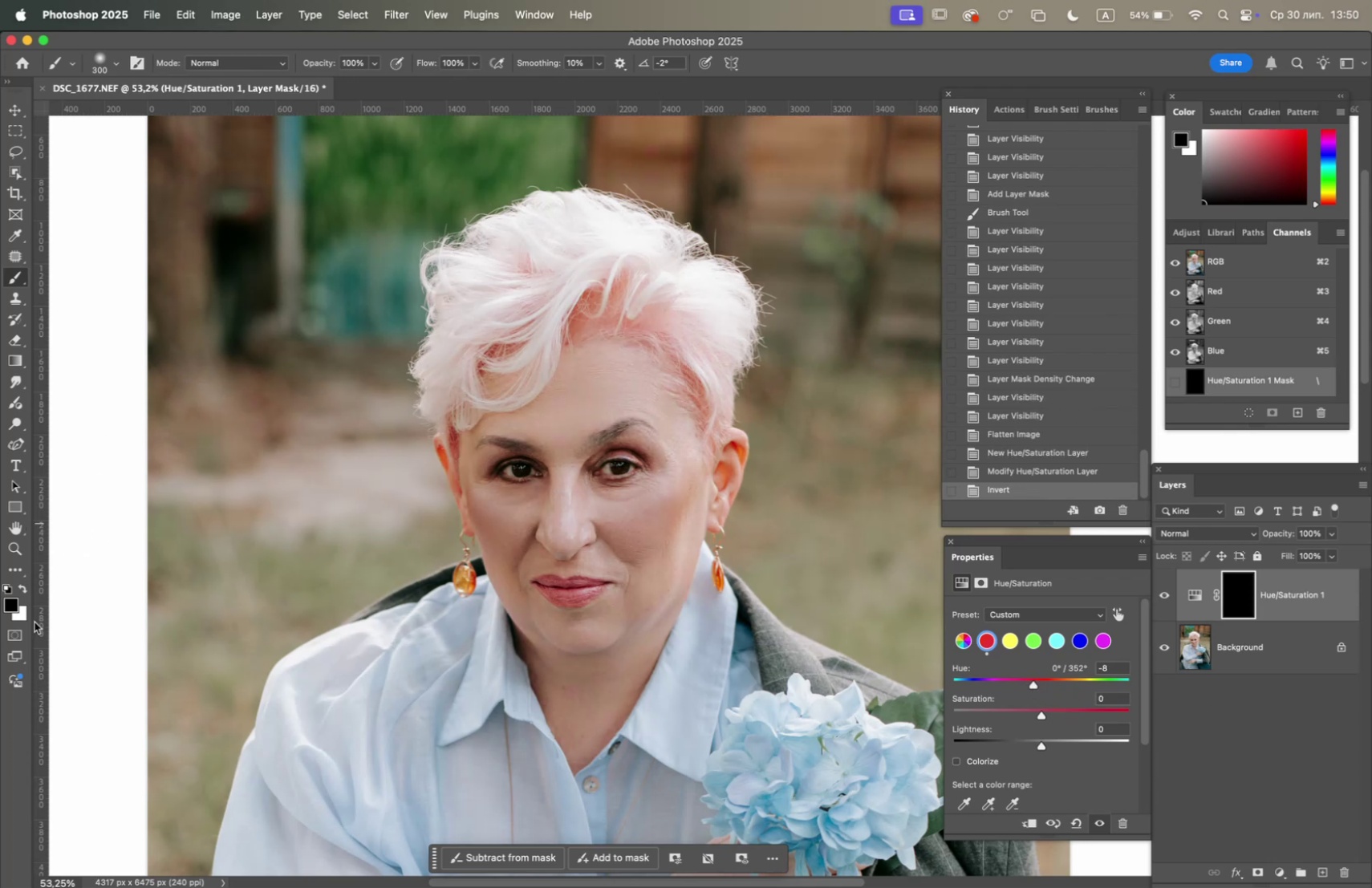 
left_click([23, 590])
 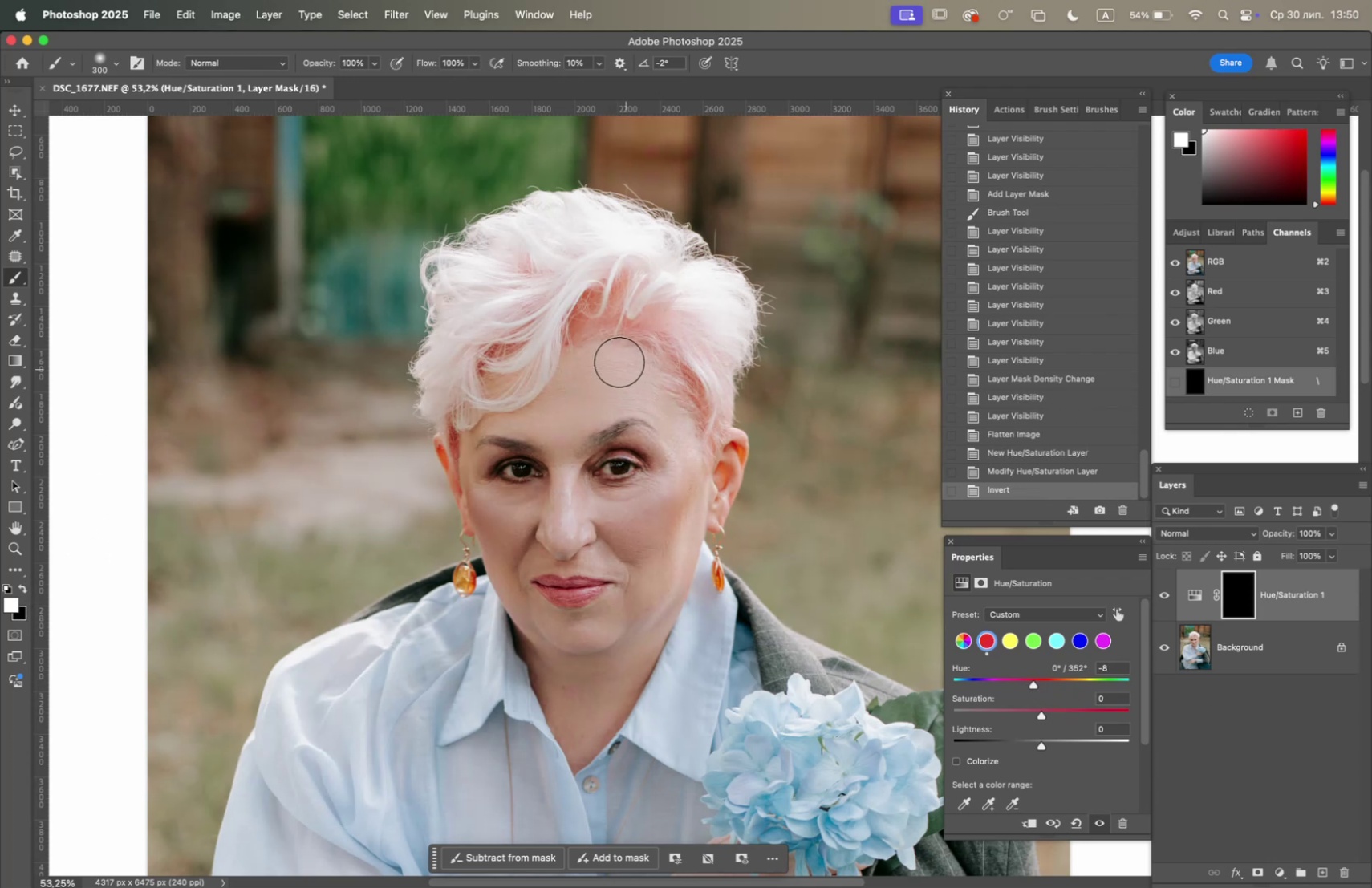 
left_click_drag(start_coordinate=[619, 301], to_coordinate=[718, 402])
 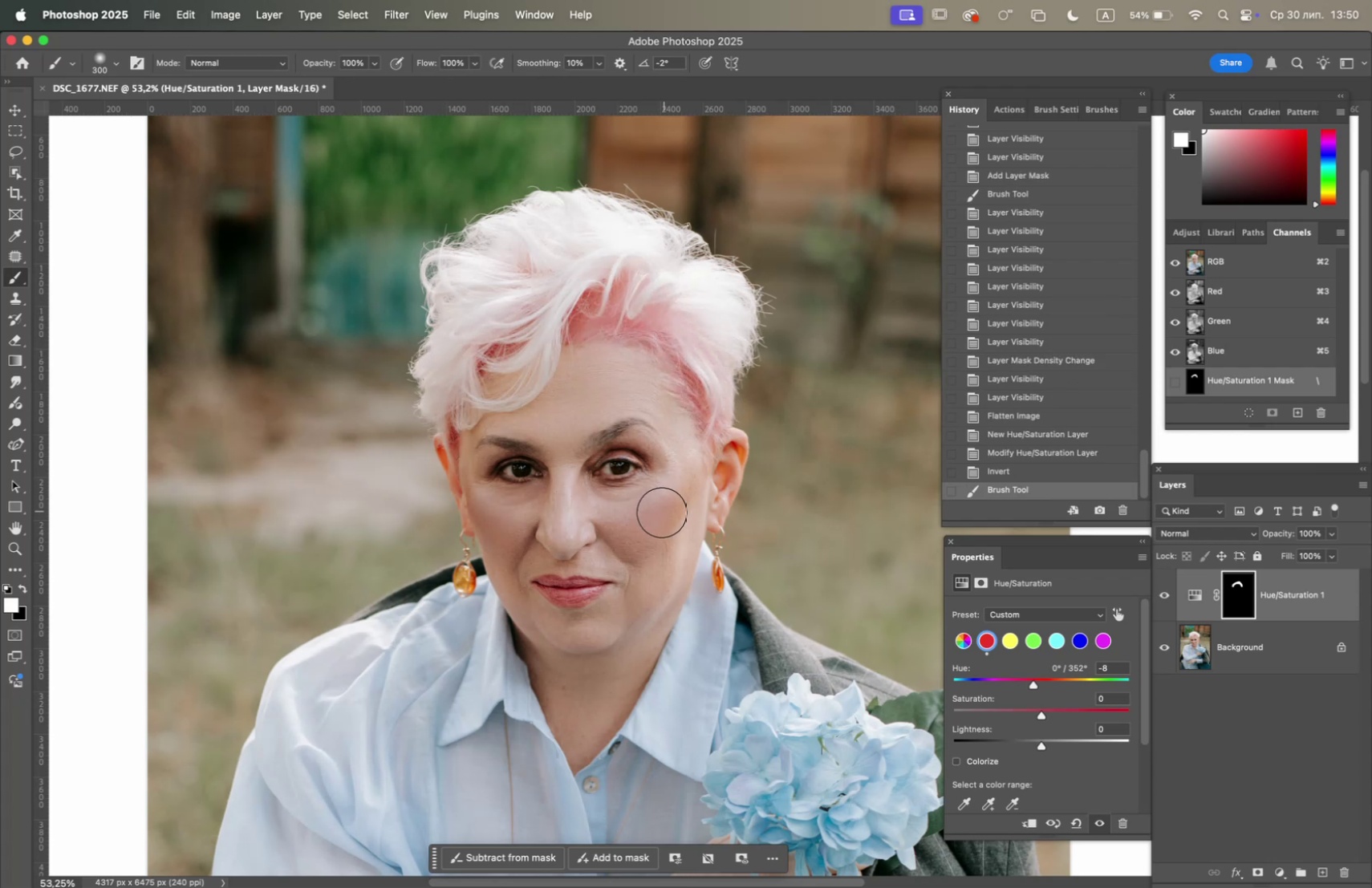 
hold_key(key=OptionLeft, duration=1.51)
scroll: coordinate [603, 551], scroll_direction: up, amount: 5.0
 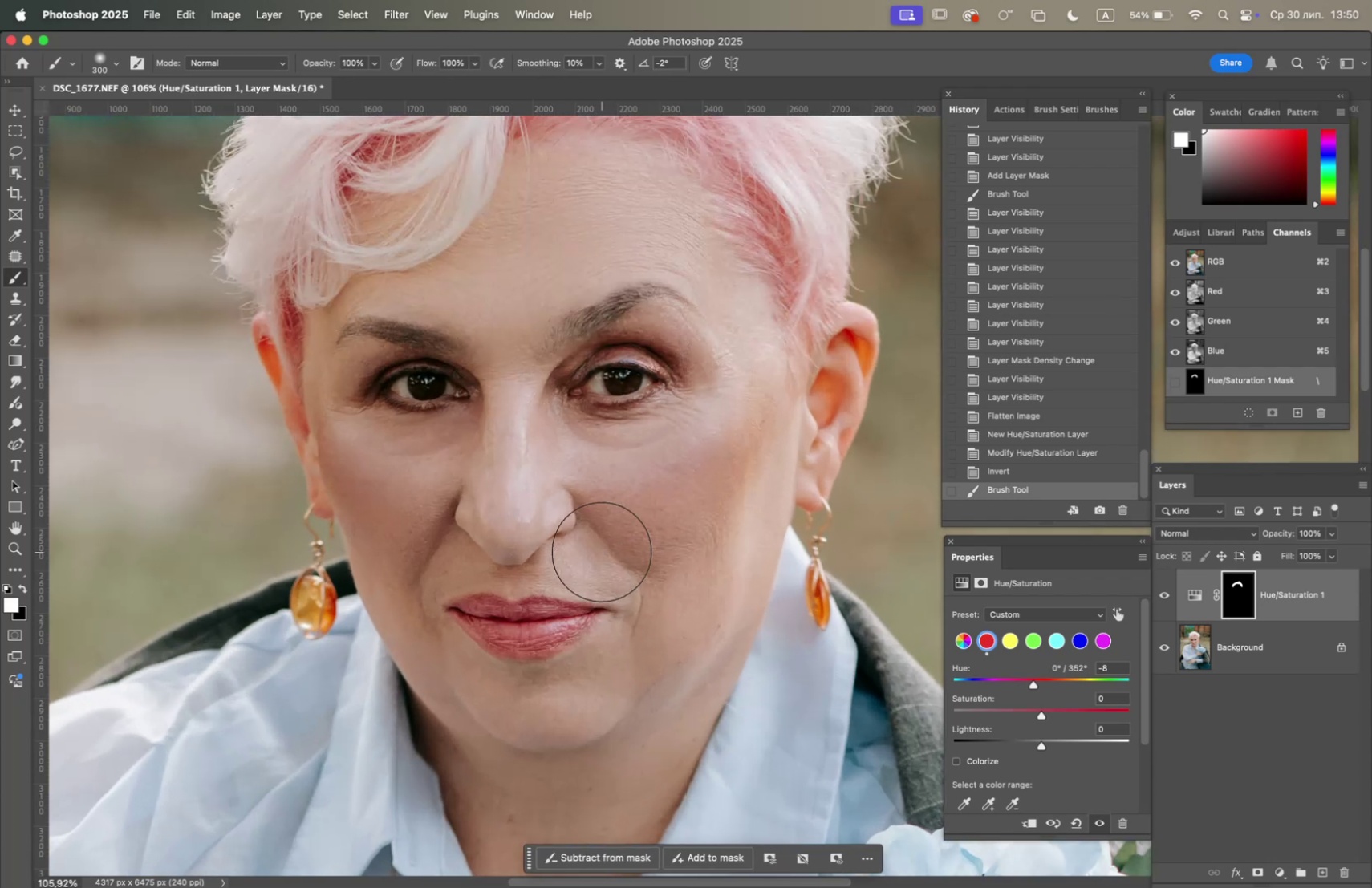 
hold_key(key=Space, duration=0.72)
 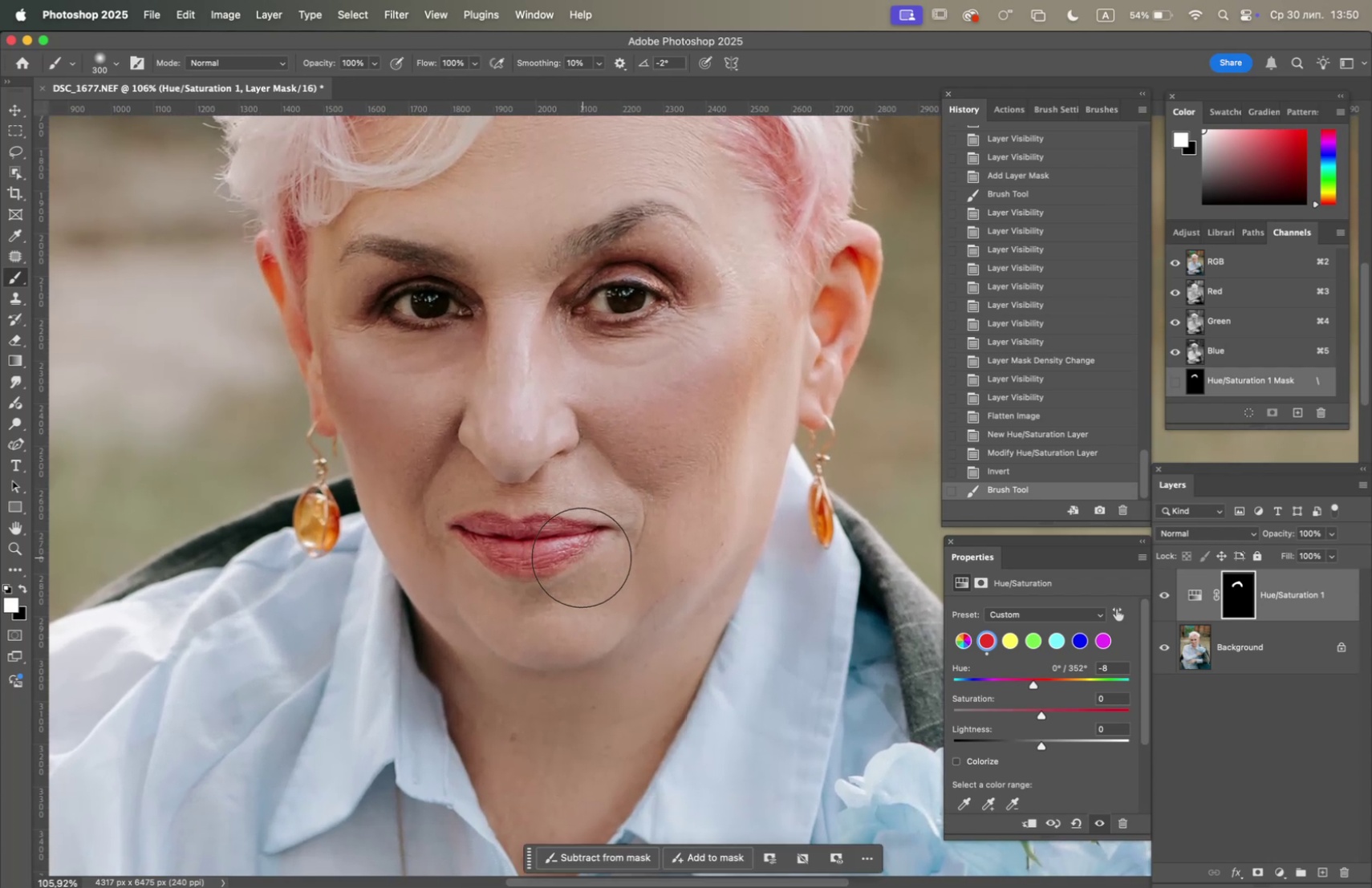 
left_click_drag(start_coordinate=[603, 545], to_coordinate=[607, 464])
 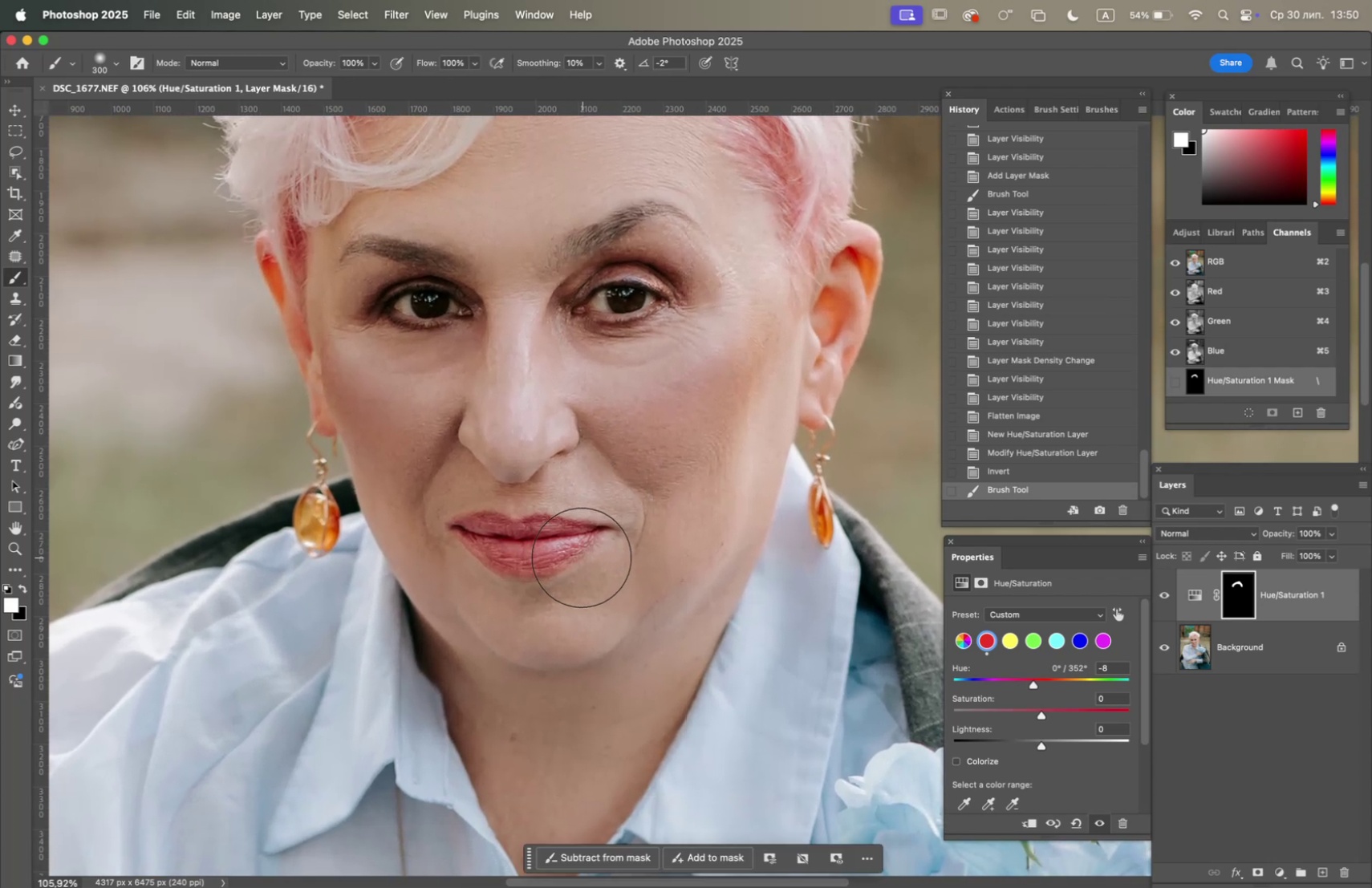 
right_click([582, 557])
 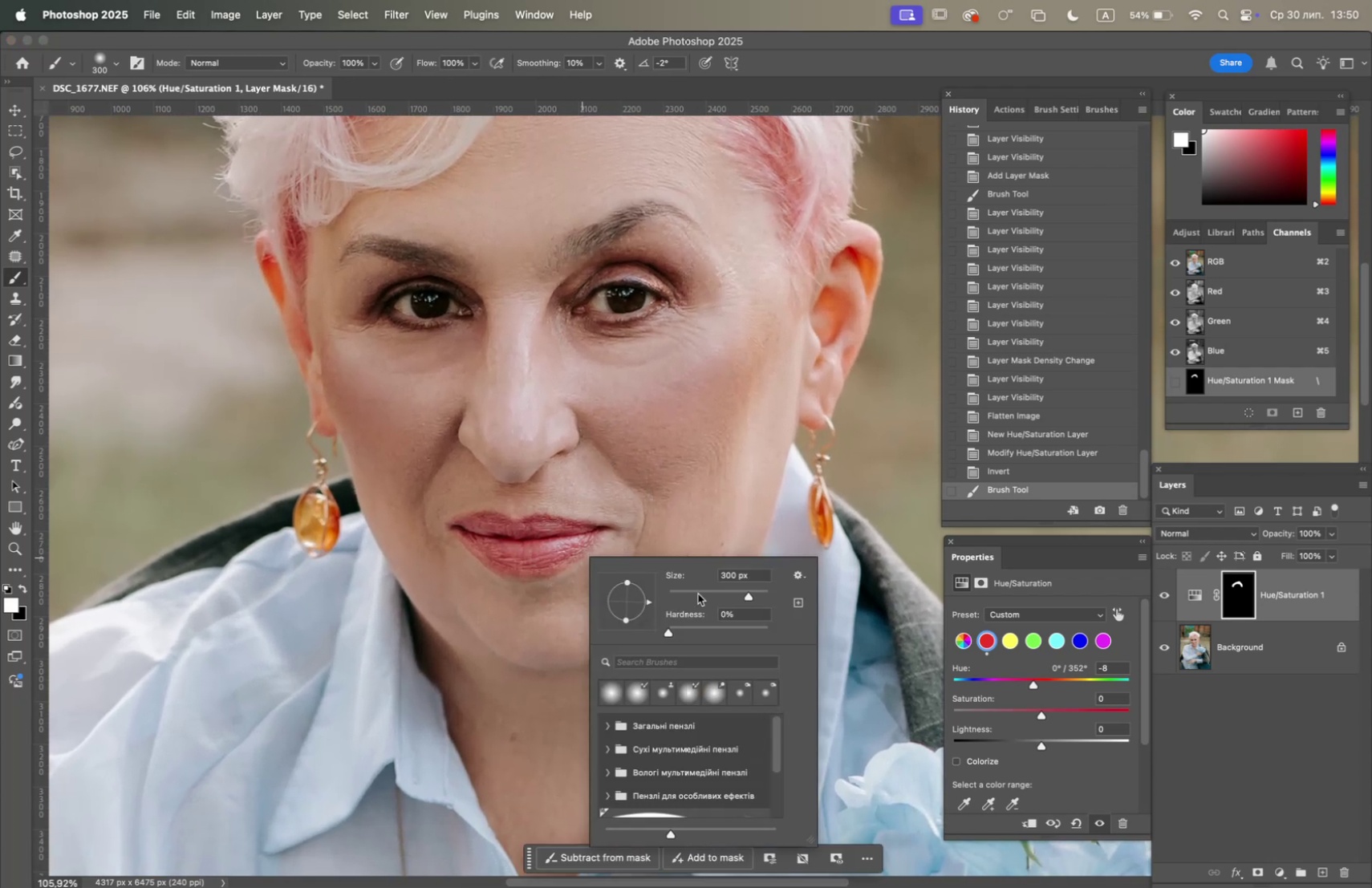 
left_click([710, 592])
 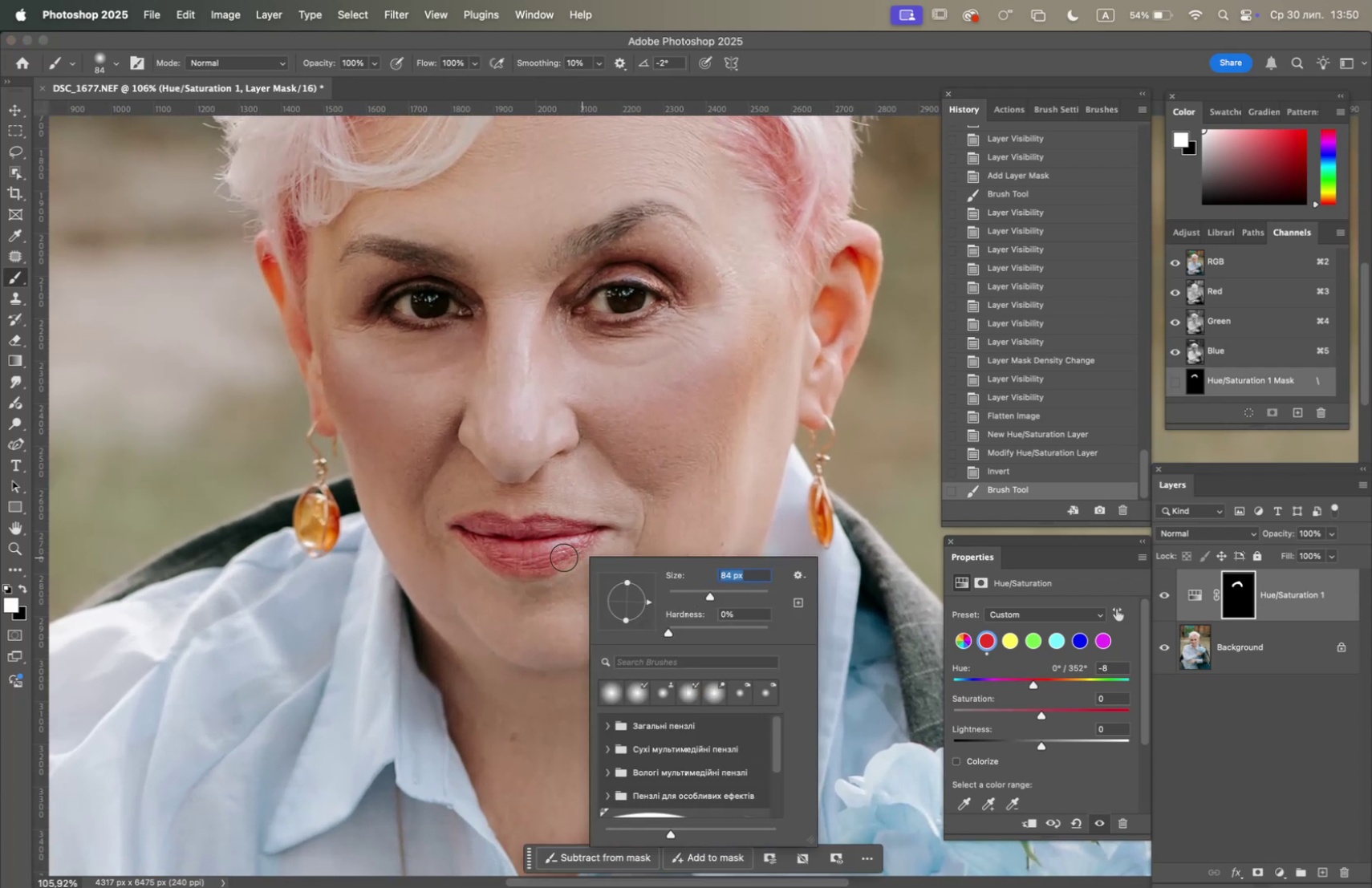 
left_click_drag(start_coordinate=[558, 553], to_coordinate=[495, 549])
 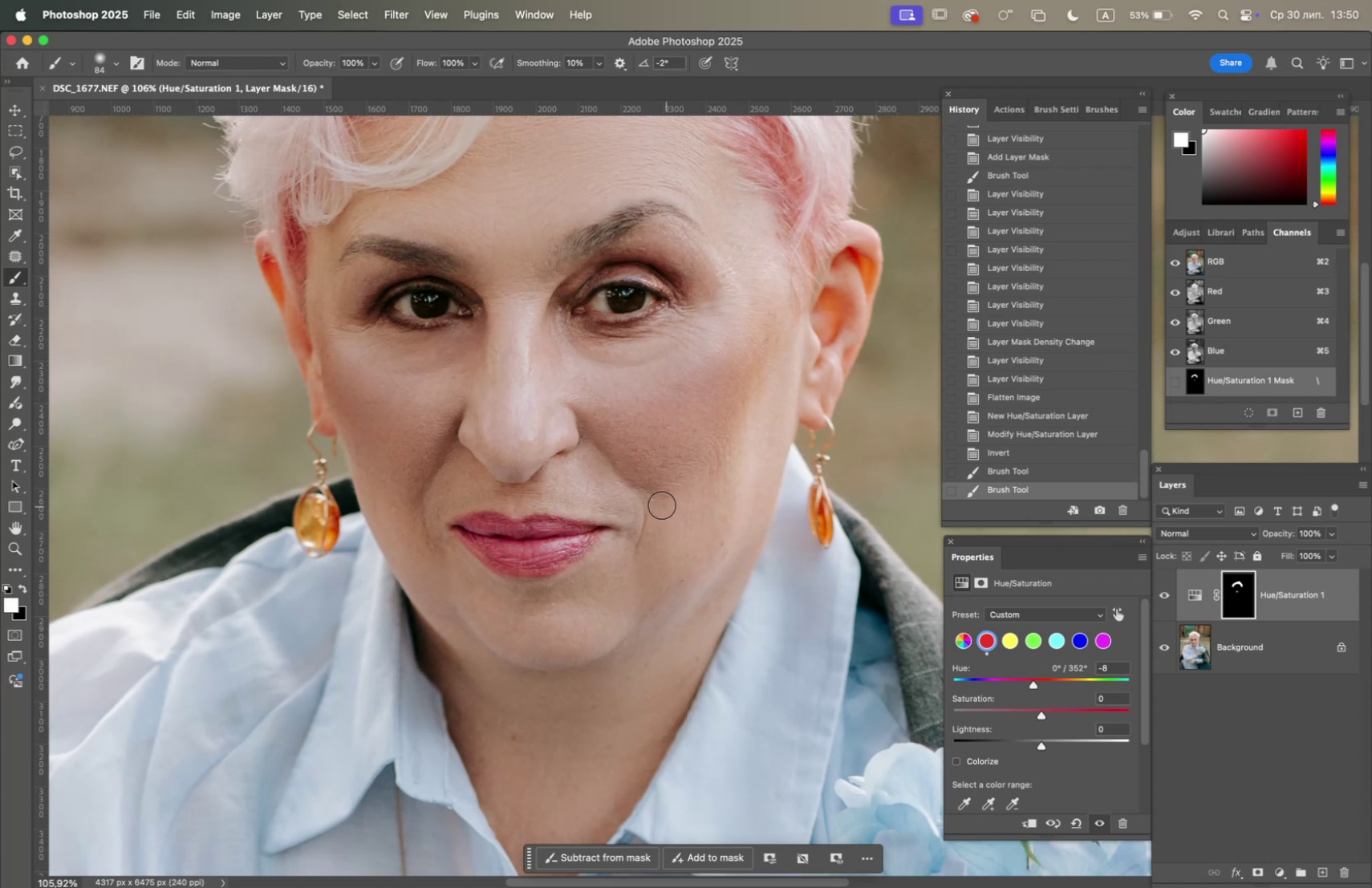 
wait(6.71)
 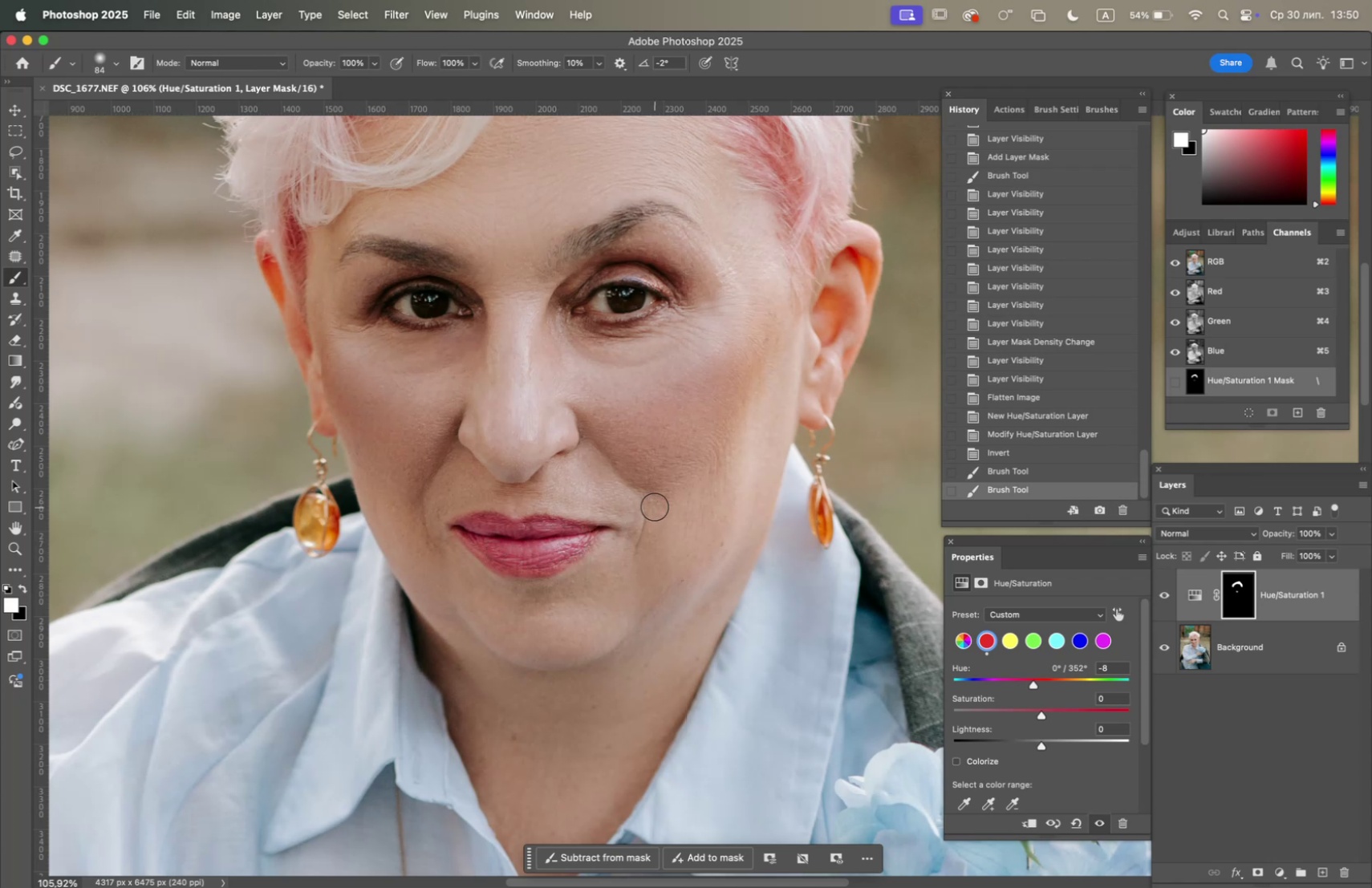 
hold_key(key=OptionLeft, duration=3.23)
scroll: coordinate [615, 479], scroll_direction: down, amount: 11.0
 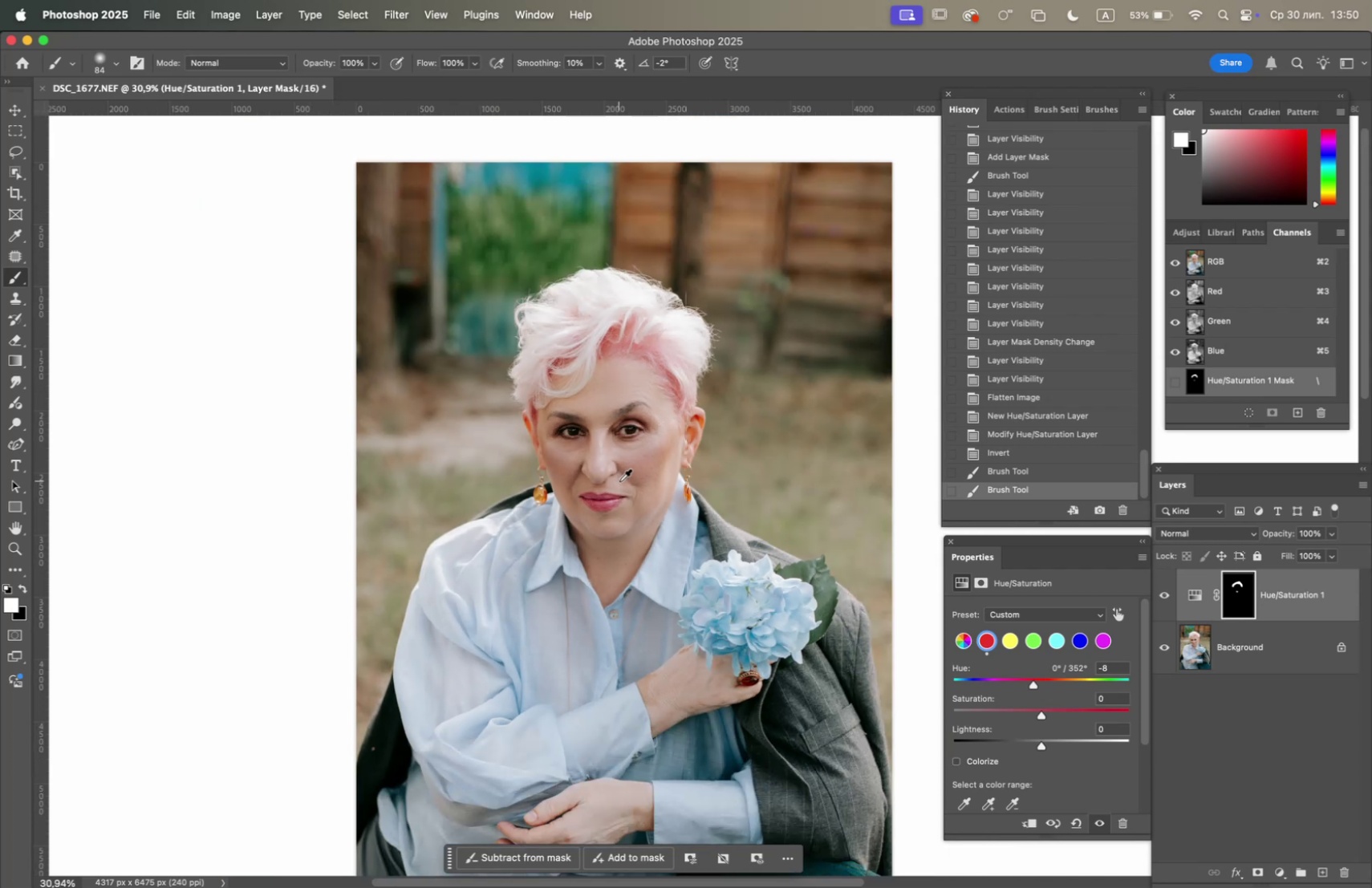 
scroll: coordinate [623, 483], scroll_direction: up, amount: 4.0
 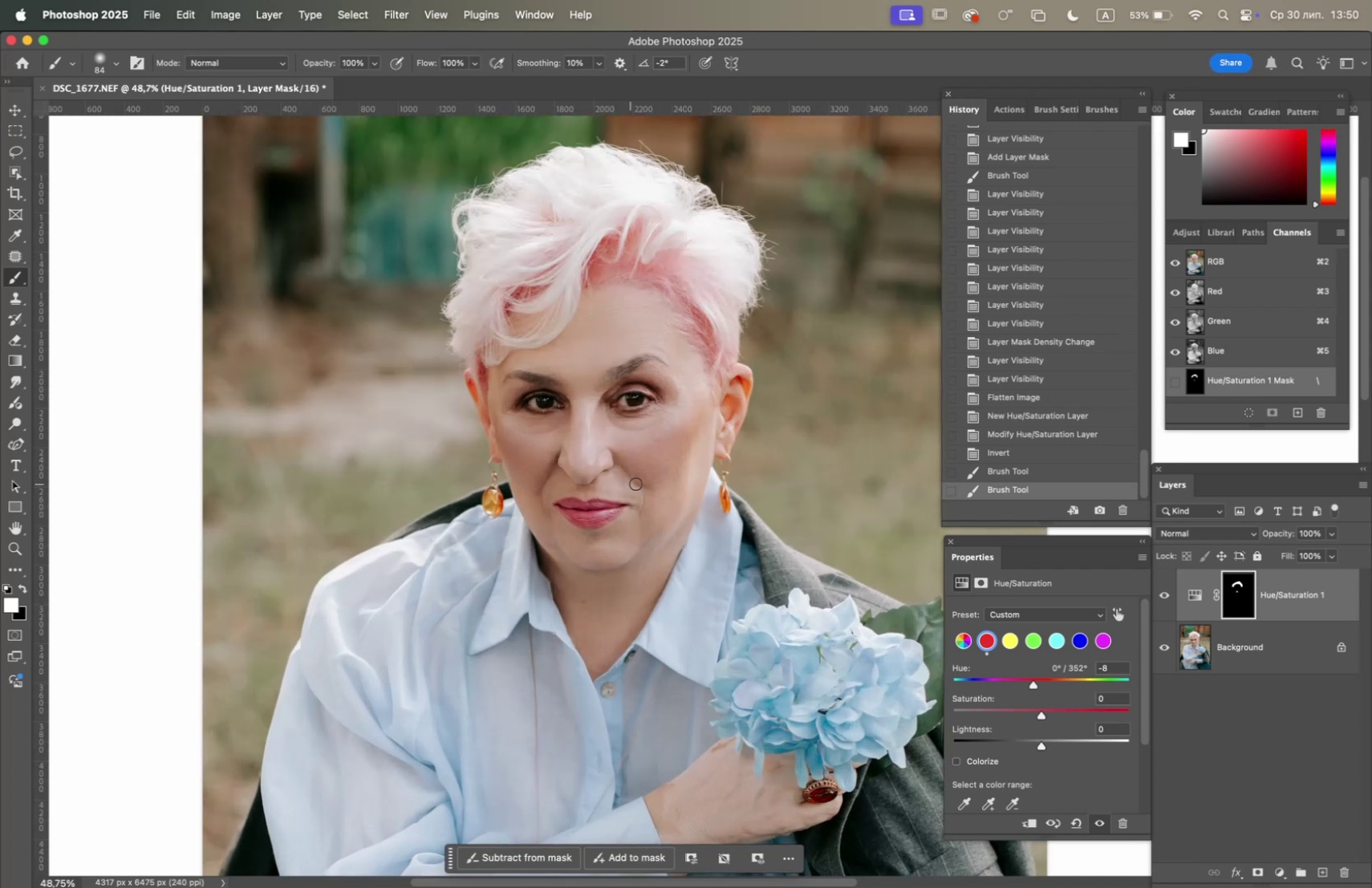 
hold_key(key=Space, duration=0.91)
 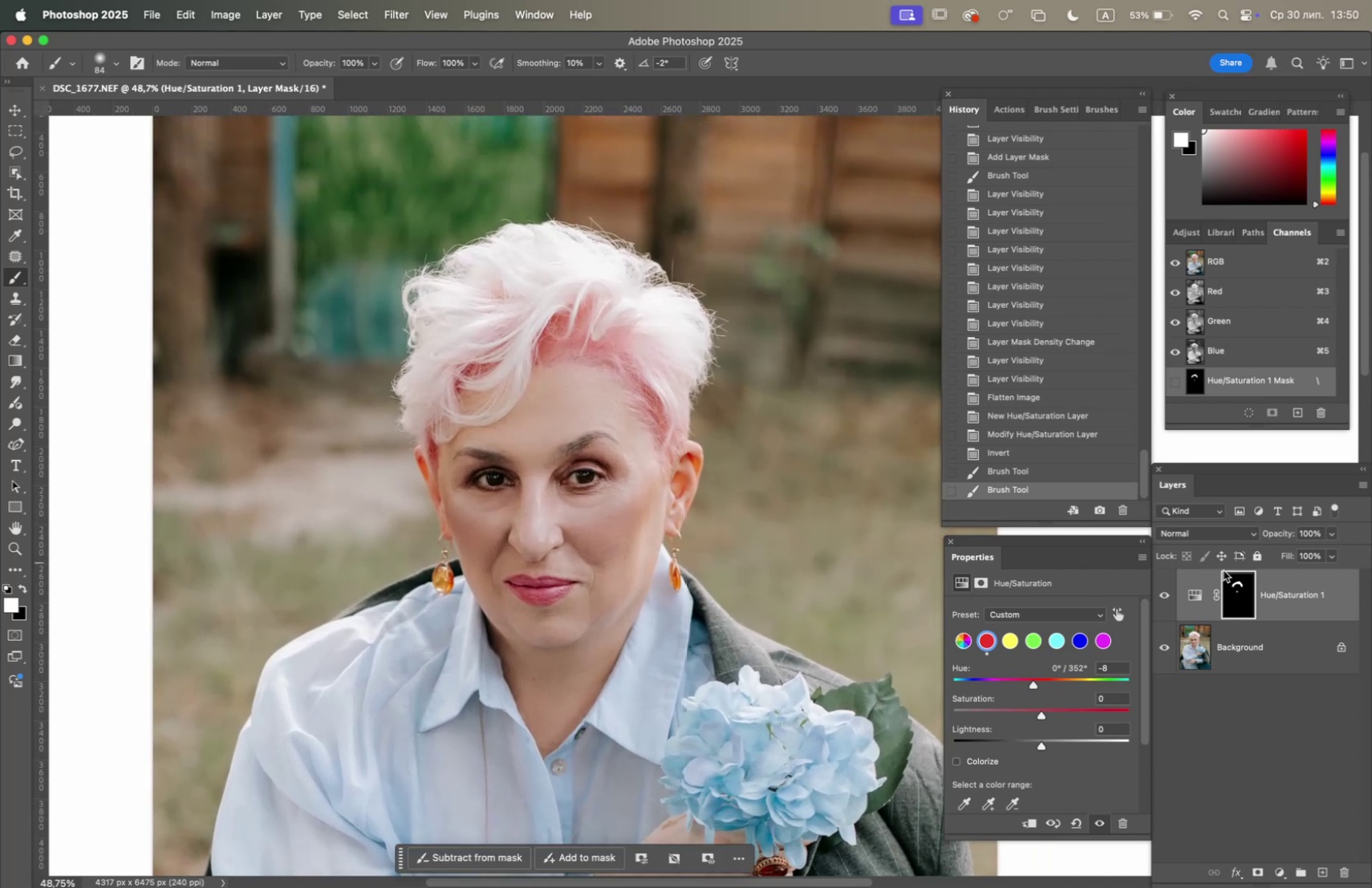 
left_click_drag(start_coordinate=[643, 448], to_coordinate=[593, 525])
 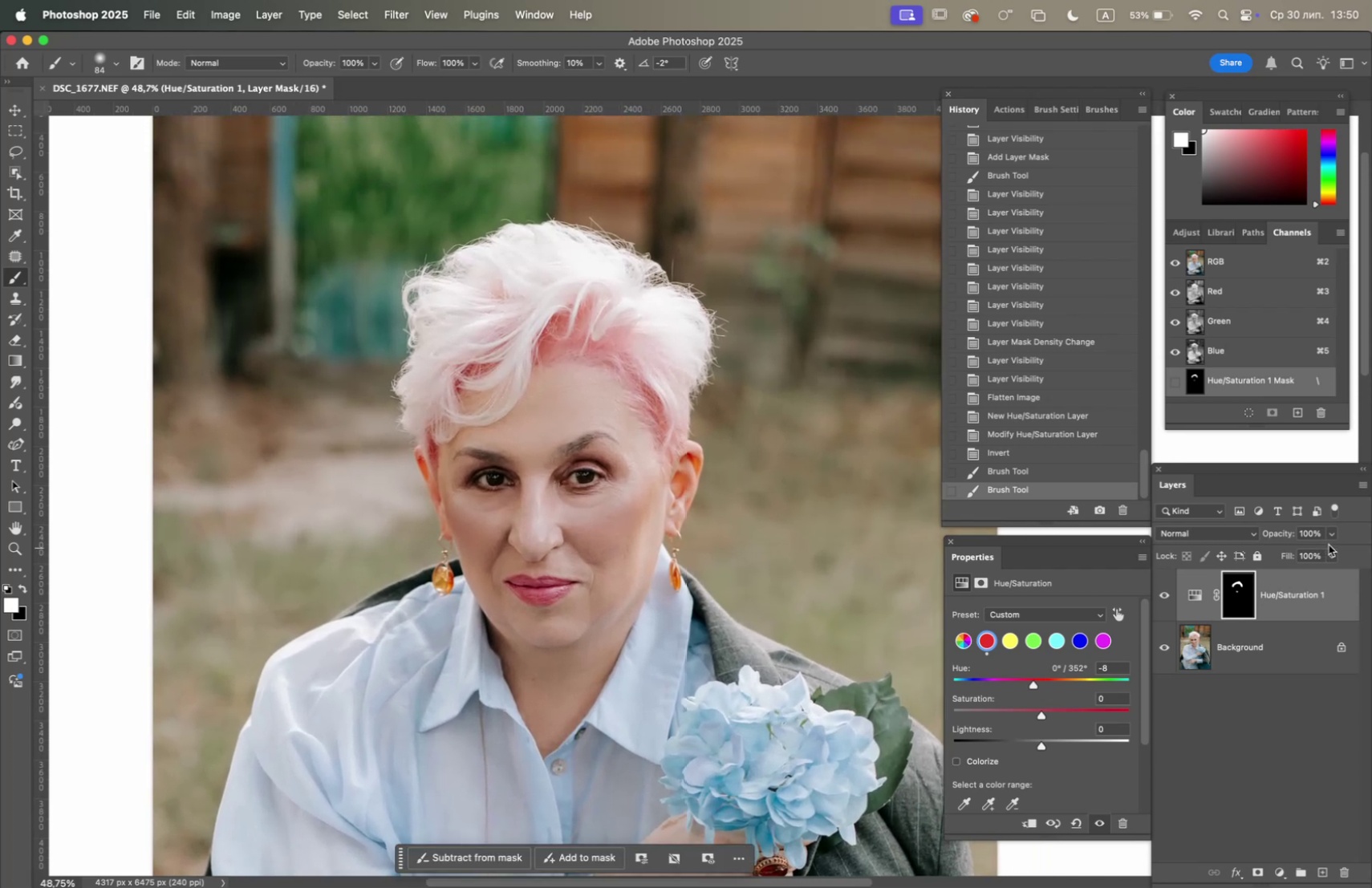 
left_click([1329, 530])
 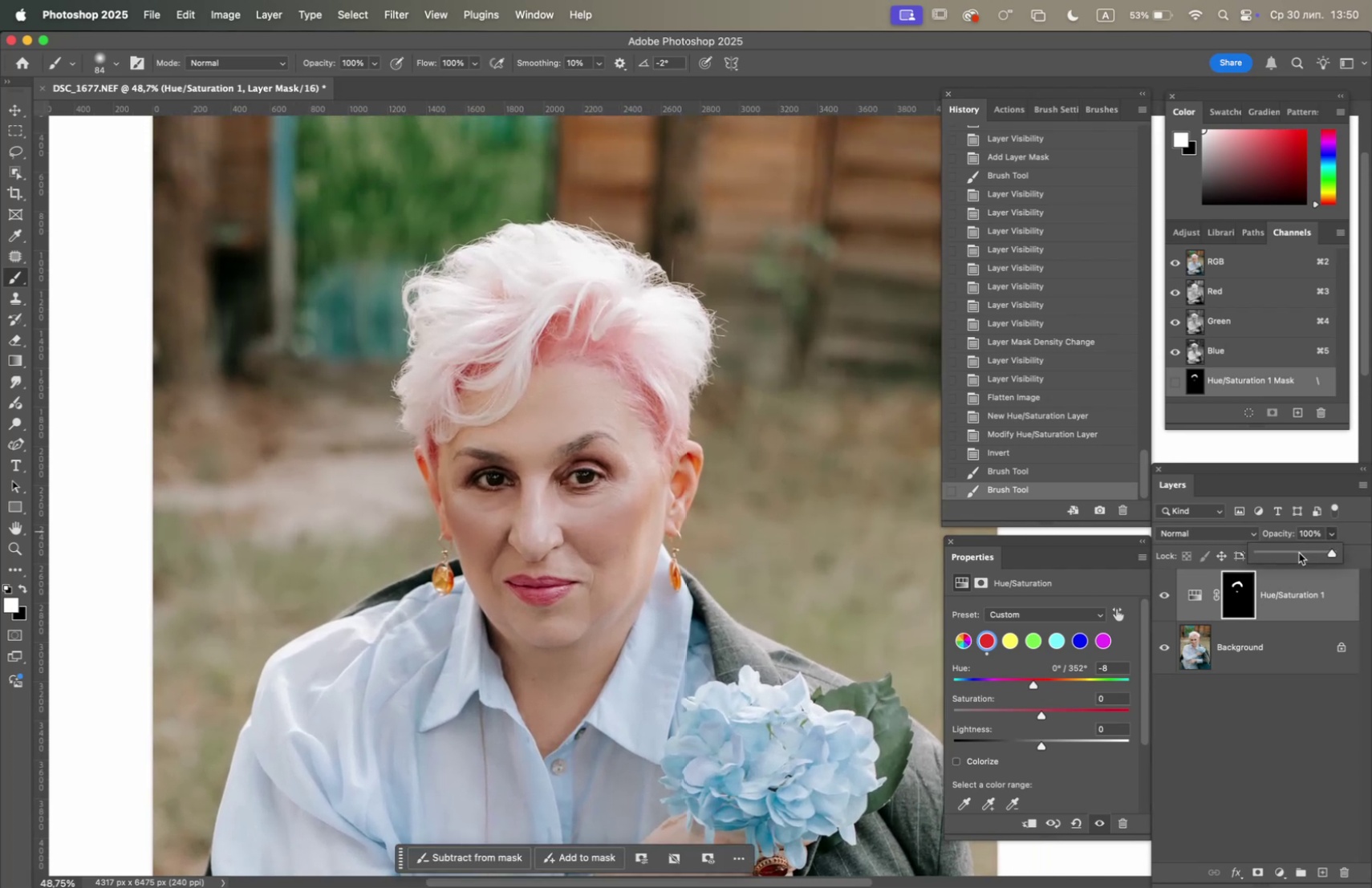 
left_click([1298, 552])
 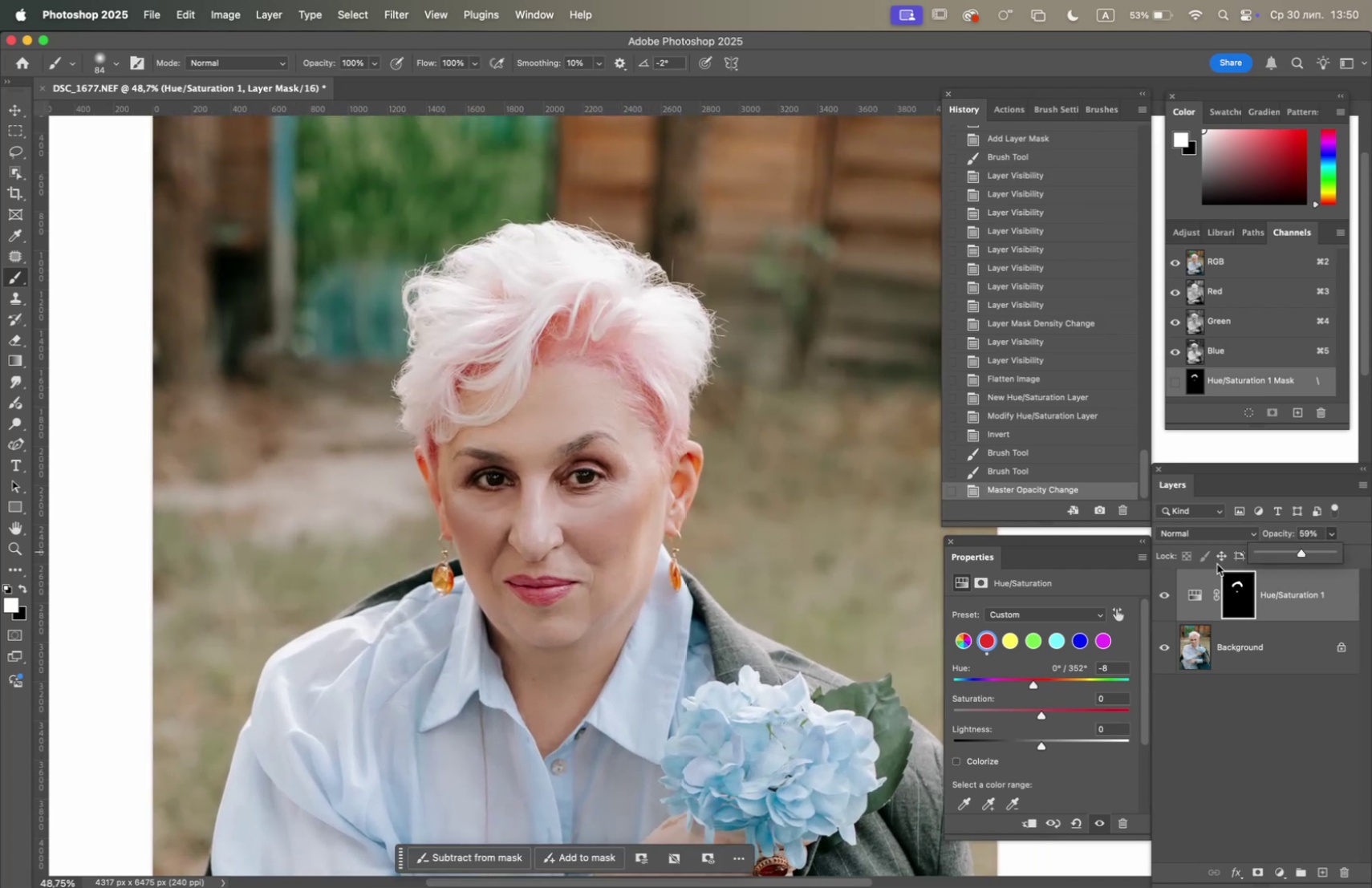 
double_click([1165, 591])
 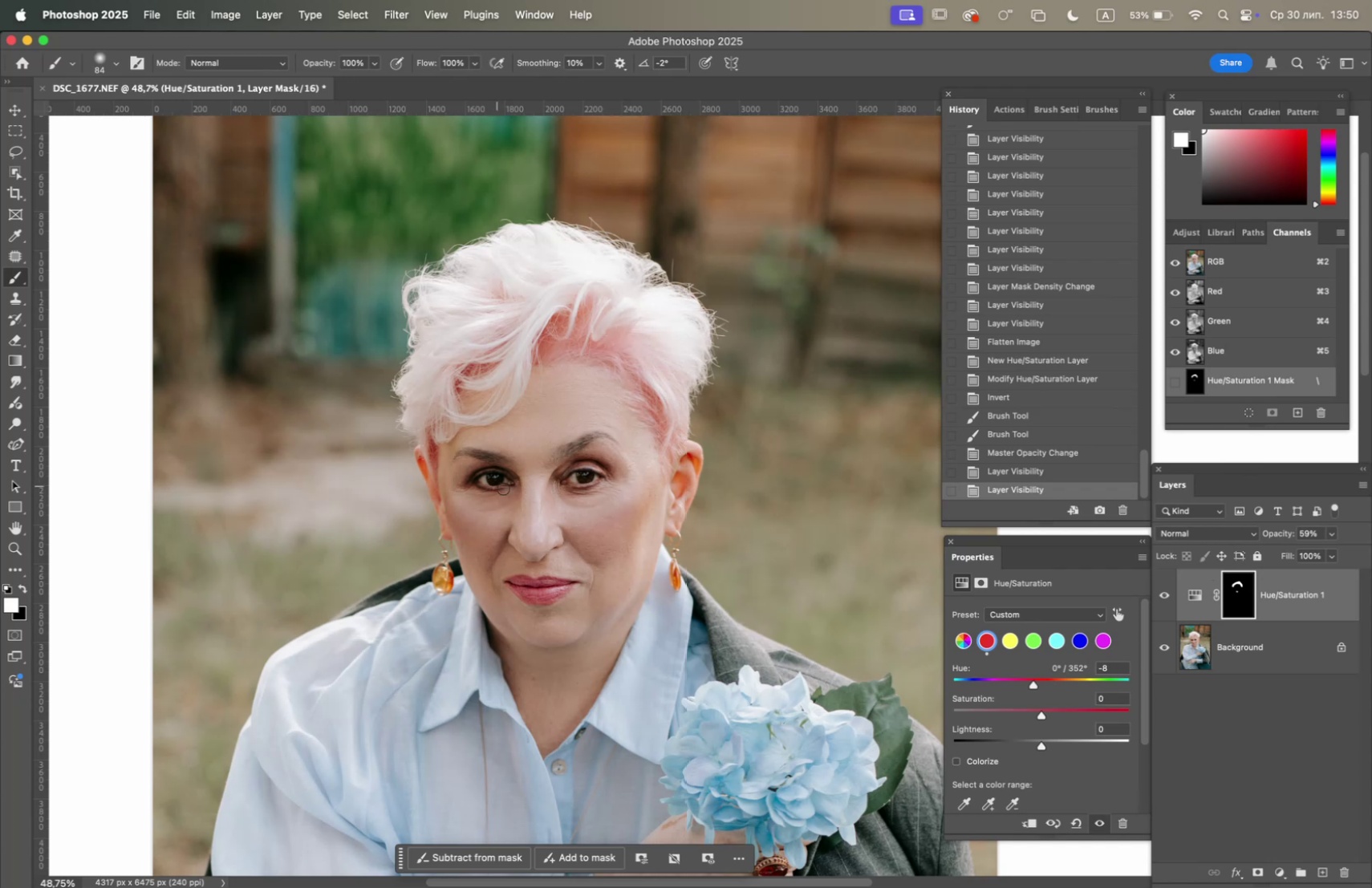 
hold_key(key=OptionLeft, duration=0.78)
scroll: coordinate [533, 488], scroll_direction: down, amount: 3.0
 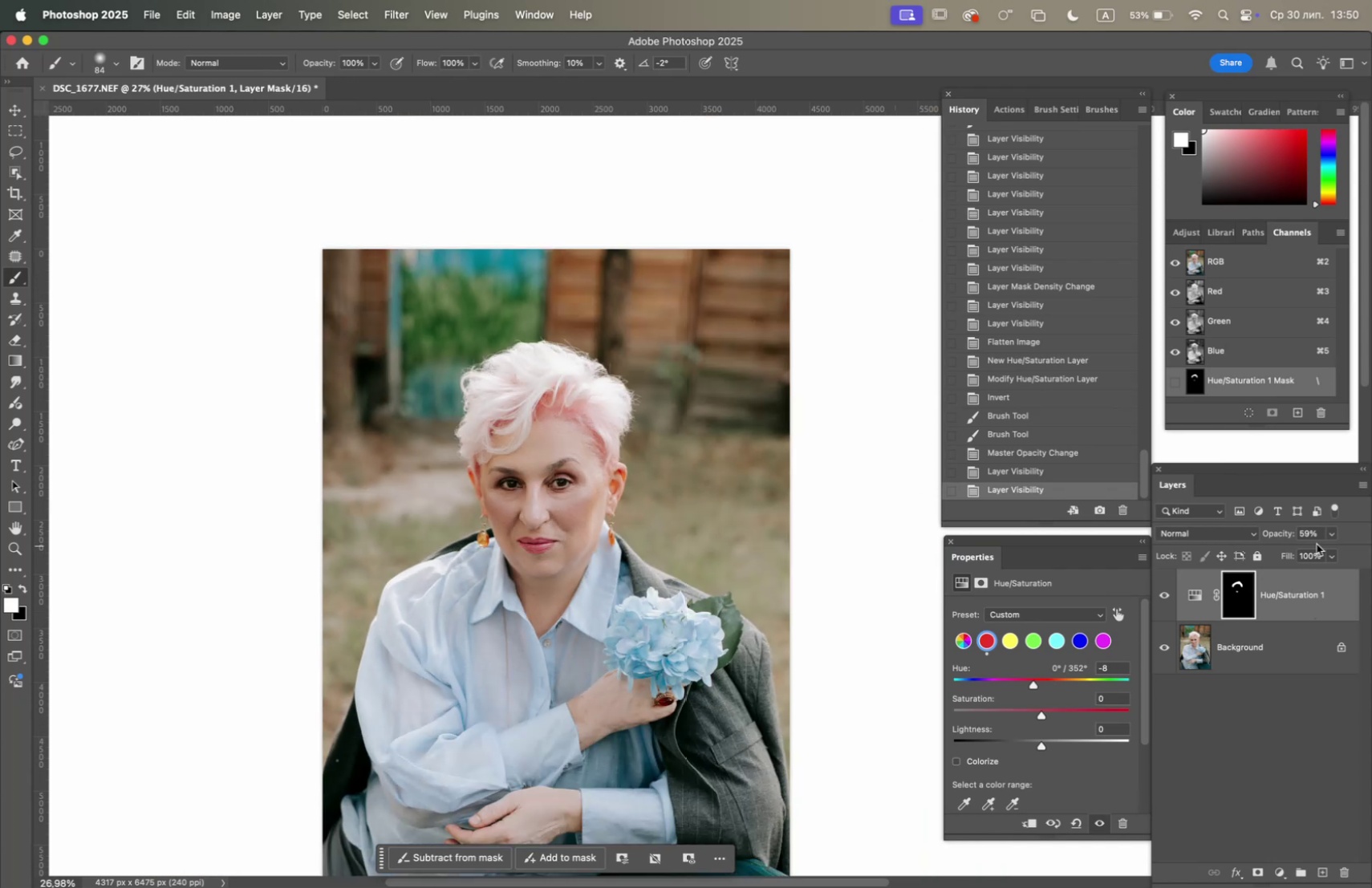 
left_click([1334, 533])
 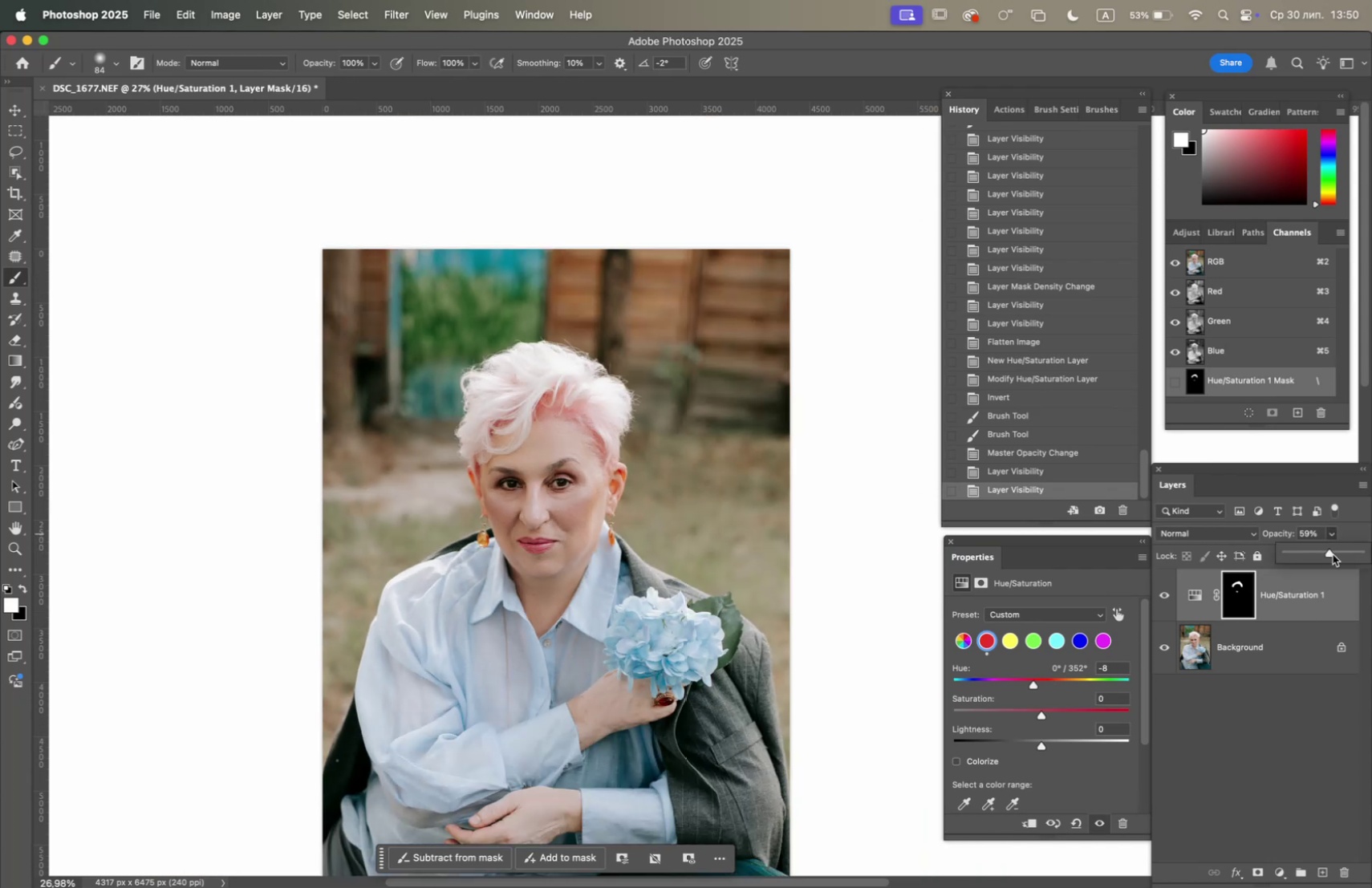 
left_click([1335, 550])
 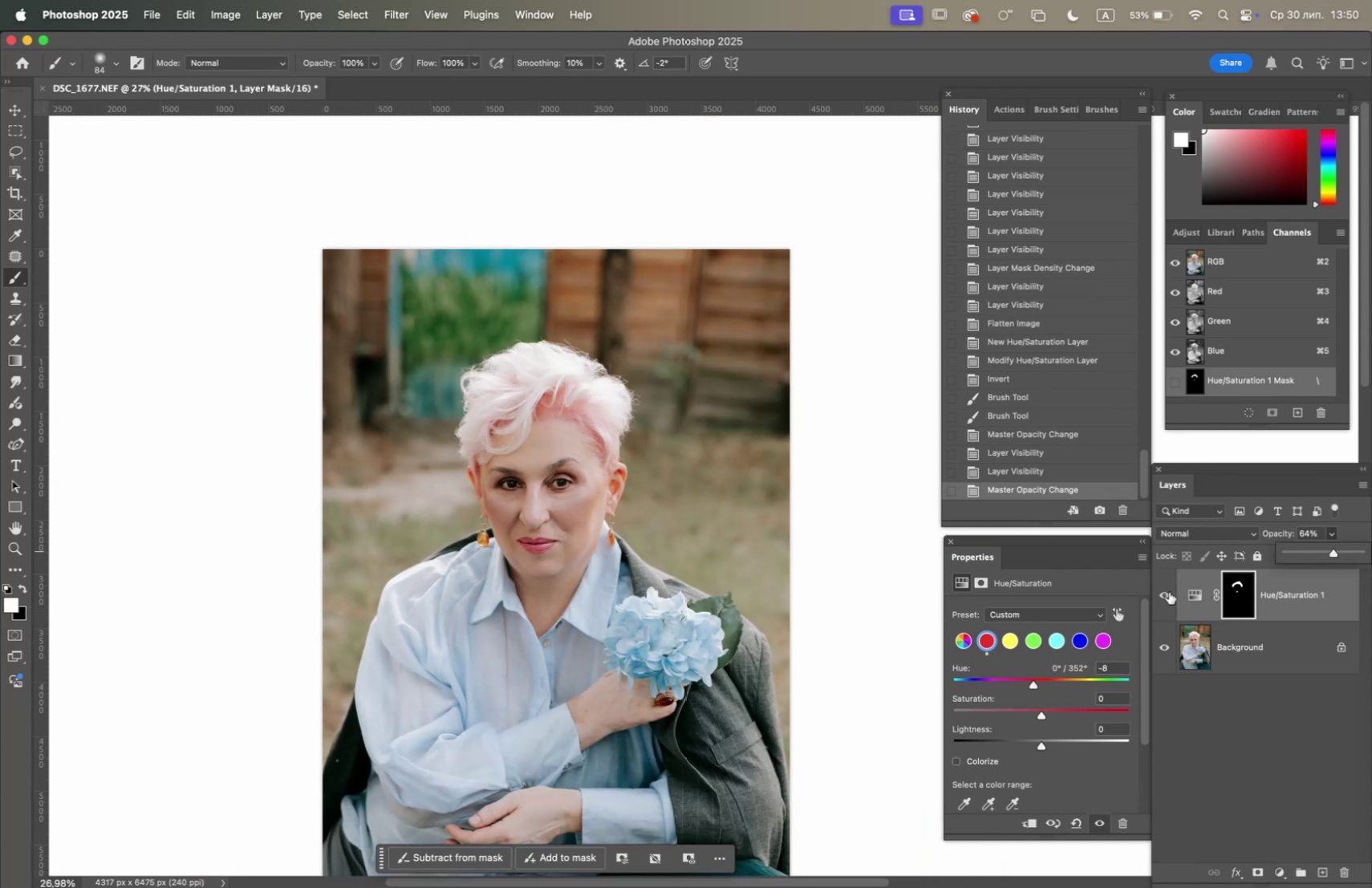 
double_click([1166, 594])
 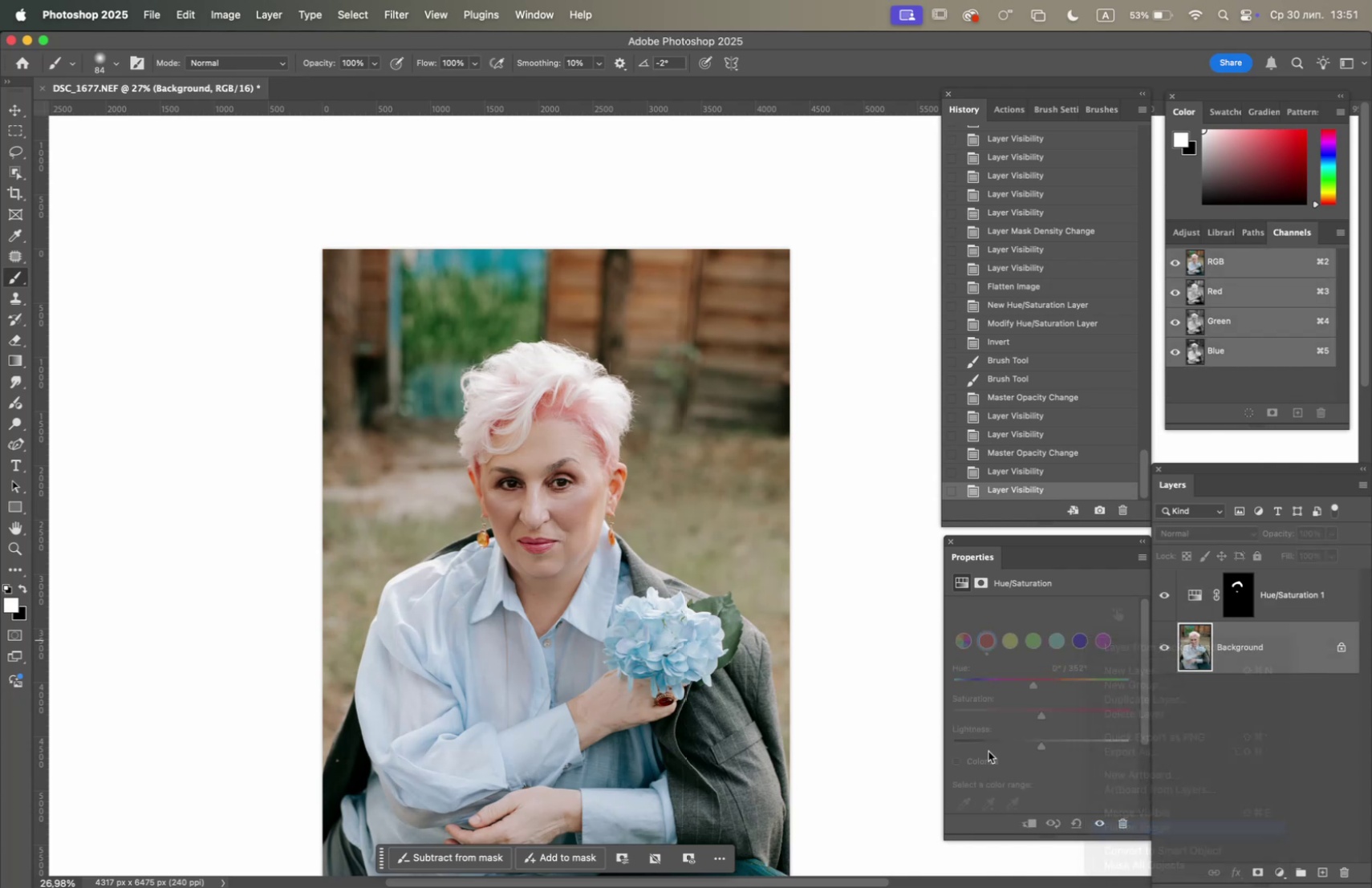 
hold_key(key=Space, duration=0.7)
 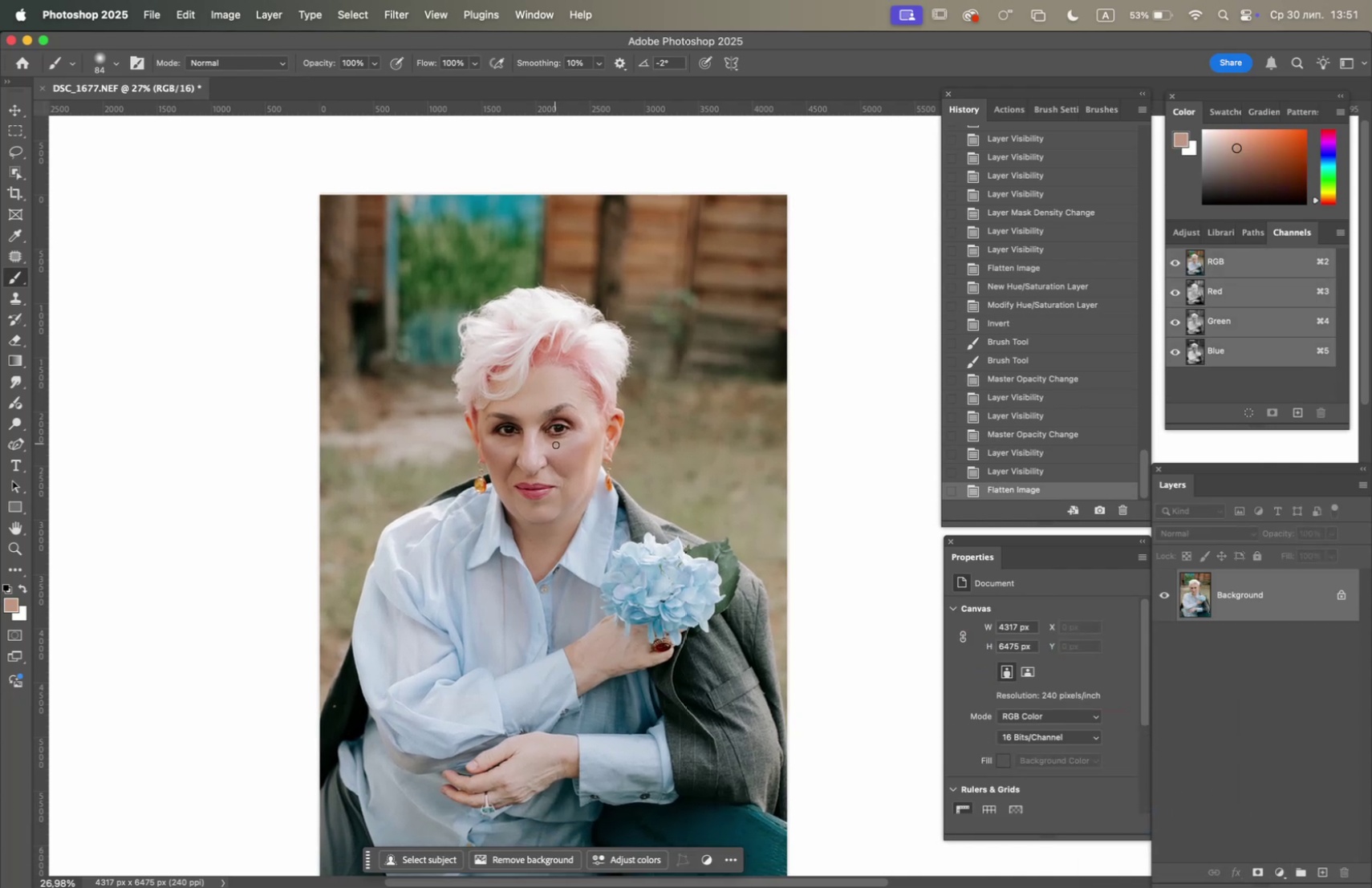 
left_click_drag(start_coordinate=[524, 452], to_coordinate=[522, 399])
 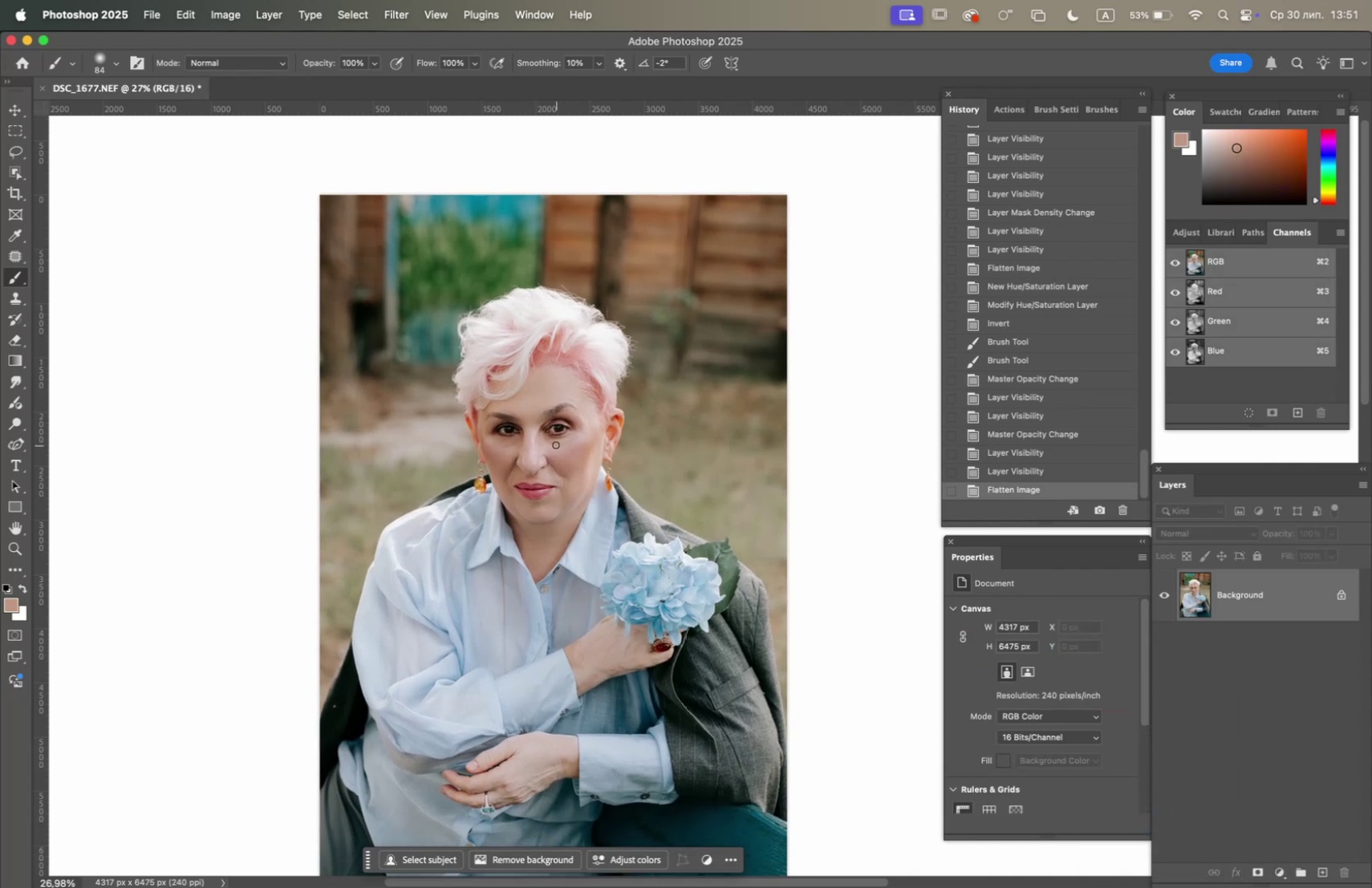 
hold_key(key=OptionLeft, duration=1.37)
scroll: coordinate [558, 439], scroll_direction: down, amount: 2.0
 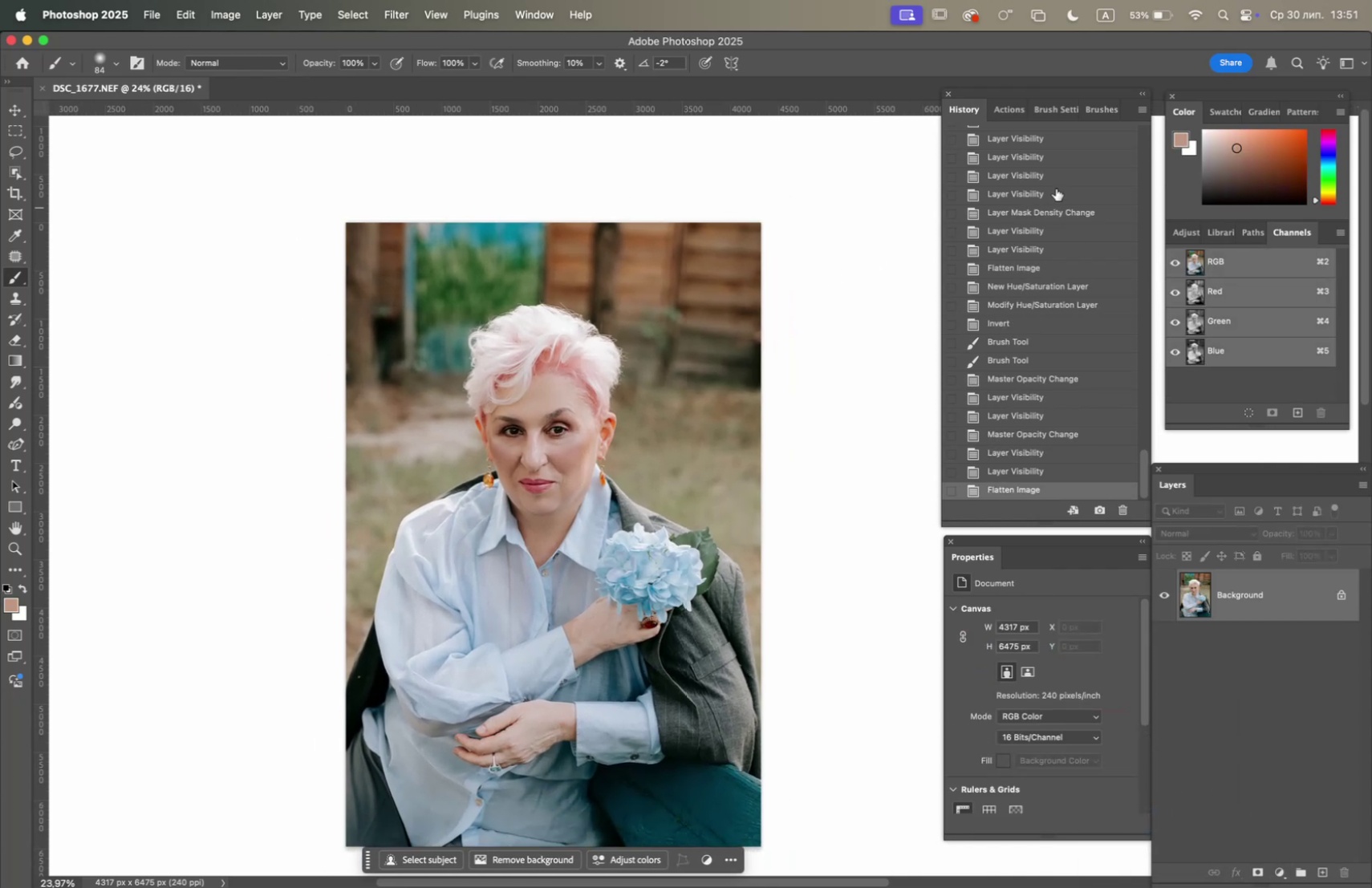 
left_click([1000, 109])
 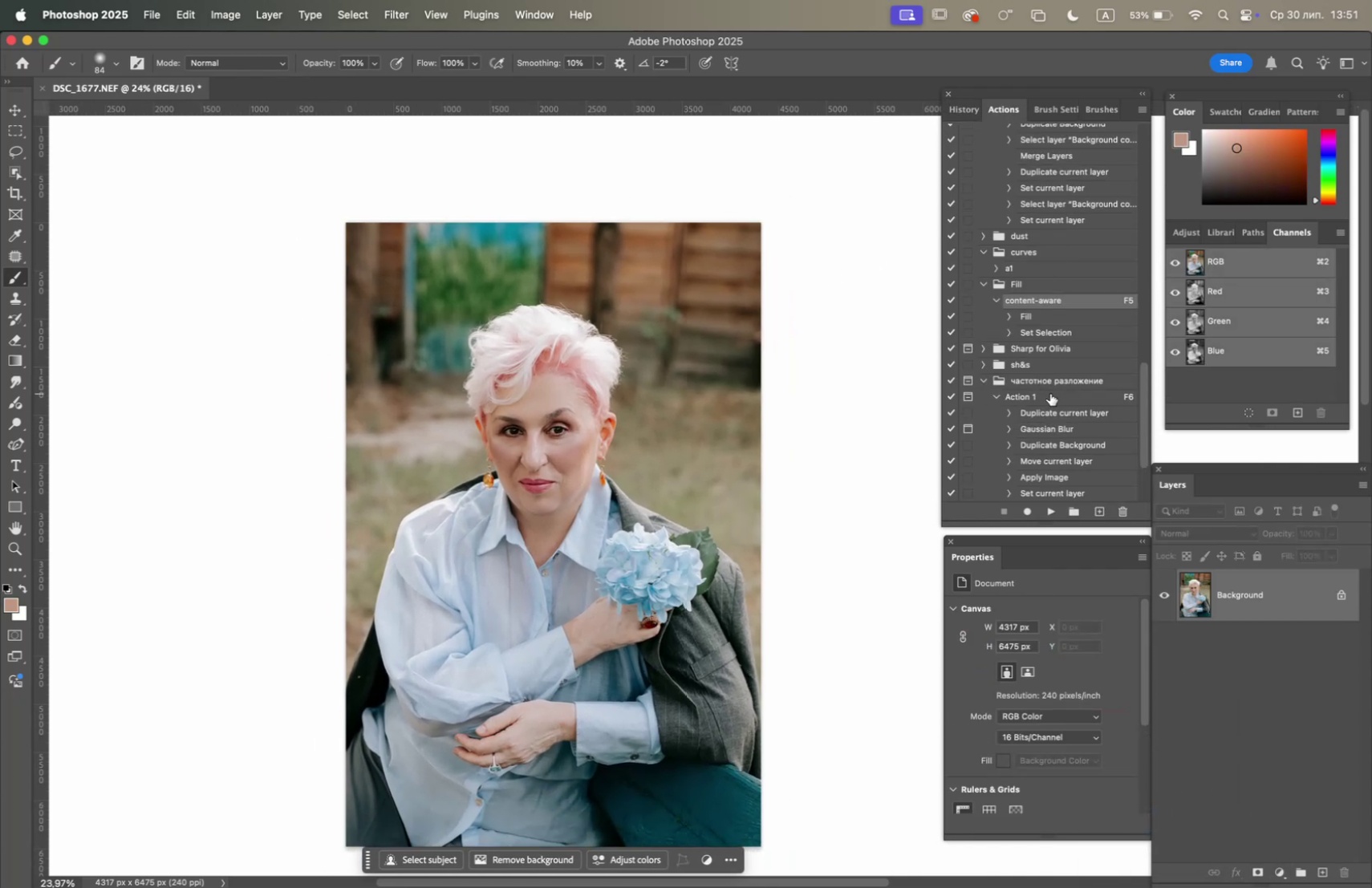 
scroll: coordinate [1004, 355], scroll_direction: down, amount: 5.0
 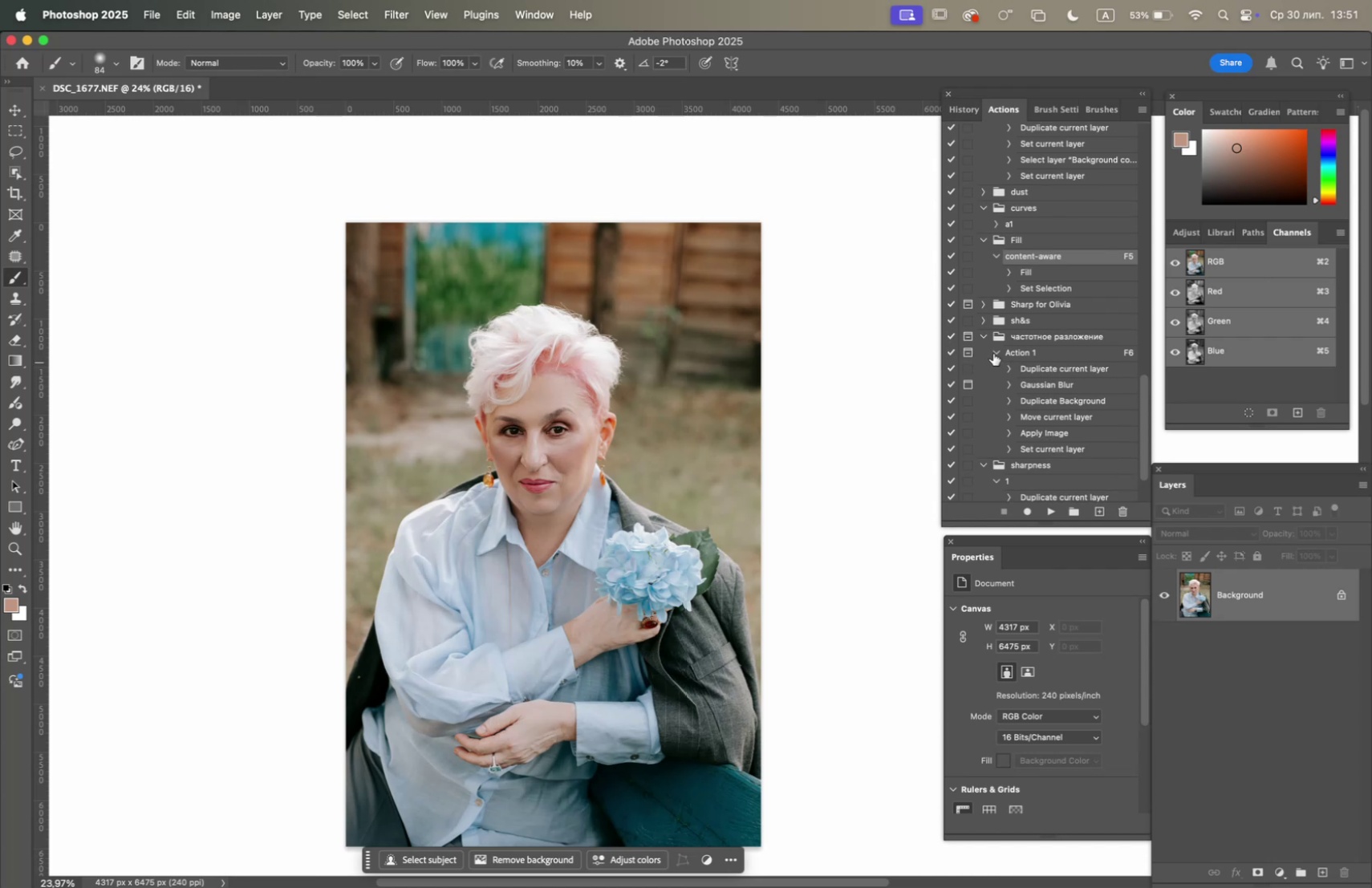 
wait(7.29)
 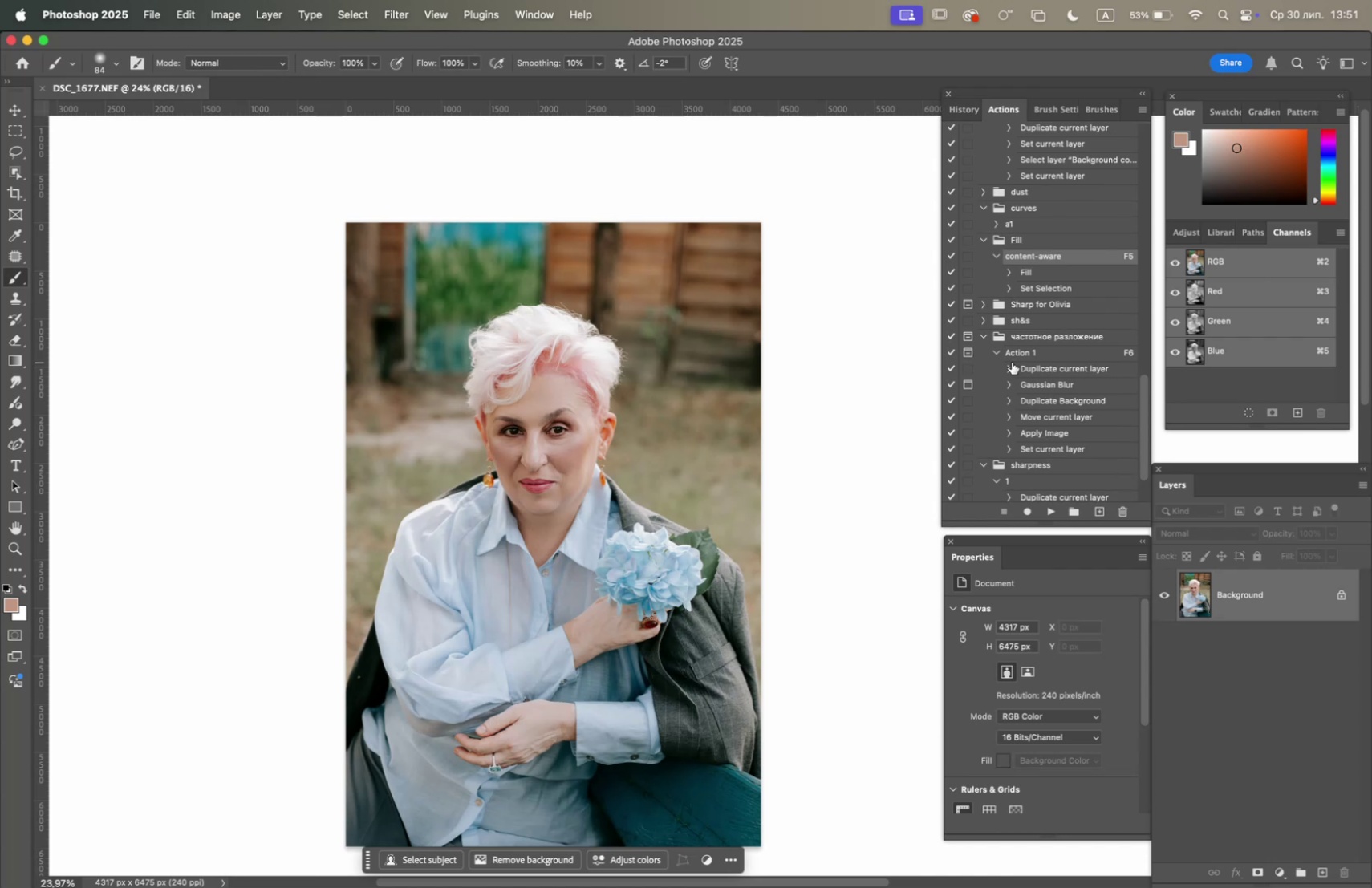 
left_click_drag(start_coordinate=[1143, 387], to_coordinate=[1118, 247])
 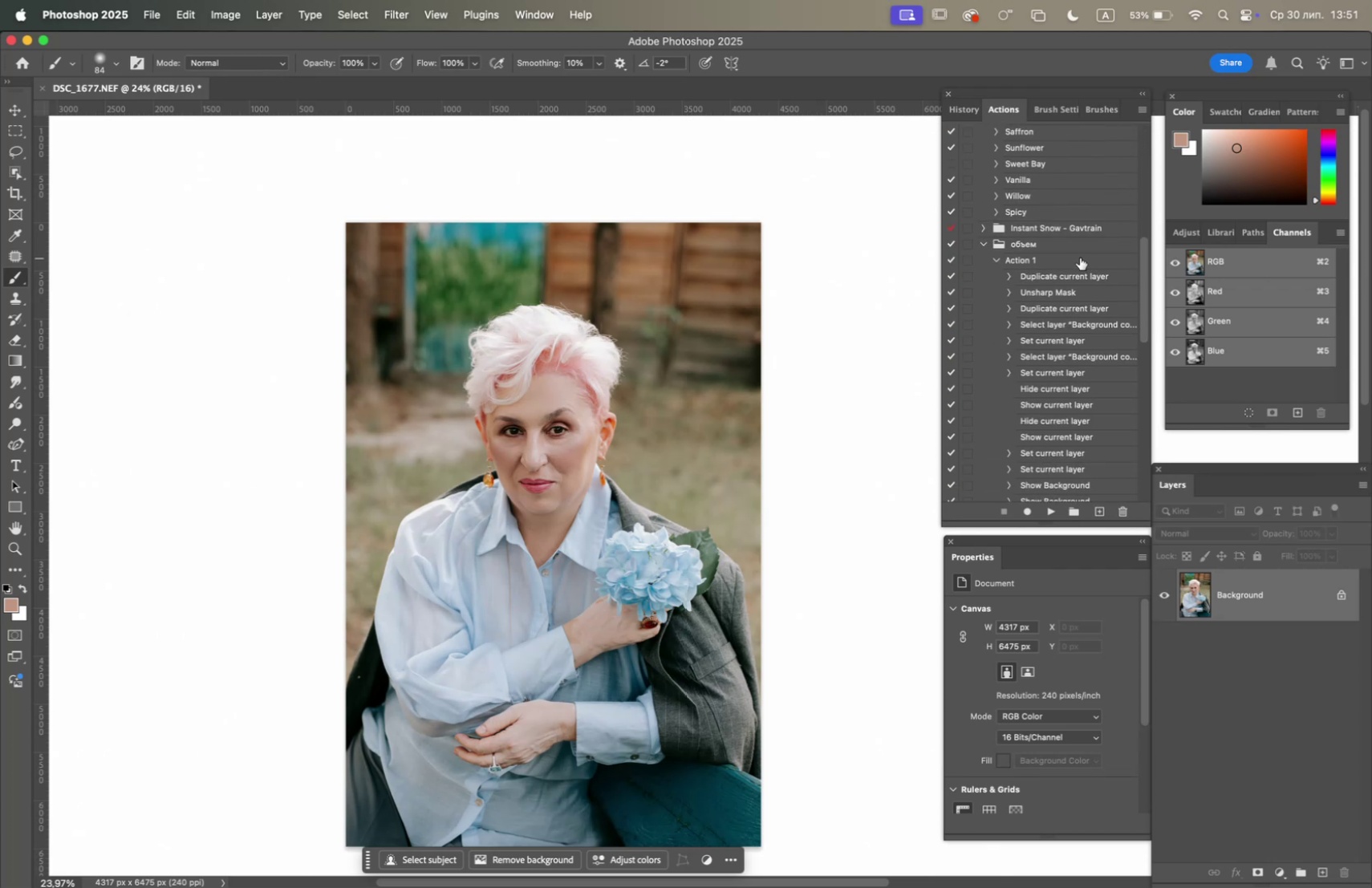 
left_click([1079, 257])
 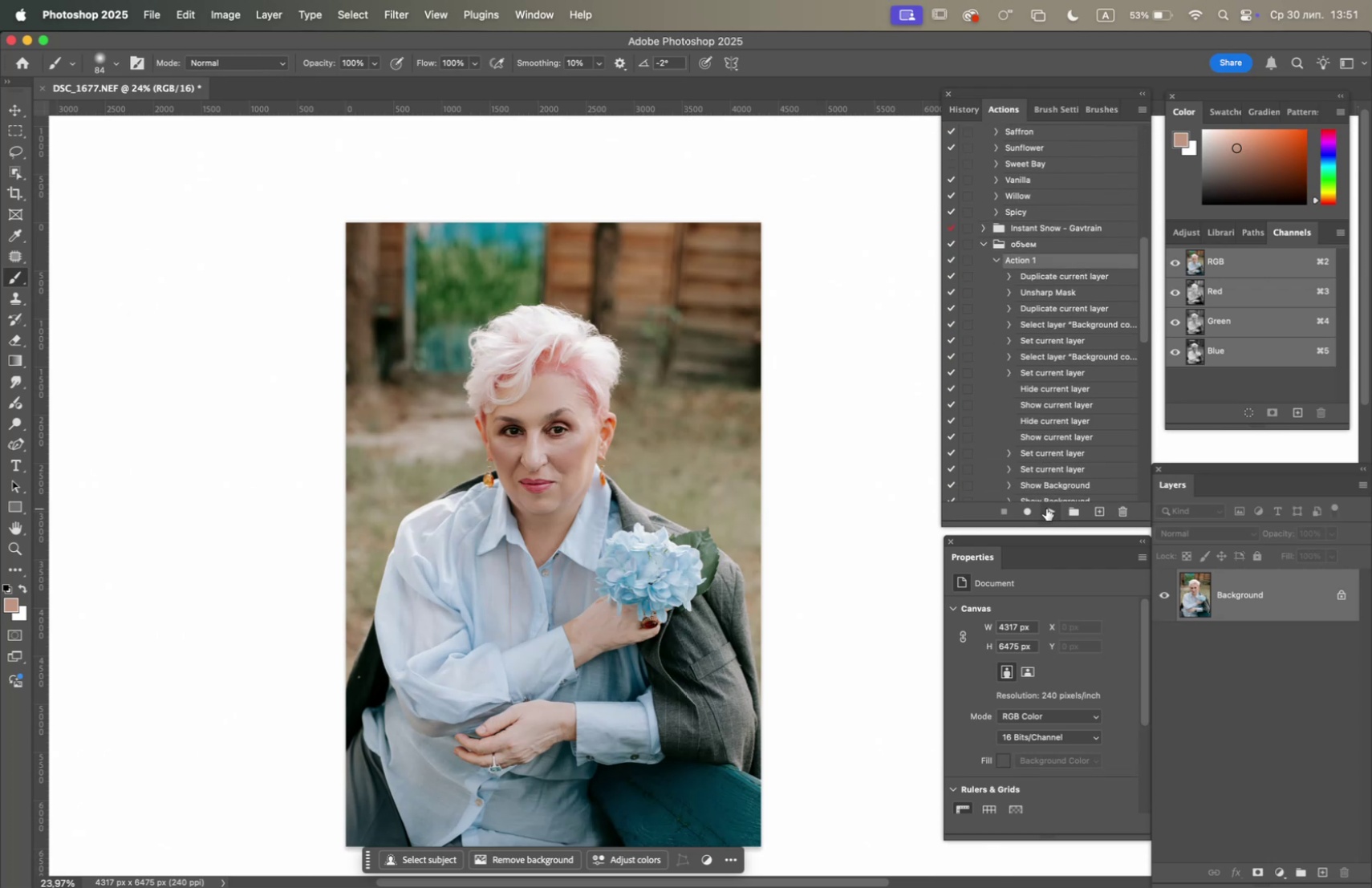 
left_click([1046, 508])
 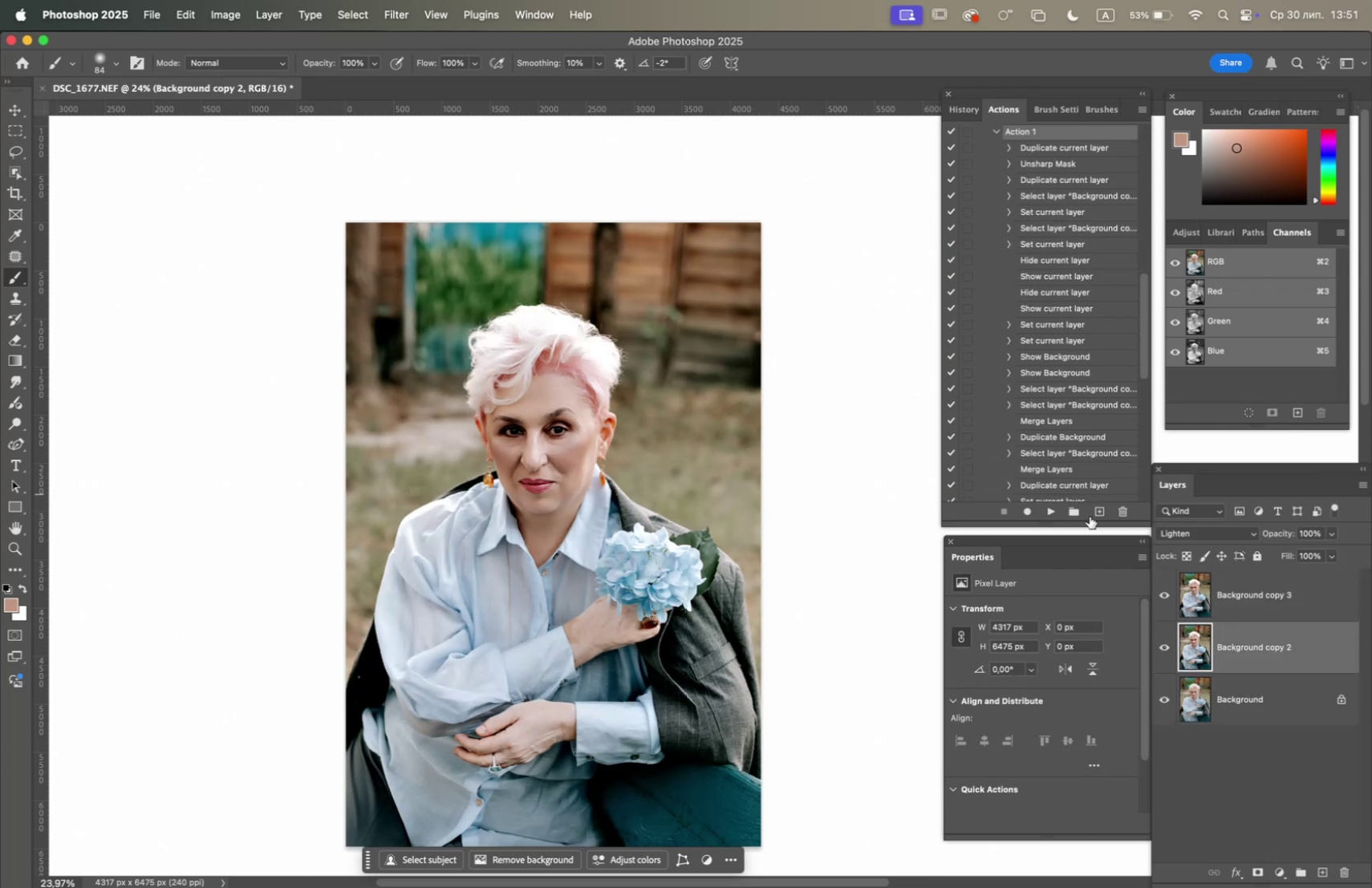 
left_click_drag(start_coordinate=[1247, 603], to_coordinate=[1350, 872])
 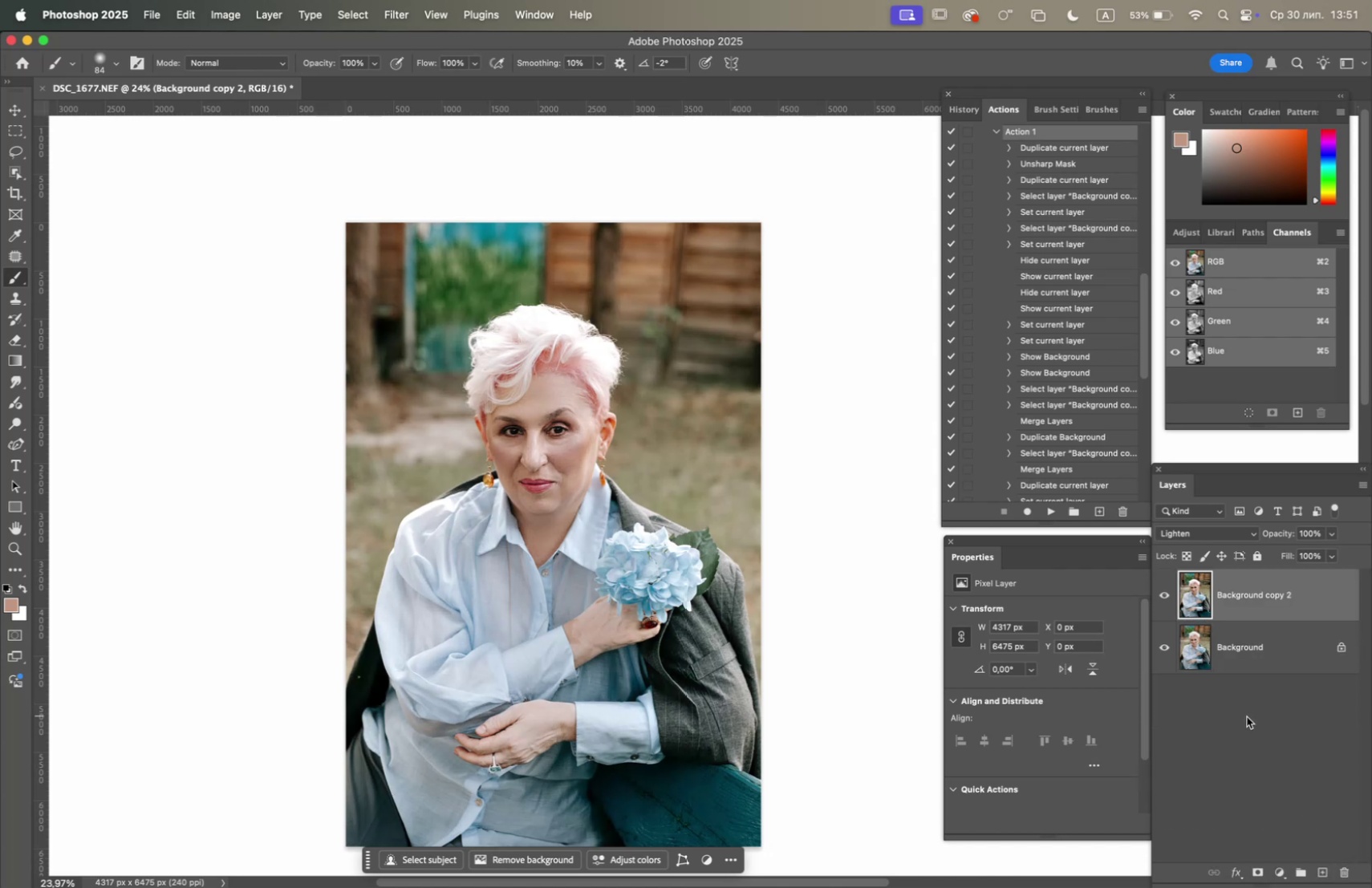 
hold_key(key=OptionLeft, duration=0.83)
left_click([1259, 868])
 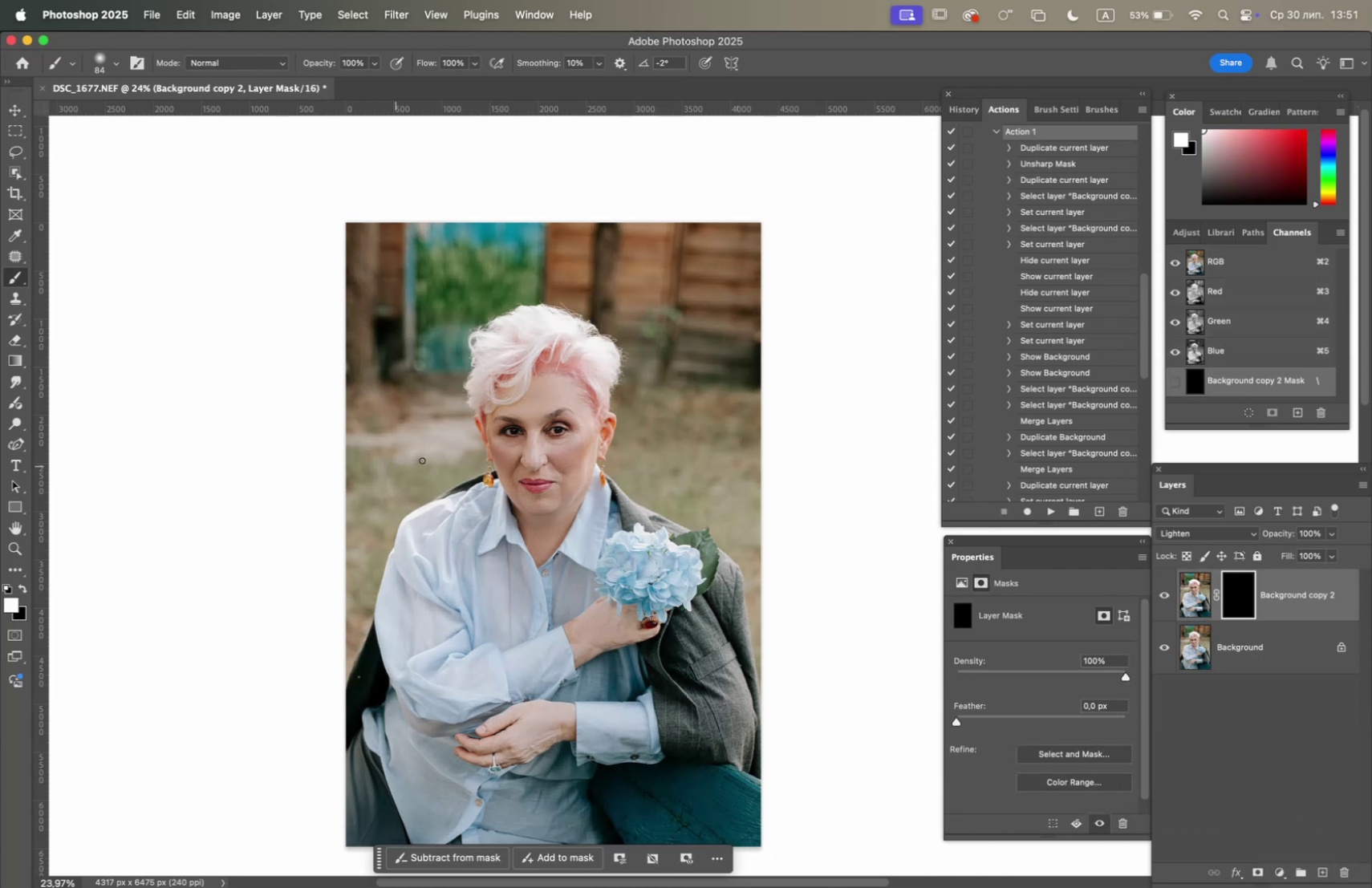 
right_click([552, 420])
 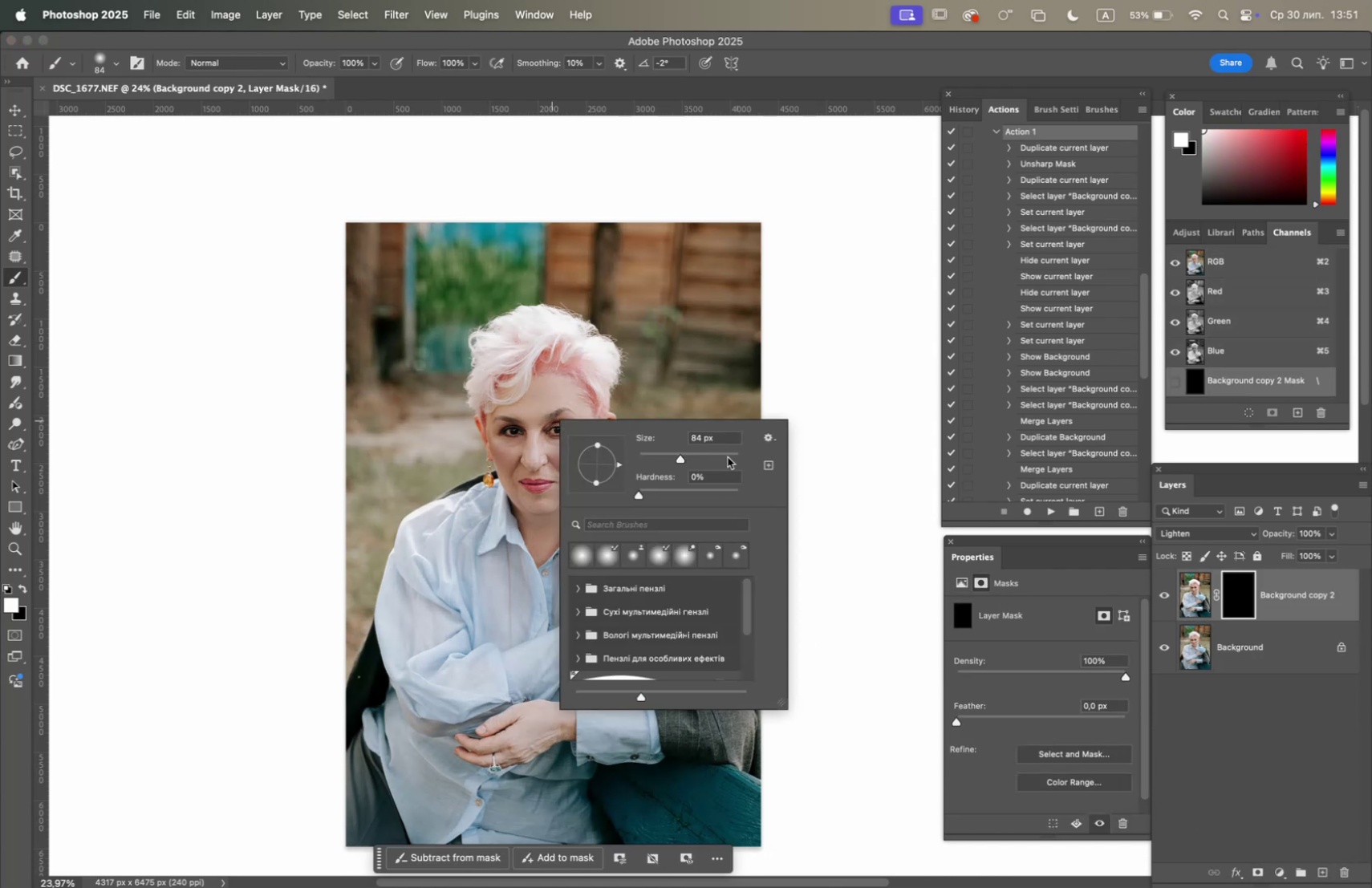 
left_click([728, 456])
 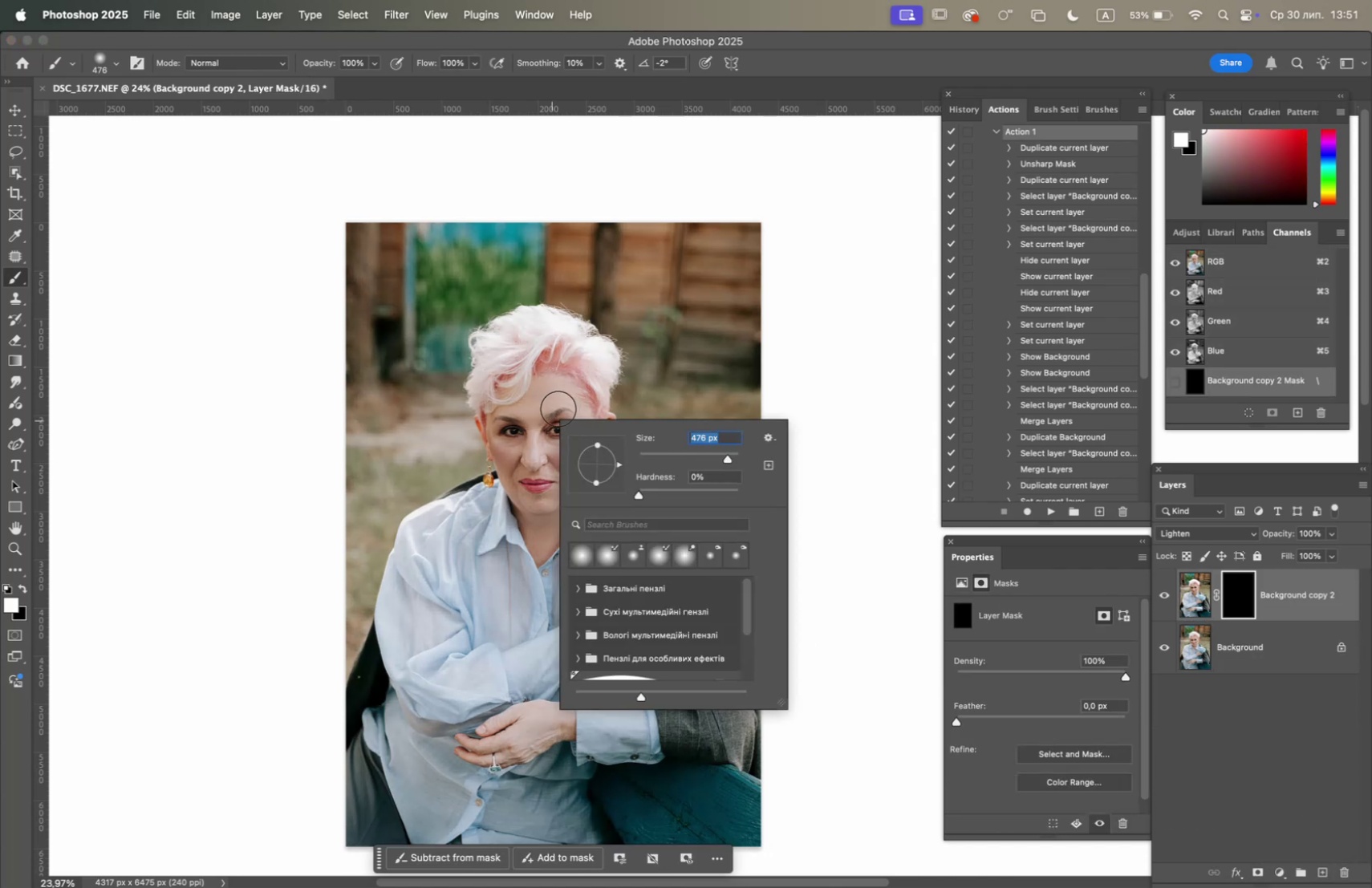 
left_click_drag(start_coordinate=[550, 408], to_coordinate=[544, 506])
 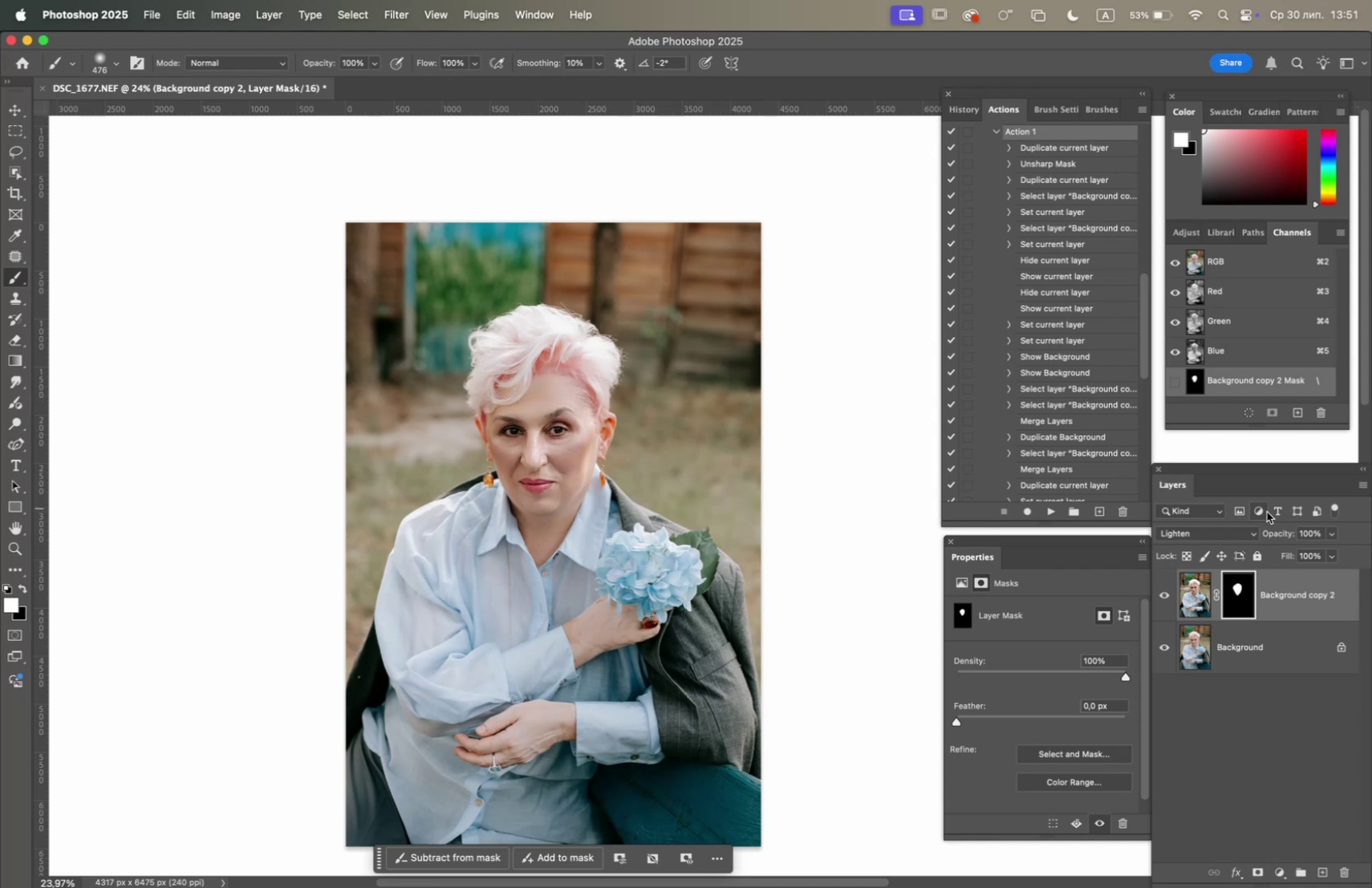 
left_click([1335, 533])
 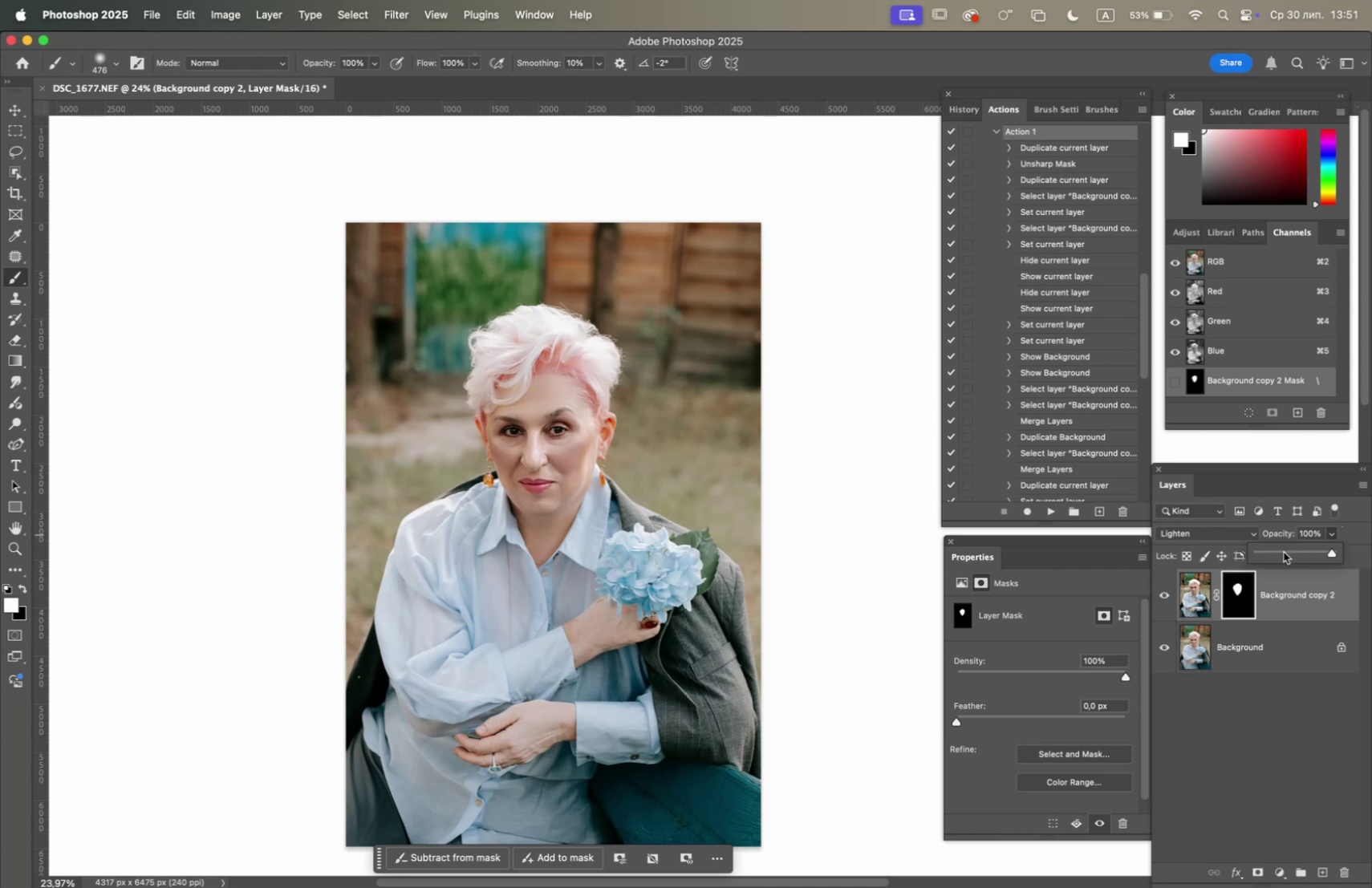 
left_click([1285, 551])
 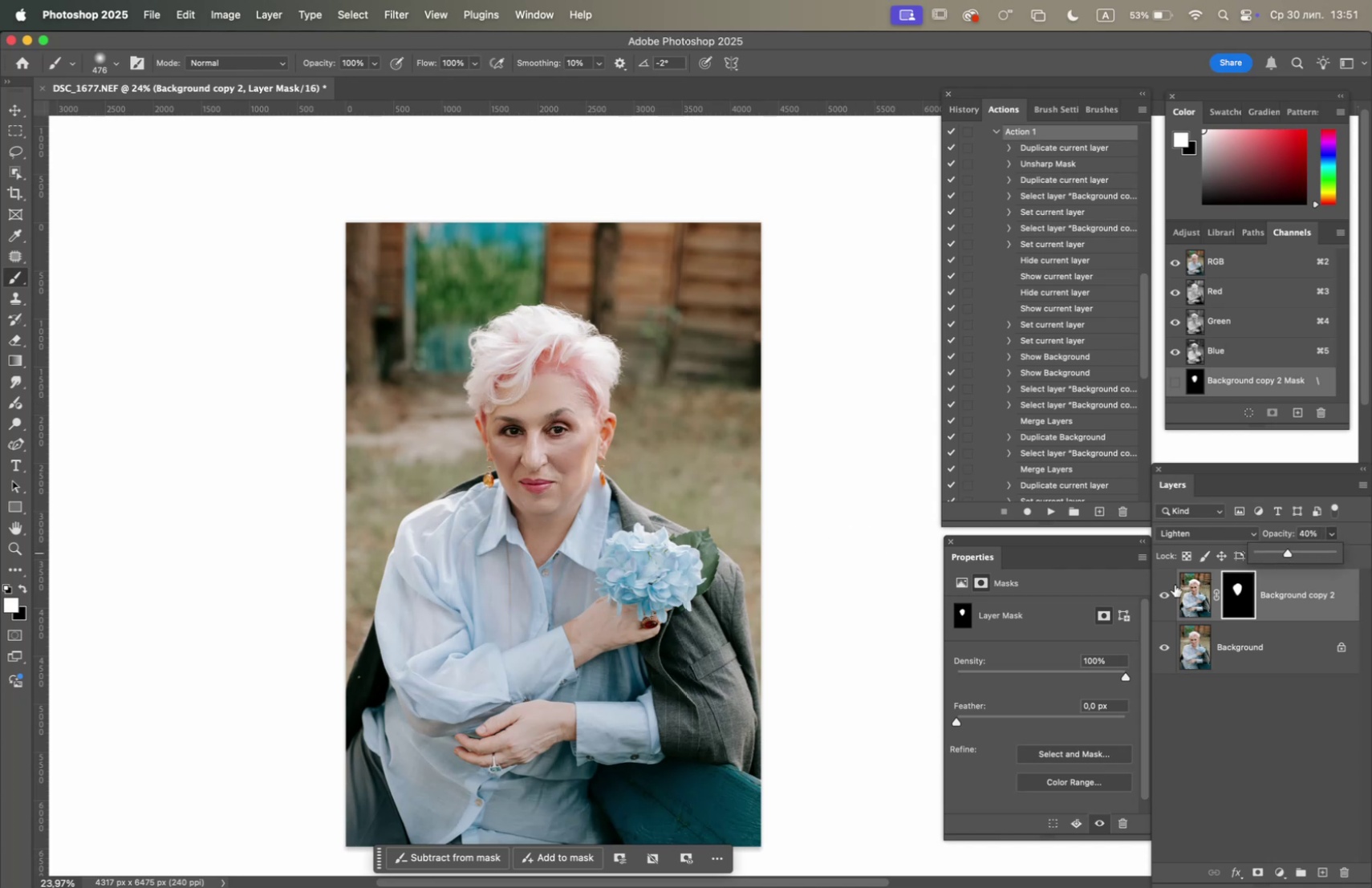 
double_click([1161, 594])
 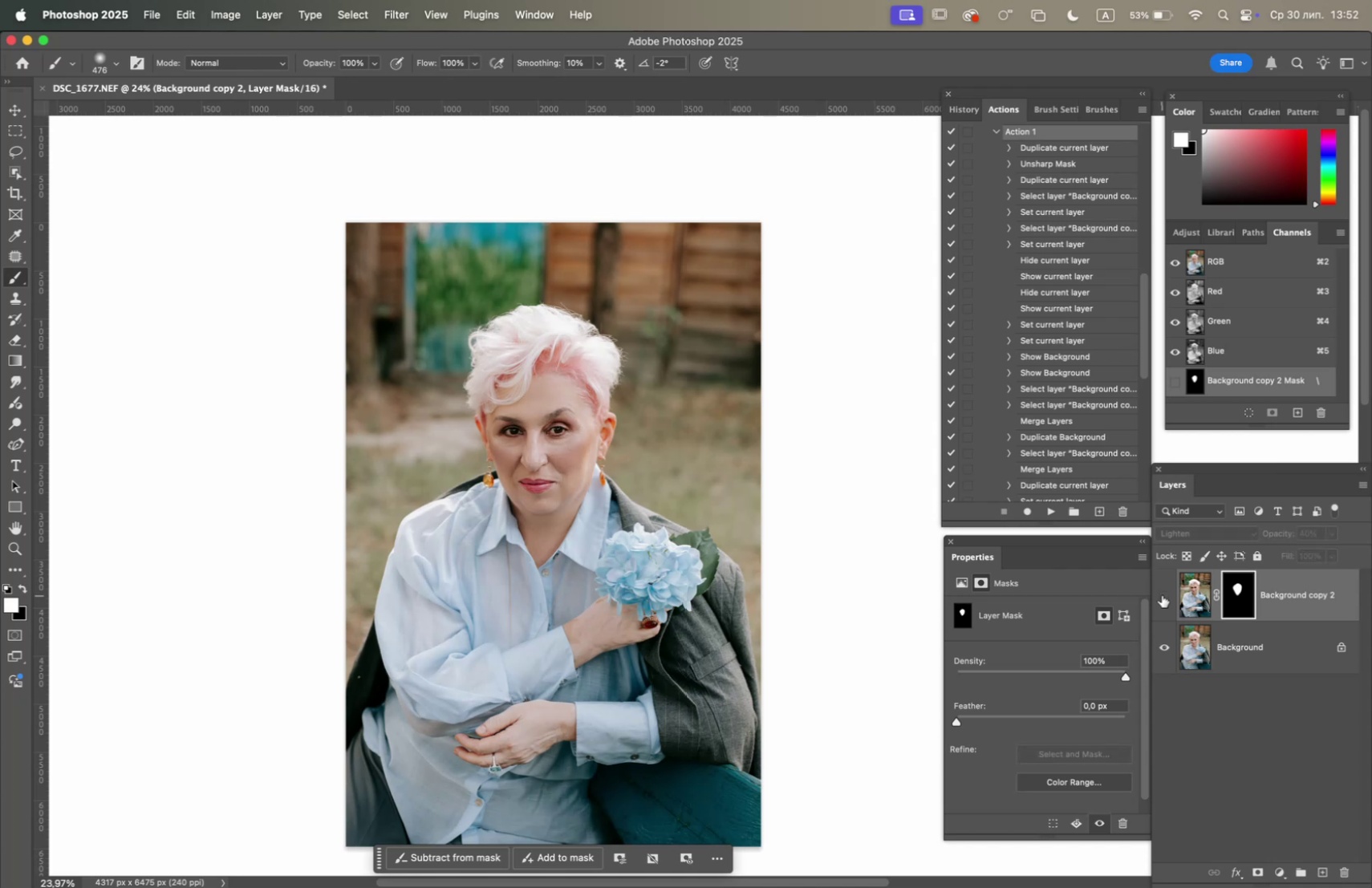 
double_click([1162, 594])
 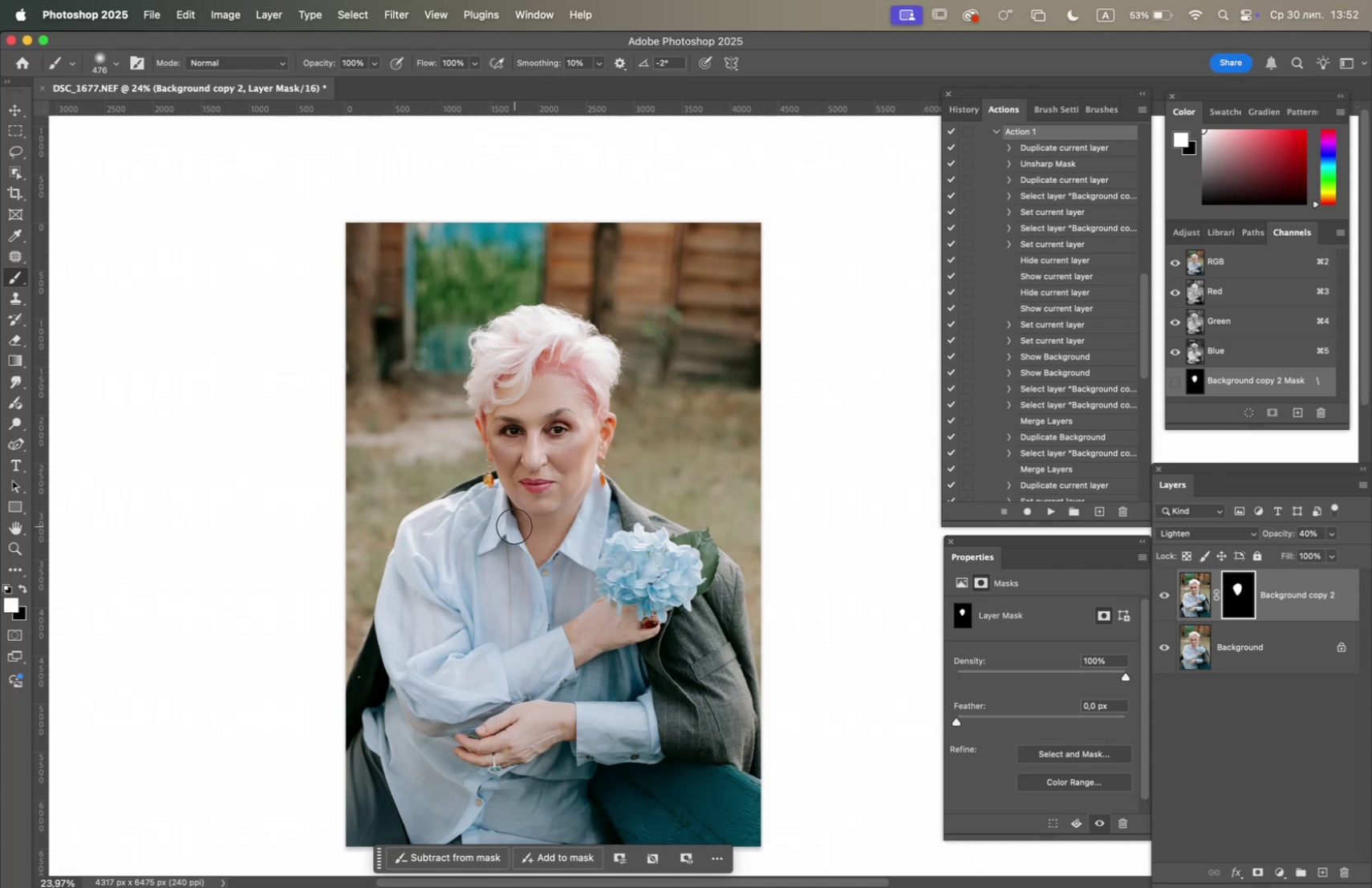 
wait(10.39)
 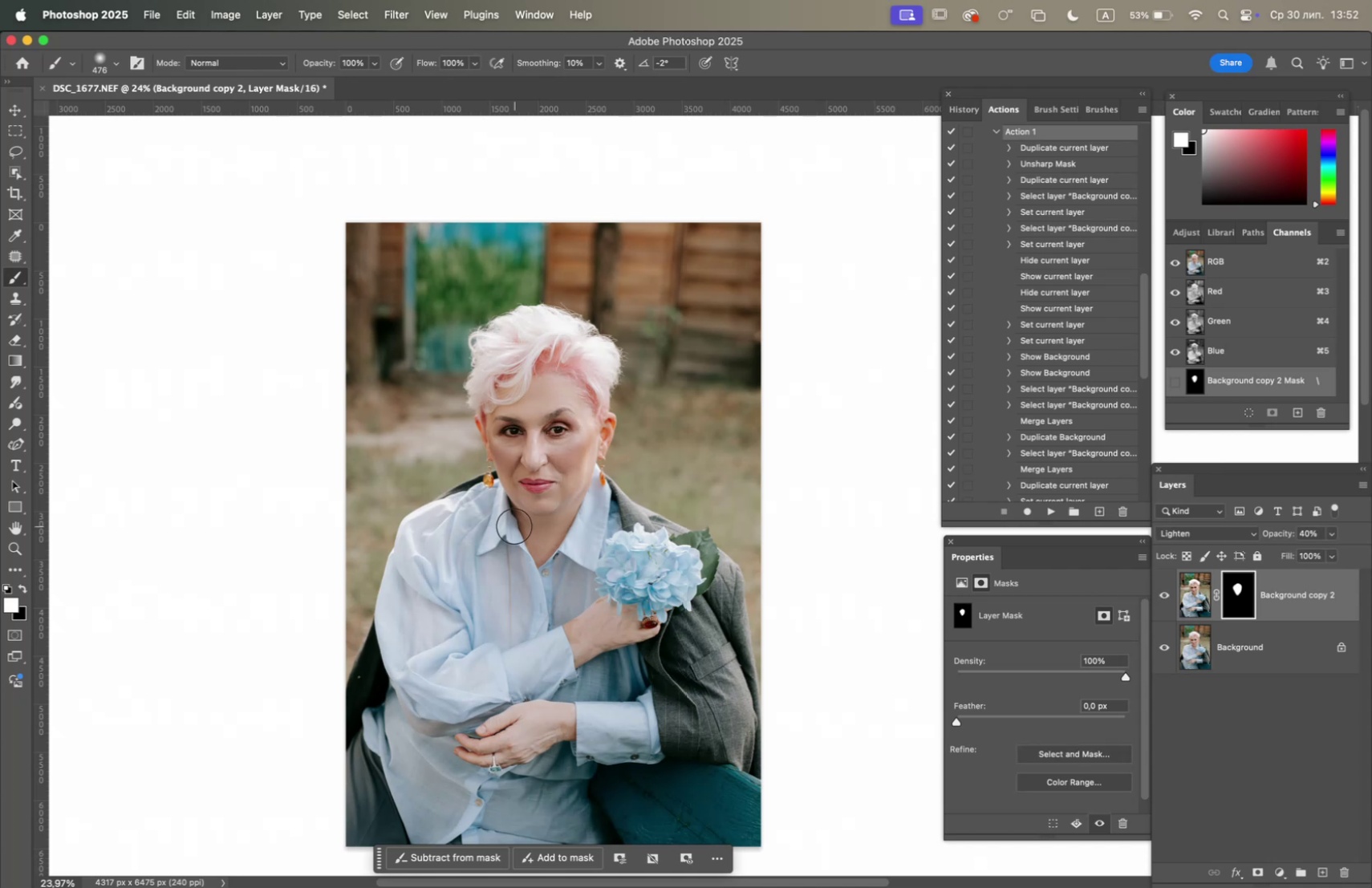 
double_click([1167, 590])
 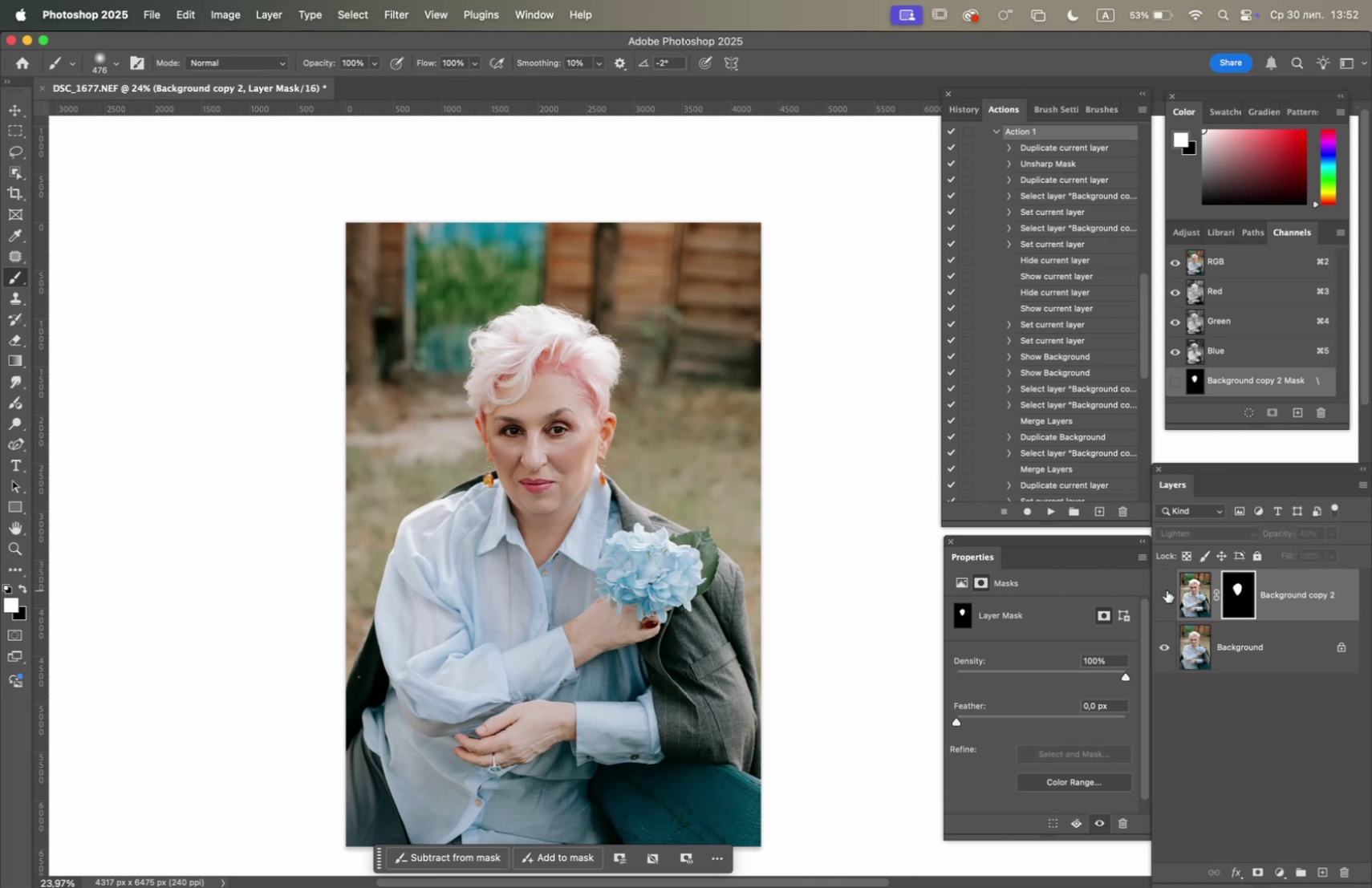 
double_click([1167, 590])
 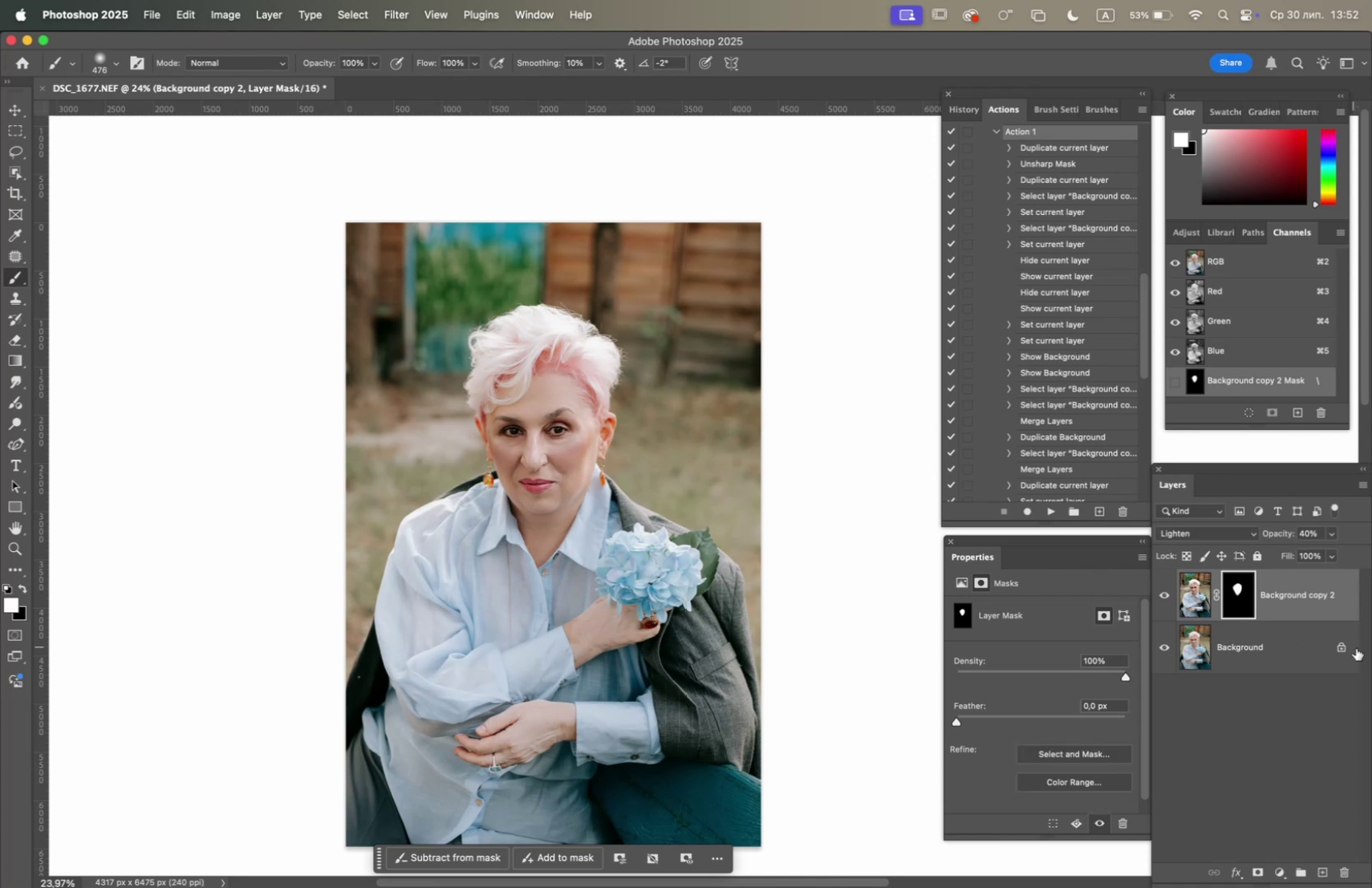 
right_click([1297, 646])
 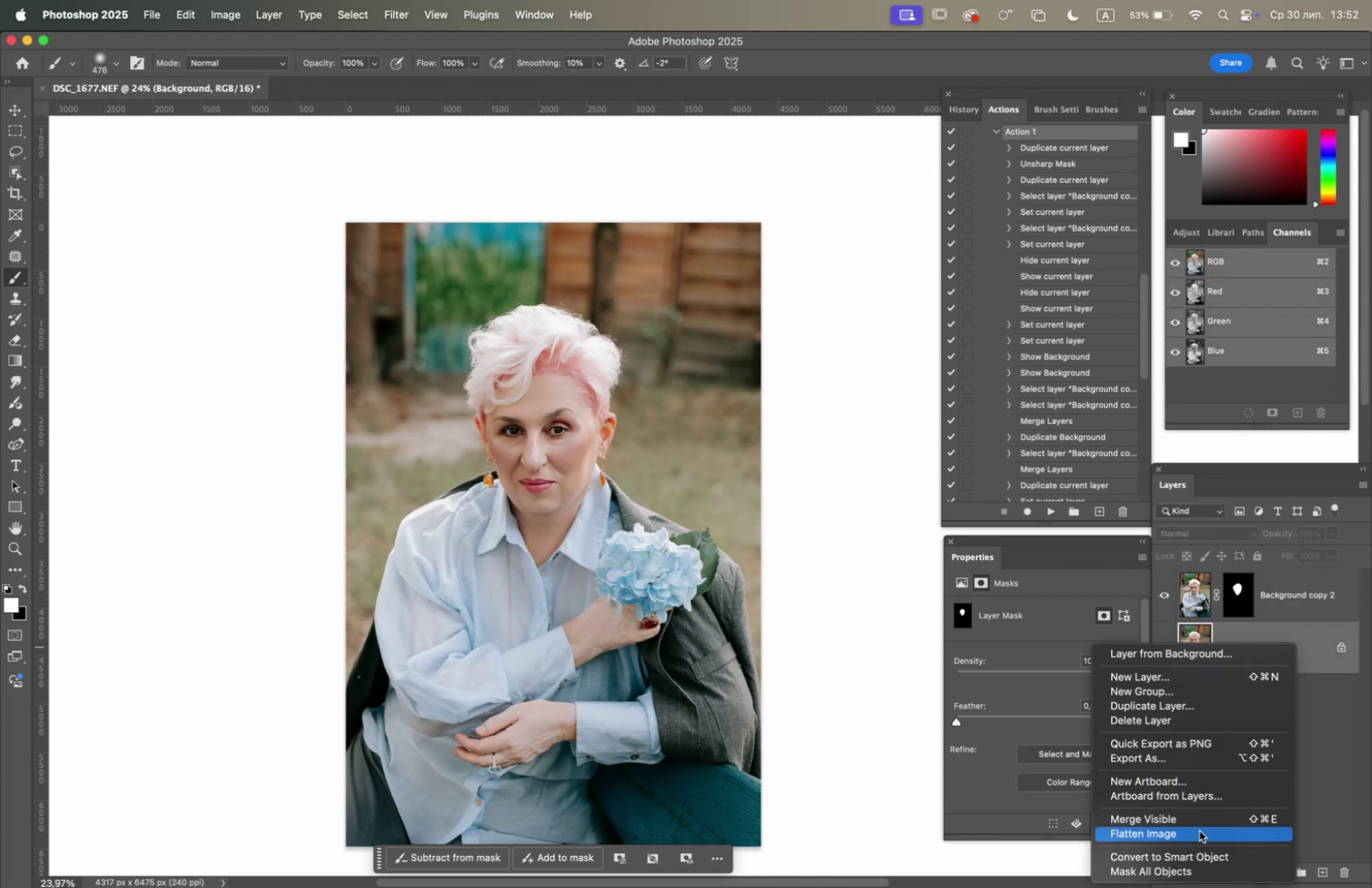 
left_click([1199, 829])
 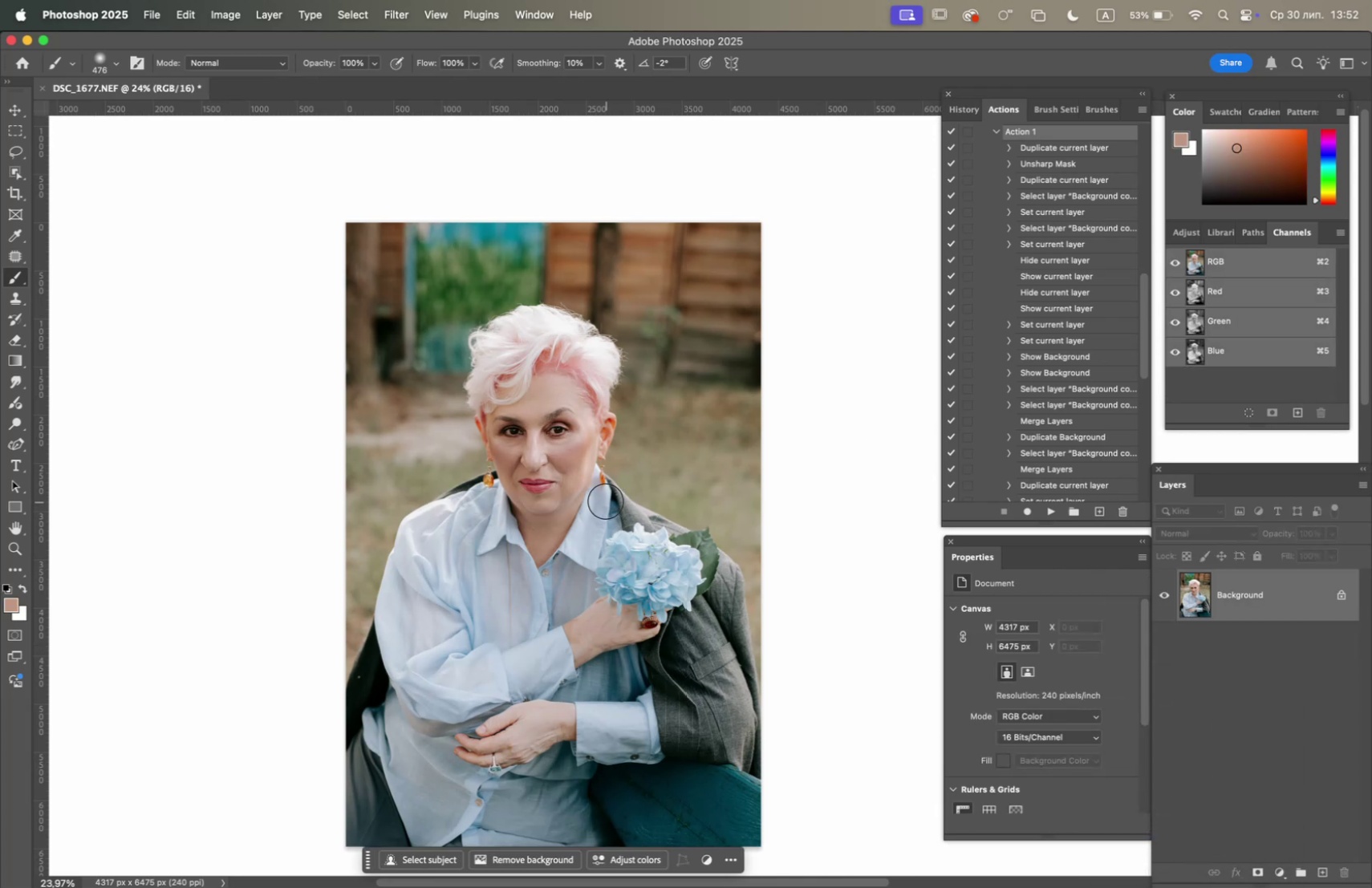 
hold_key(key=OptionLeft, duration=1.5)
scroll: coordinate [592, 481], scroll_direction: down, amount: 3.0
 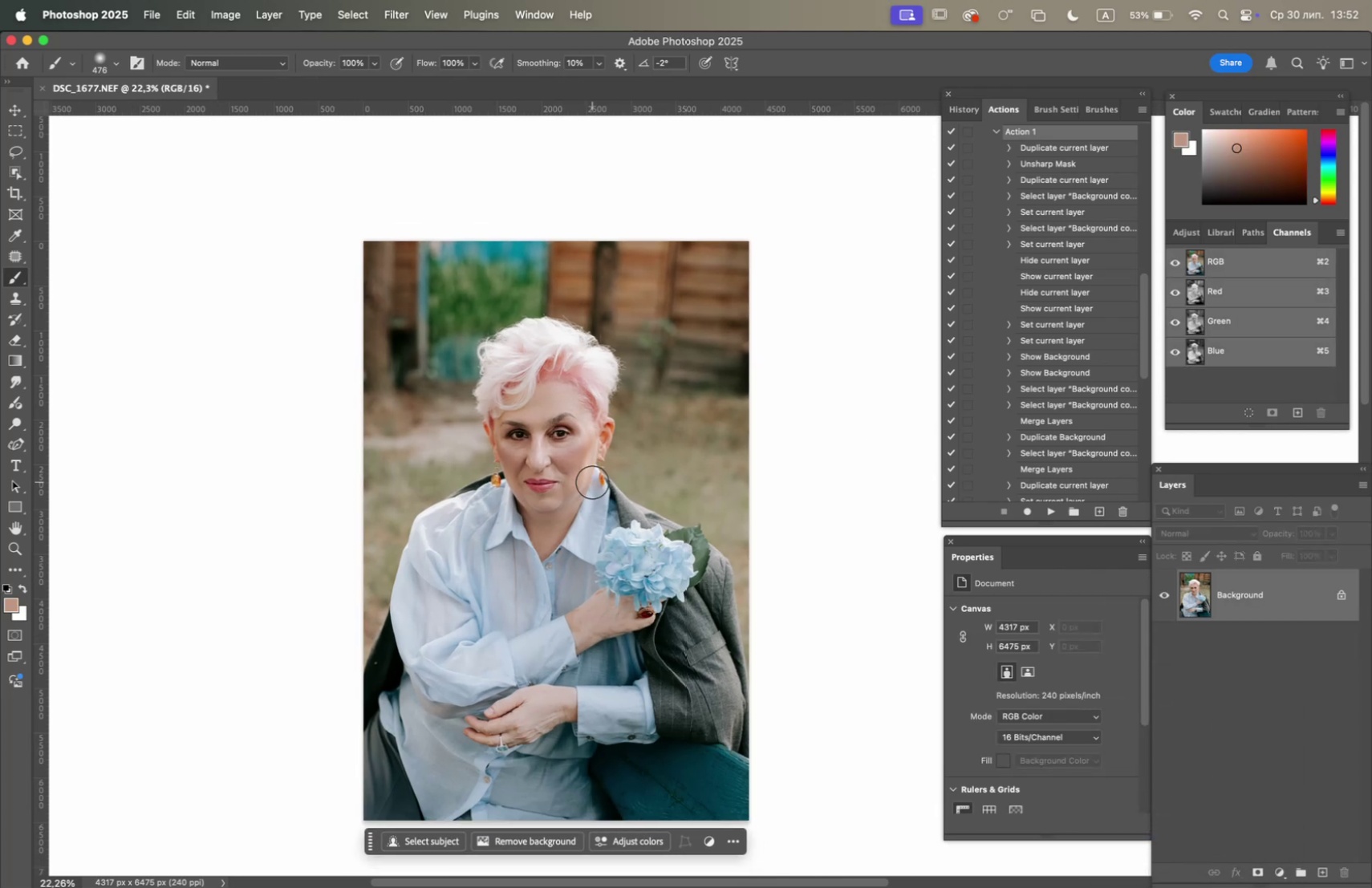 
hold_key(key=Space, duration=0.66)
 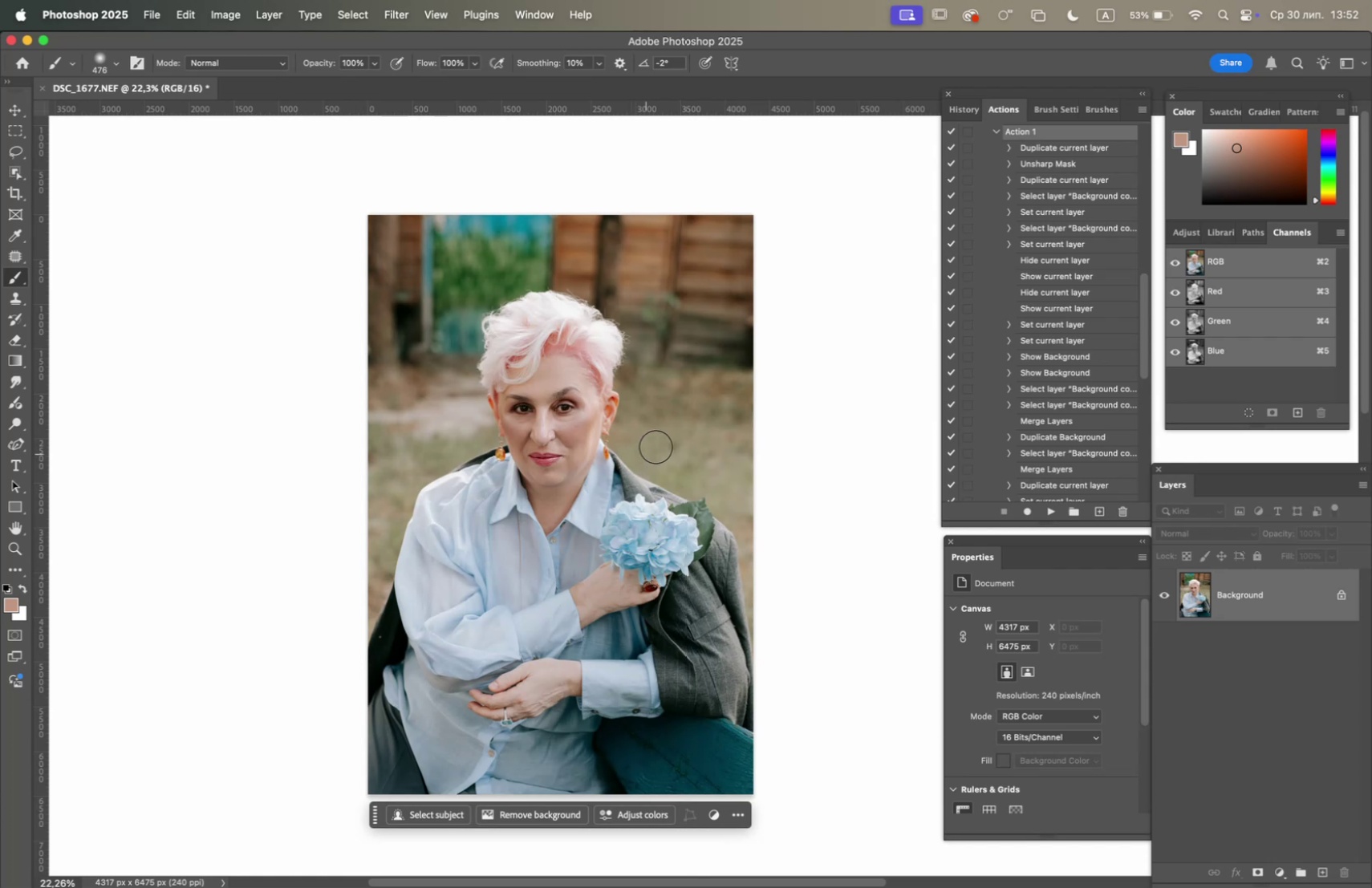 
left_click_drag(start_coordinate=[595, 476], to_coordinate=[599, 449])
 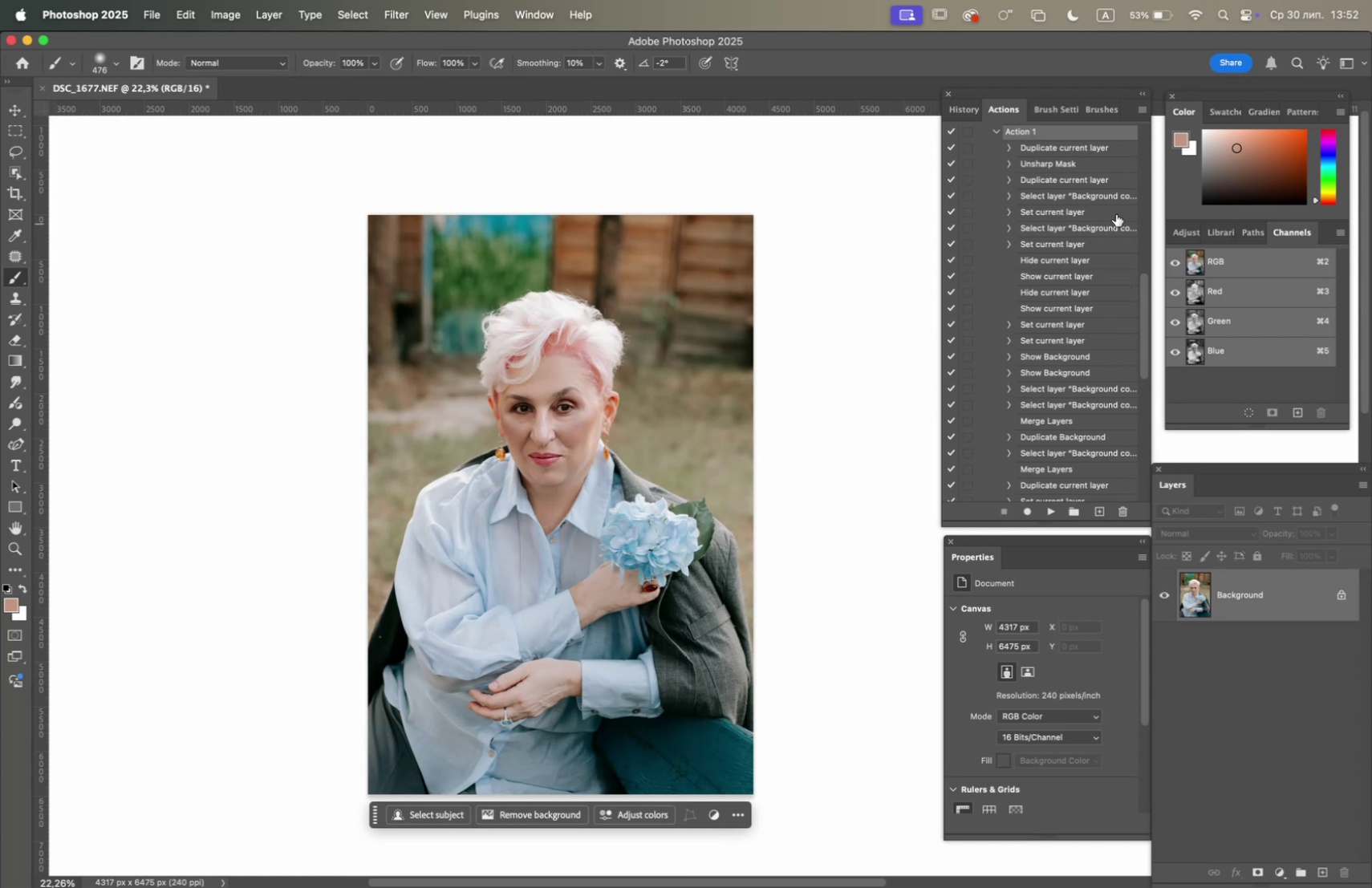 
left_click([962, 111])
 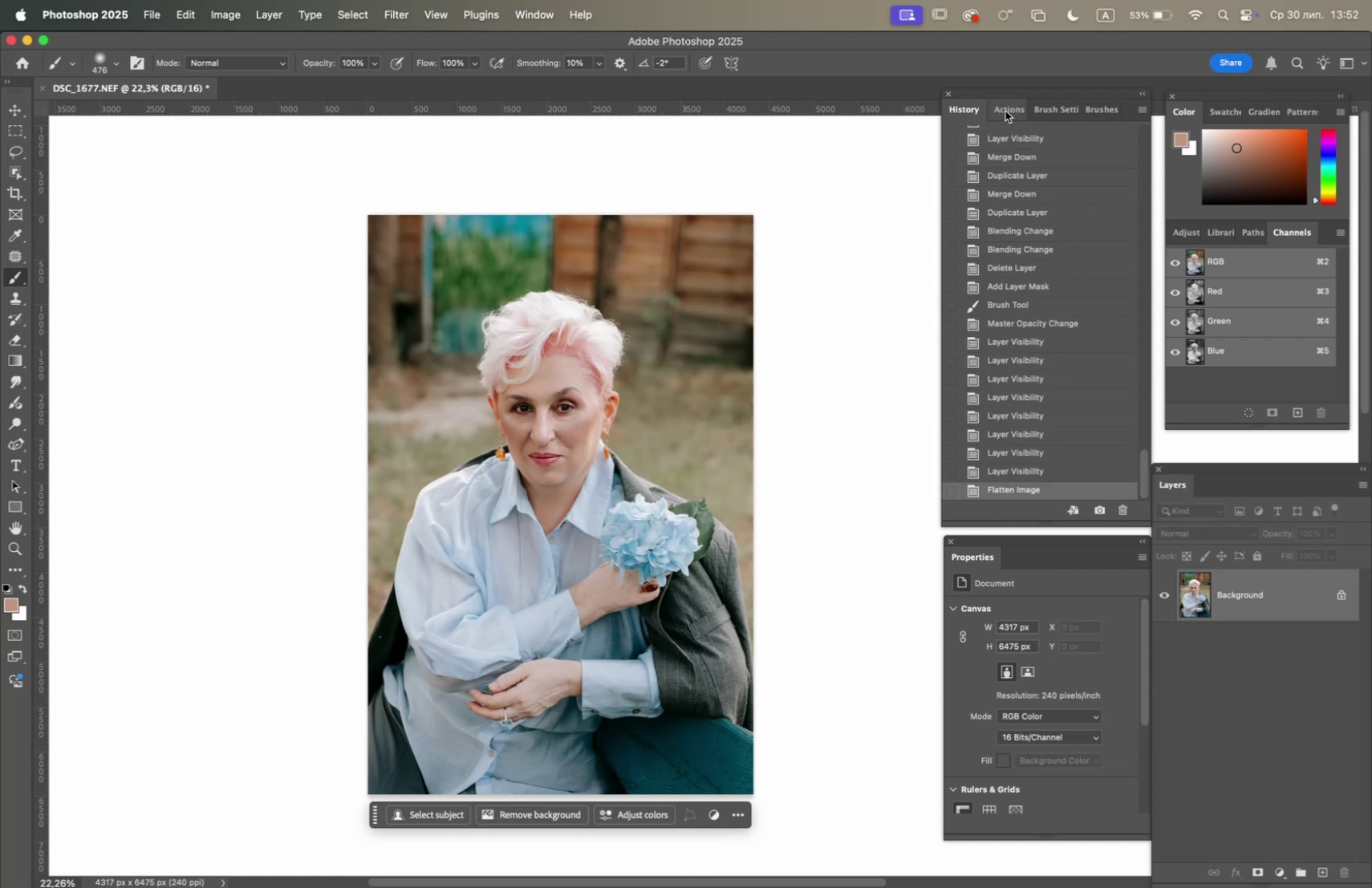 
left_click([1005, 110])
 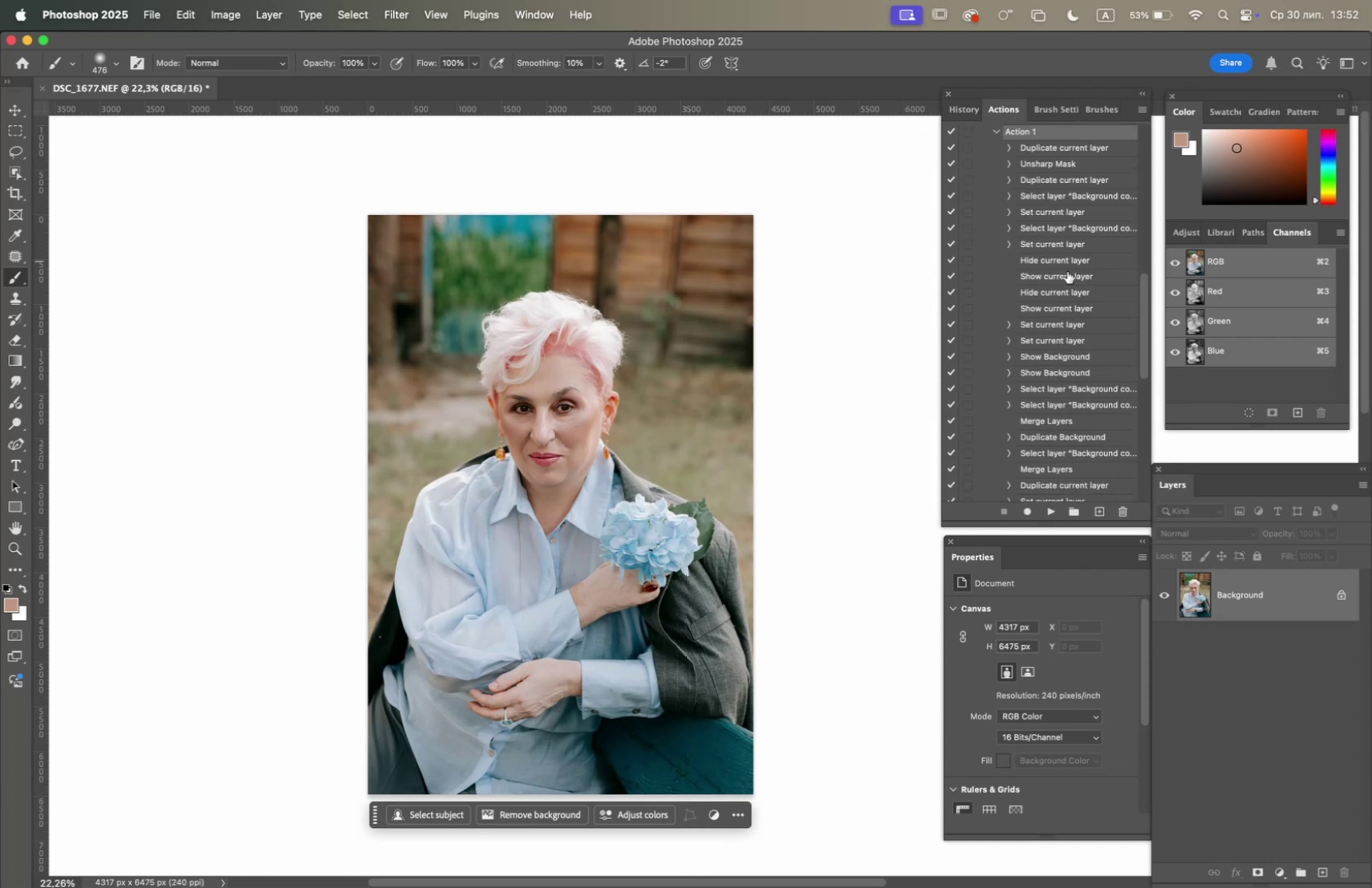 
scroll: coordinate [1053, 302], scroll_direction: down, amount: 13.0
 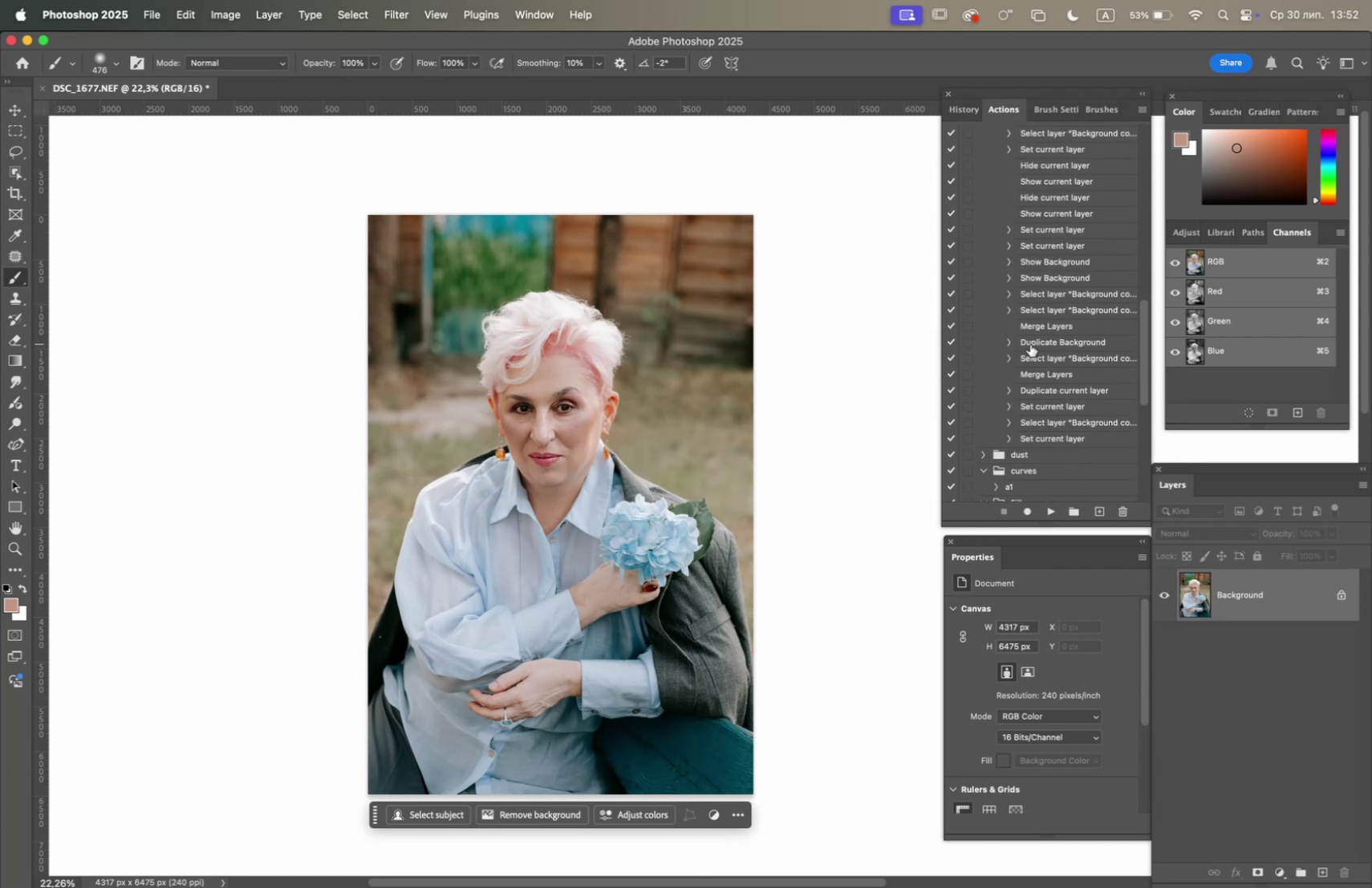 
scroll: coordinate [1050, 333], scroll_direction: up, amount: 67.0
 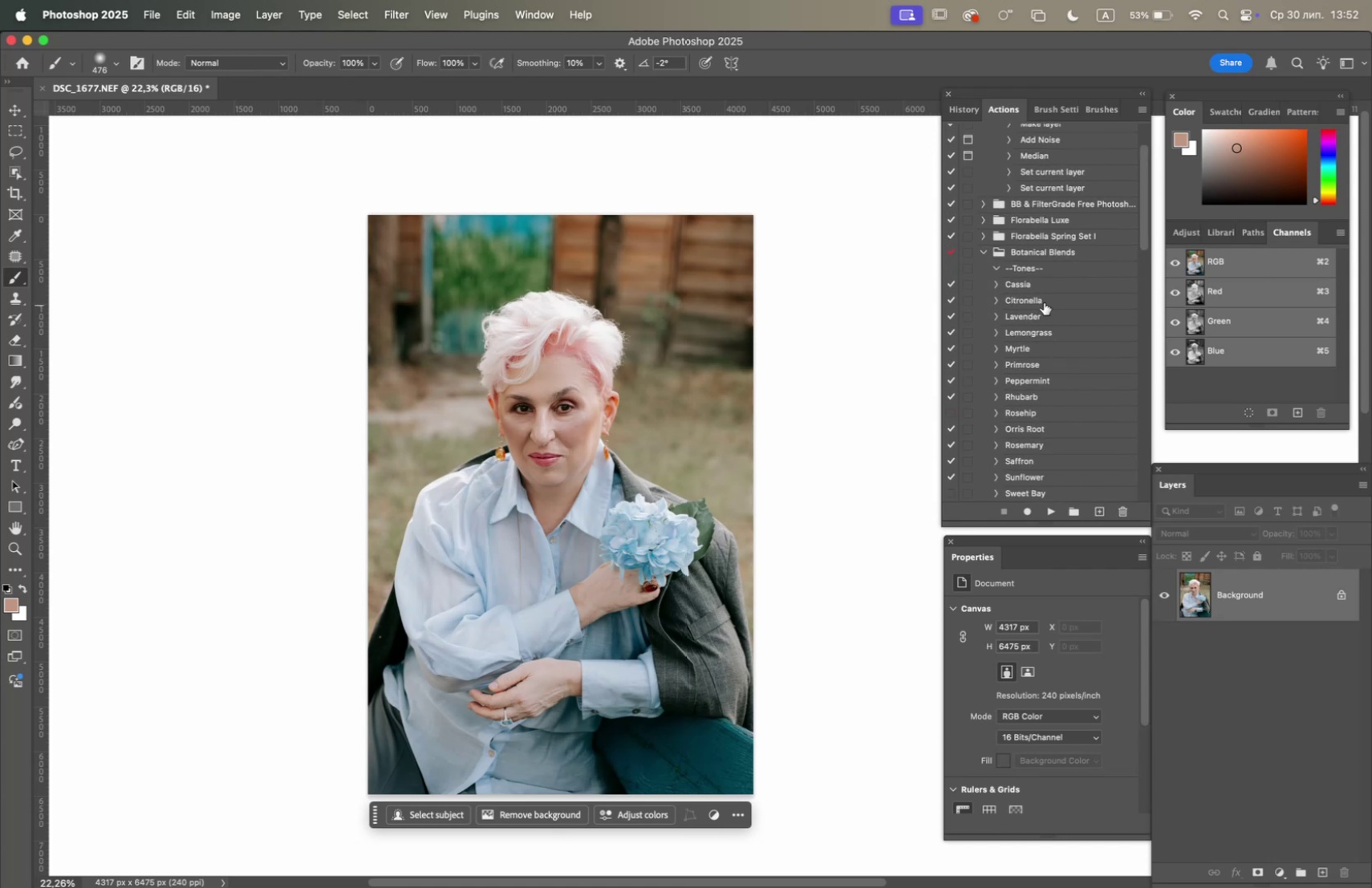 
left_click([1045, 299])
 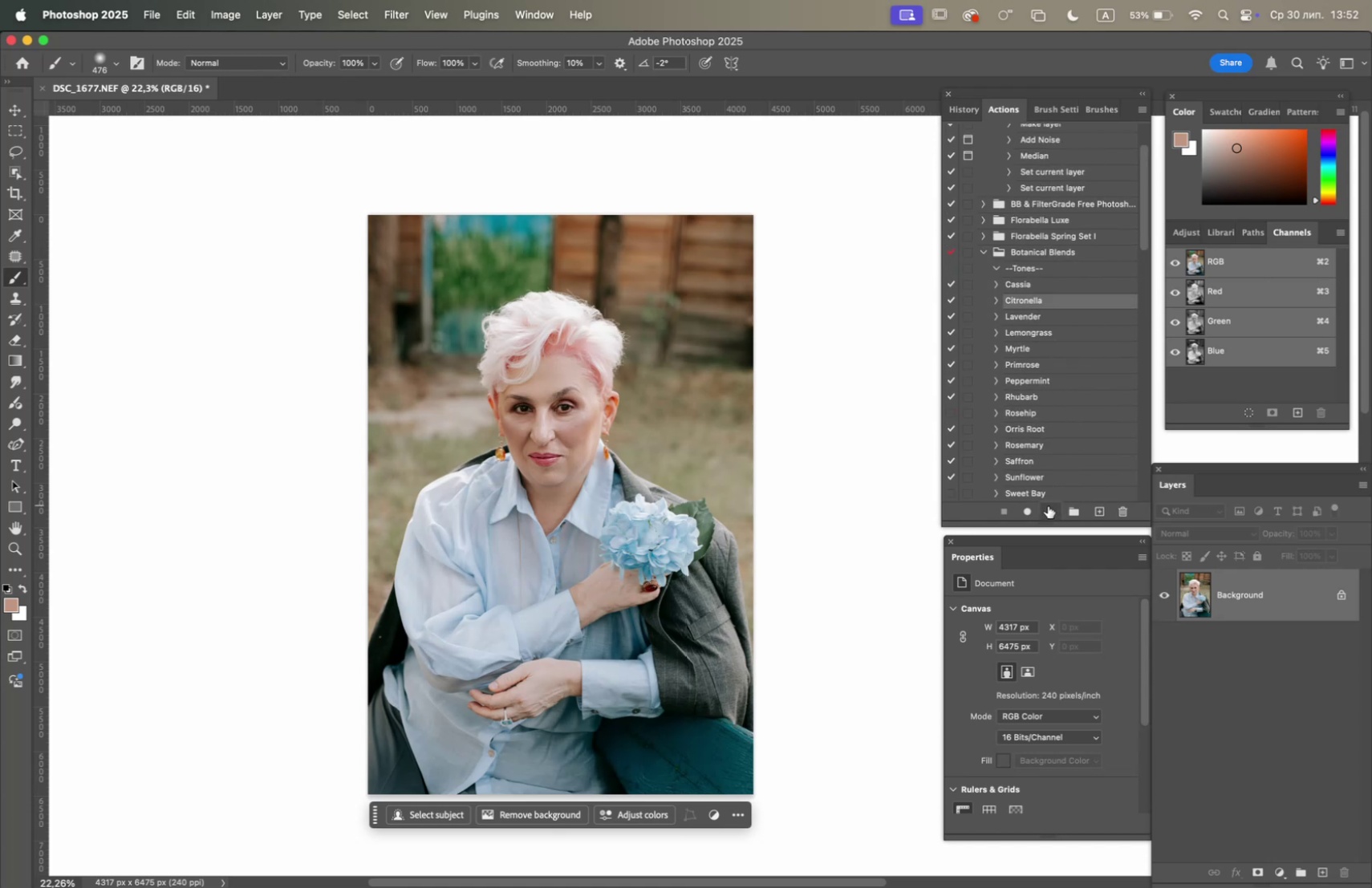 
left_click([1046, 509])
 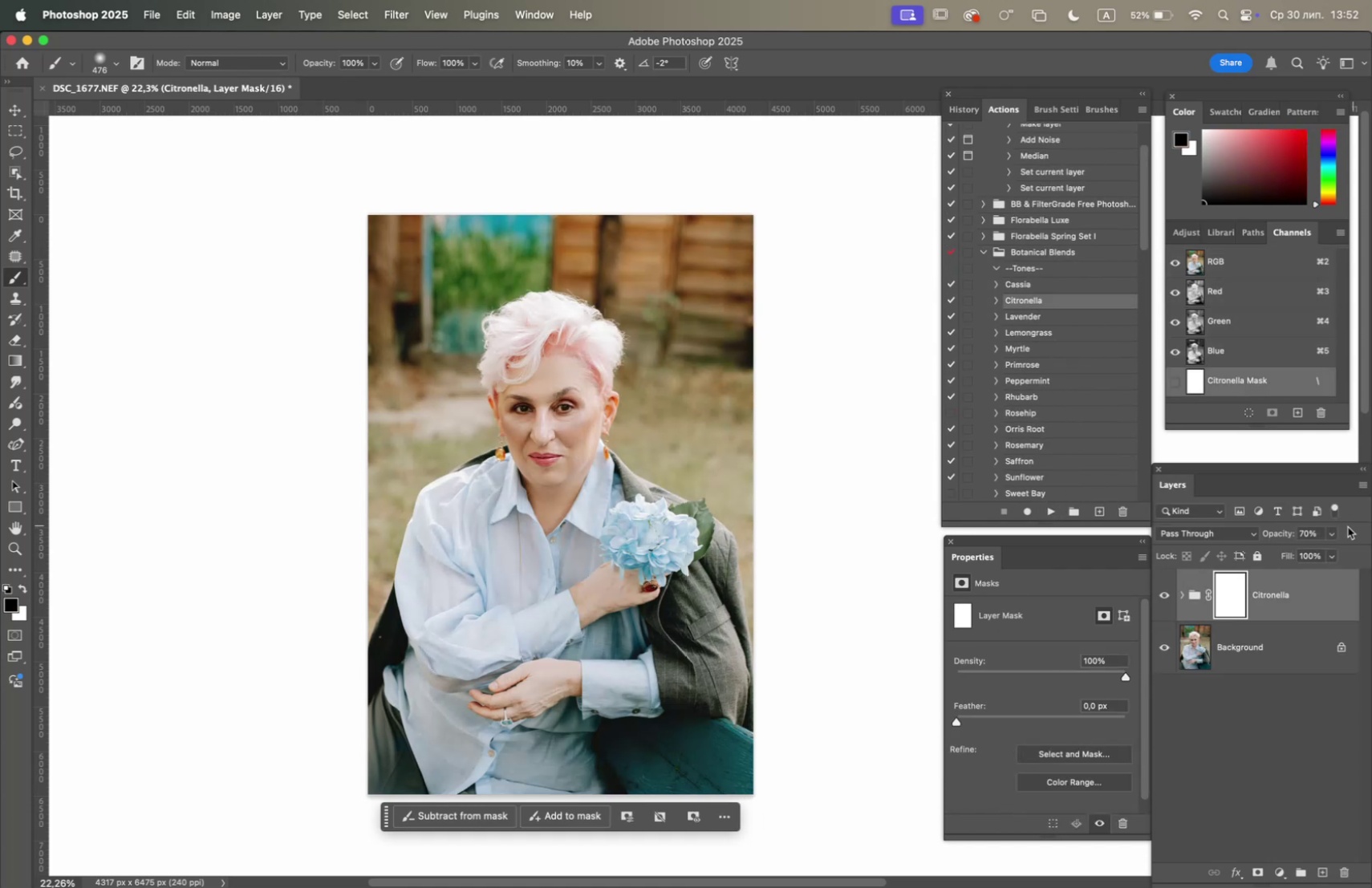 
left_click([1332, 537])
 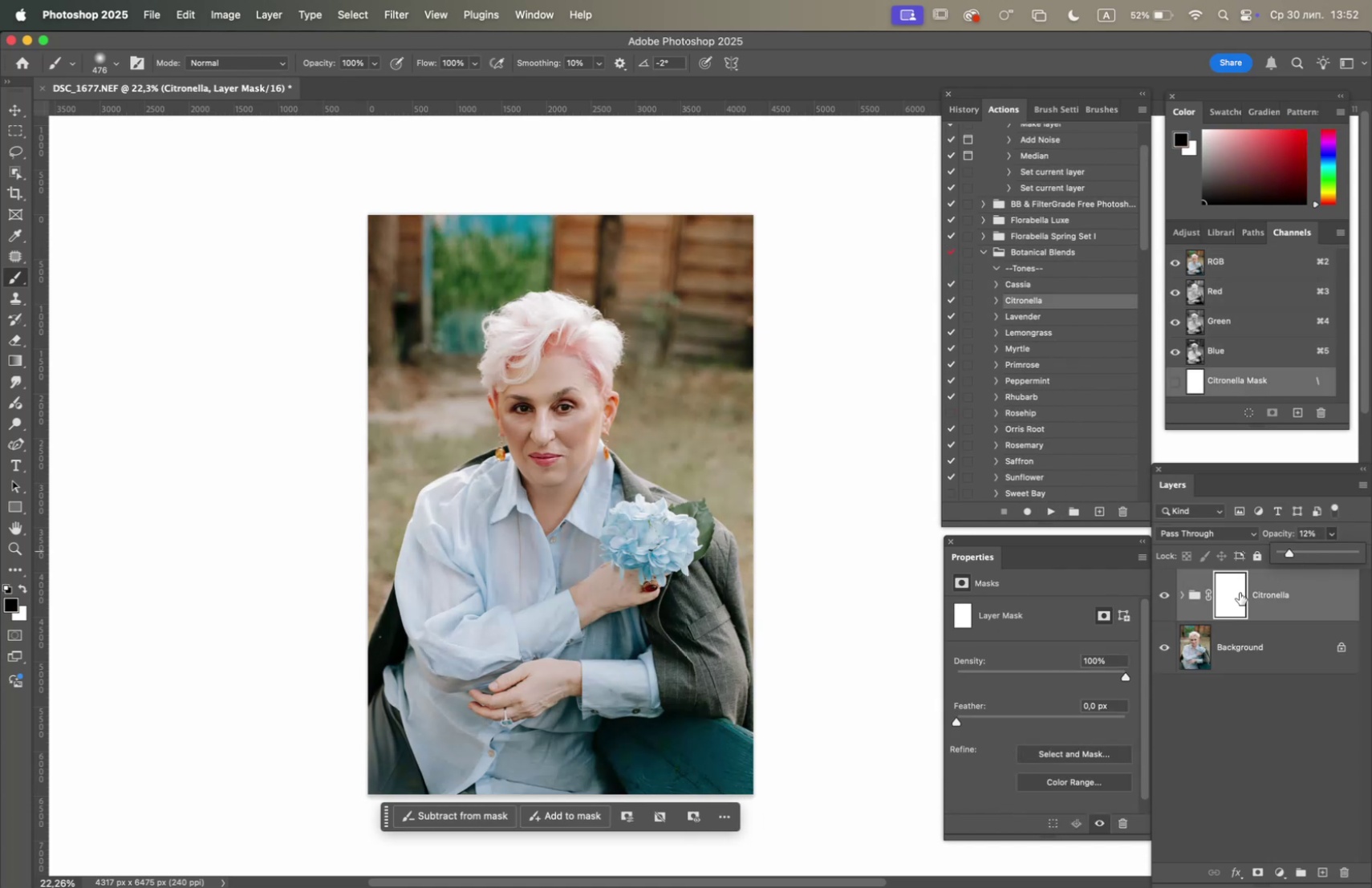 
left_click([1165, 594])
 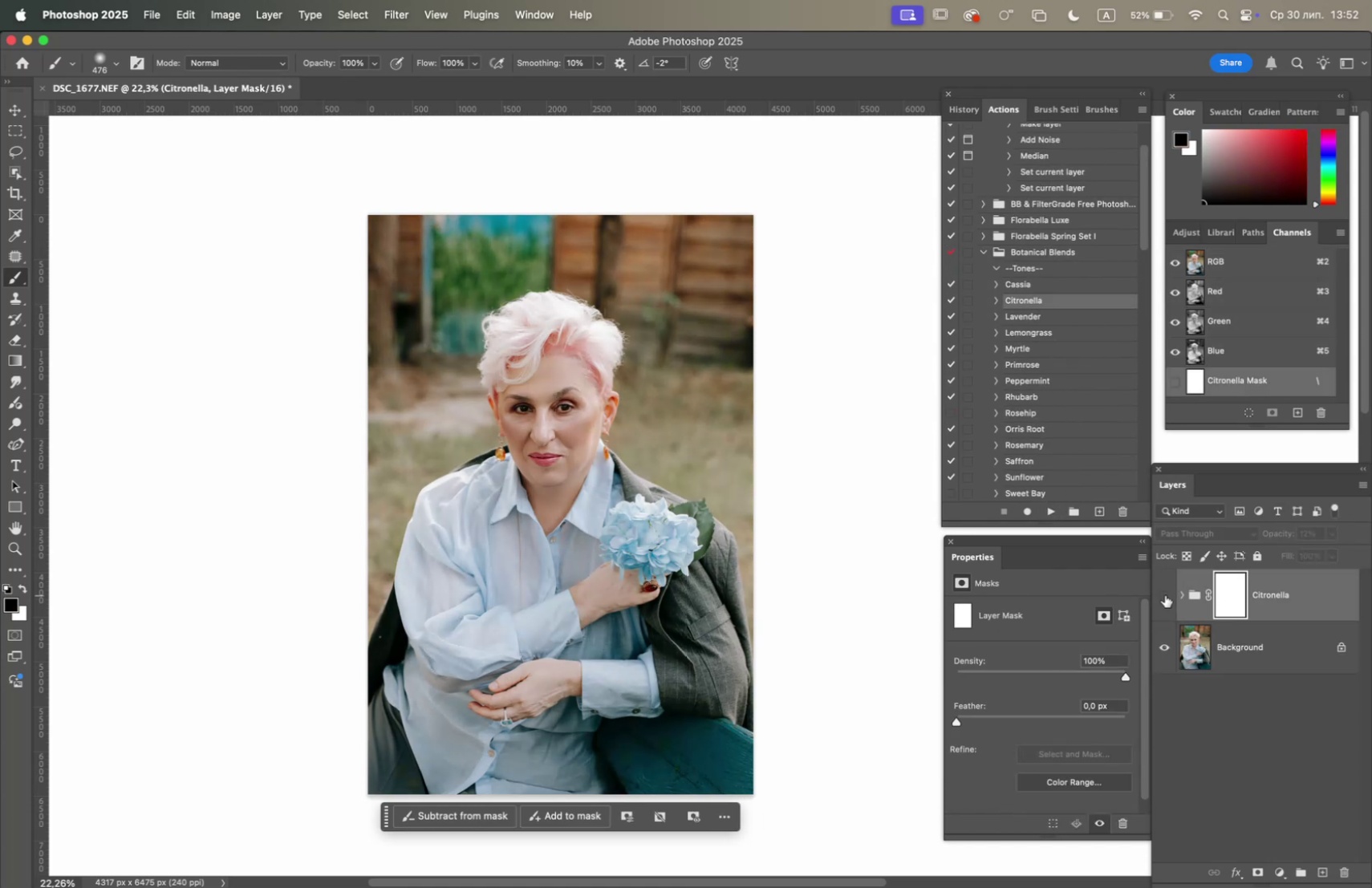 
left_click([1165, 594])
 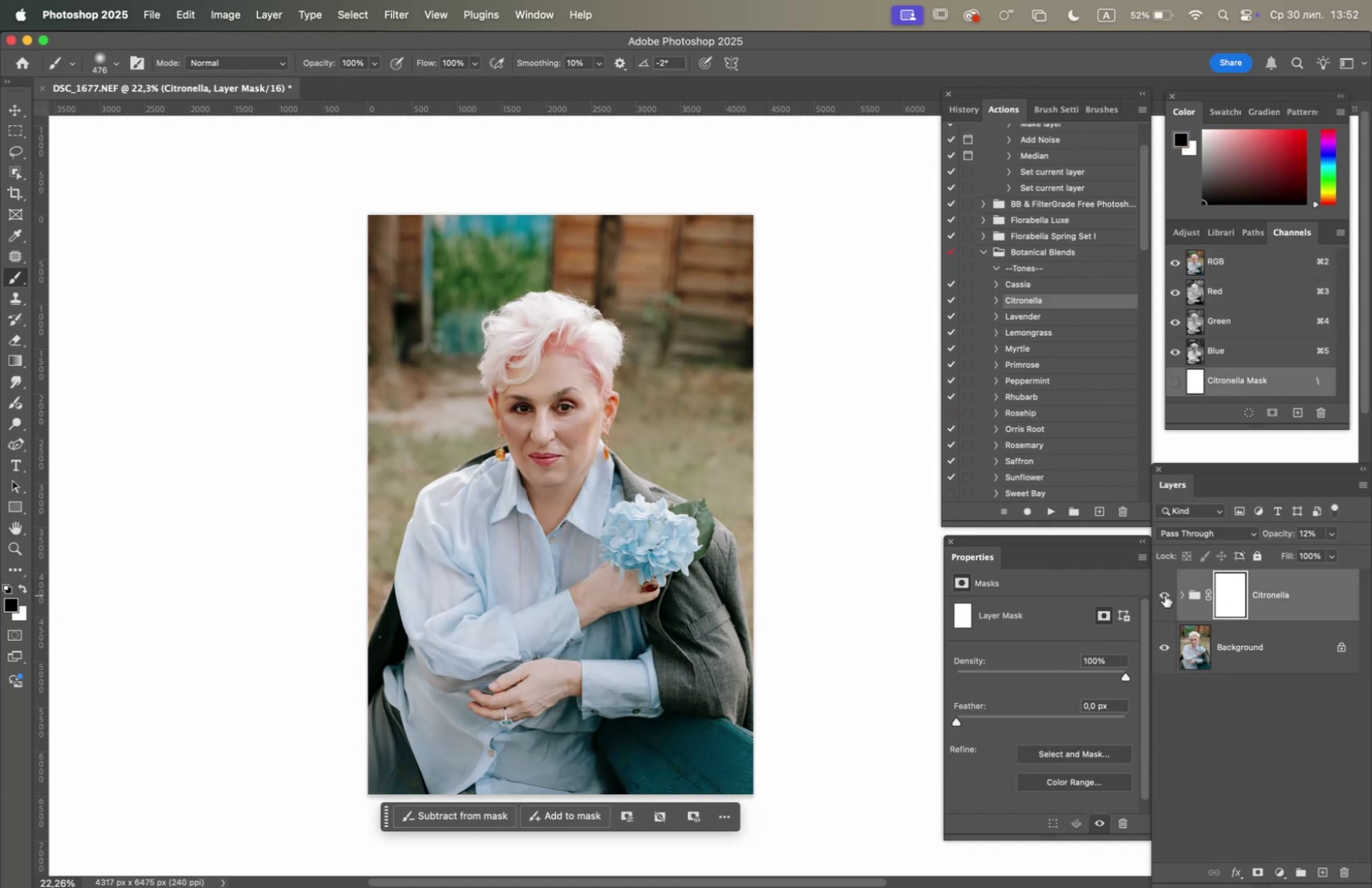 
left_click([1165, 594])
 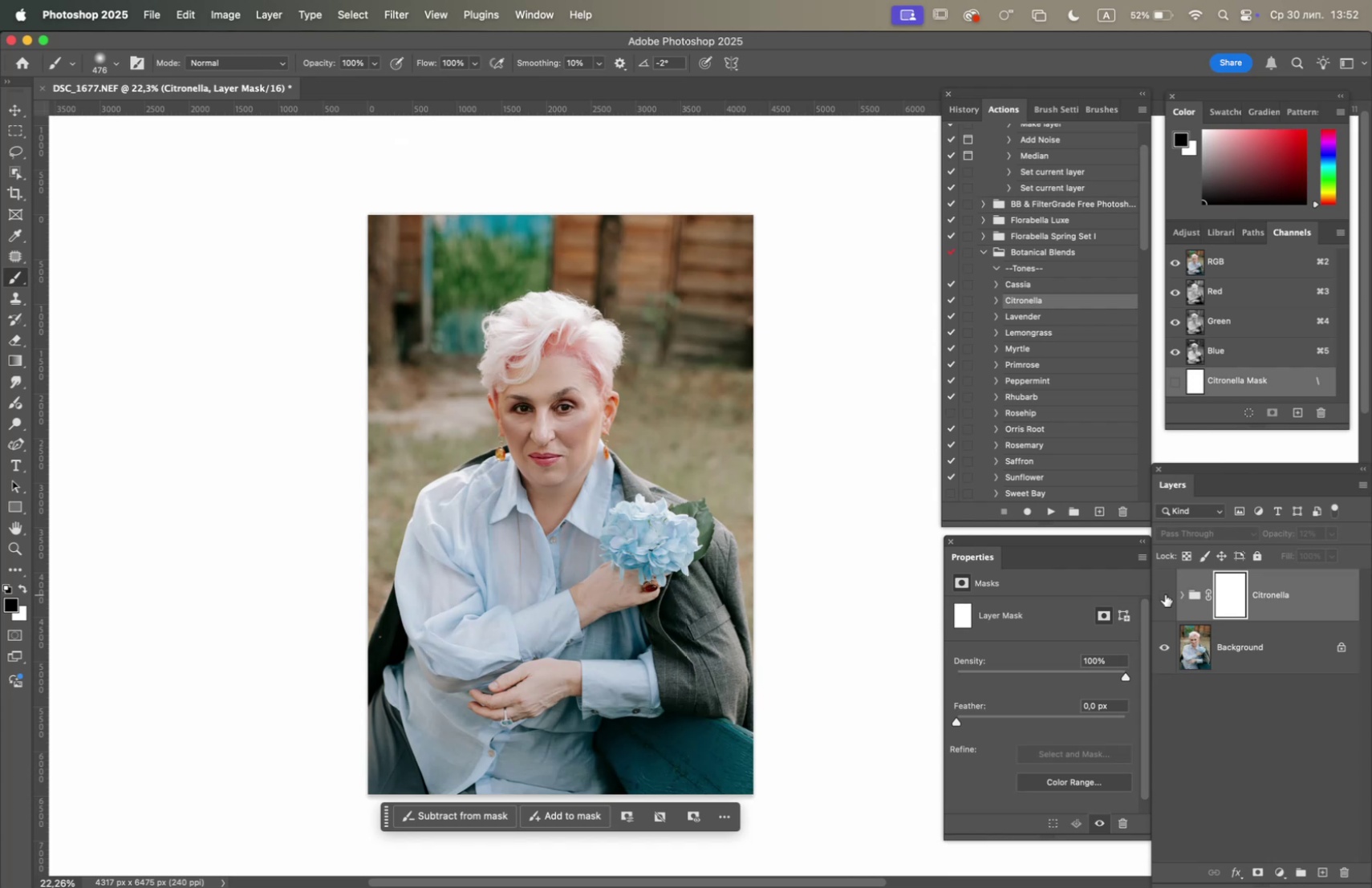 
left_click([1165, 594])
 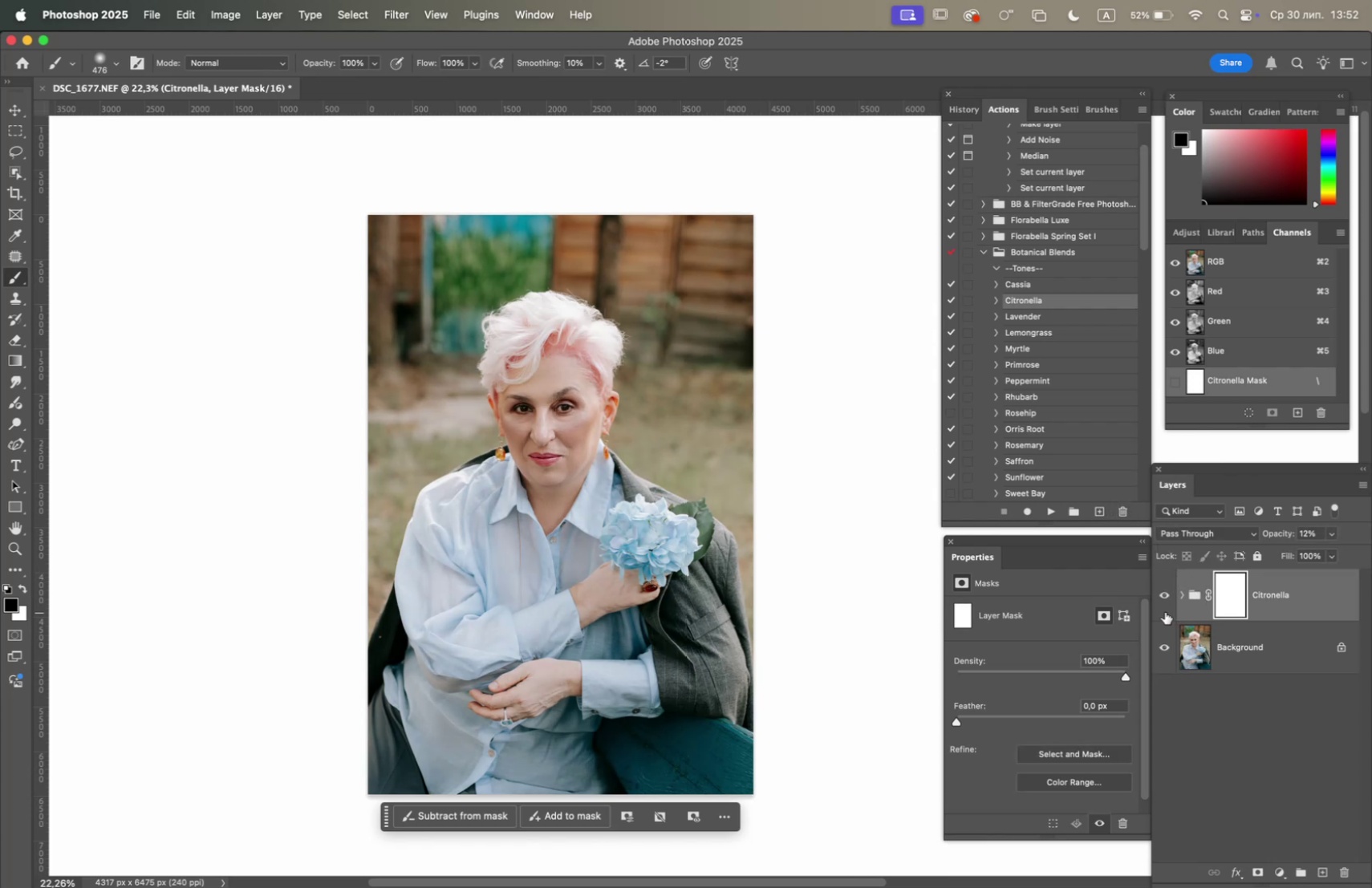 
wait(5.9)
 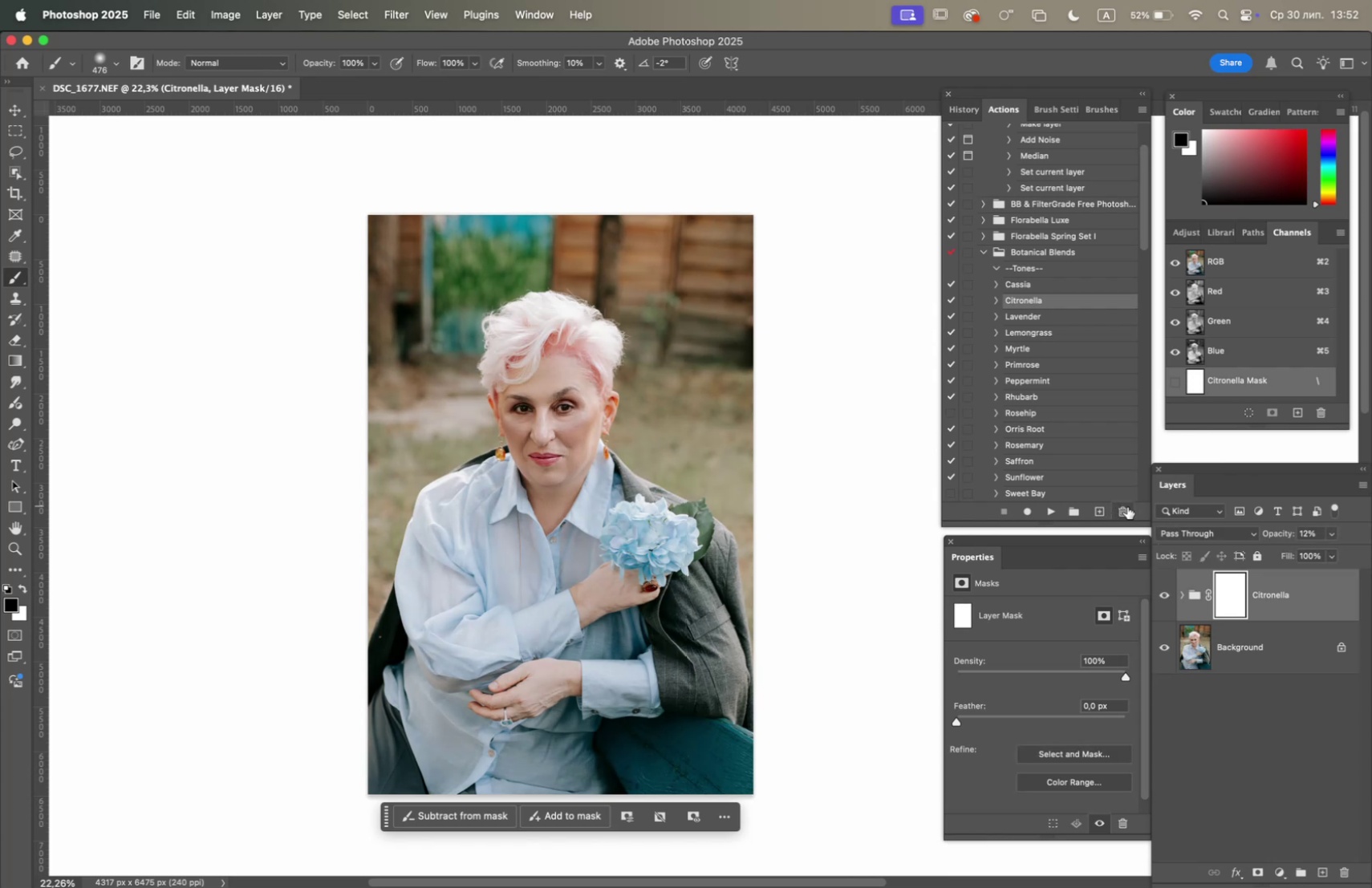 
left_click([1161, 592])
 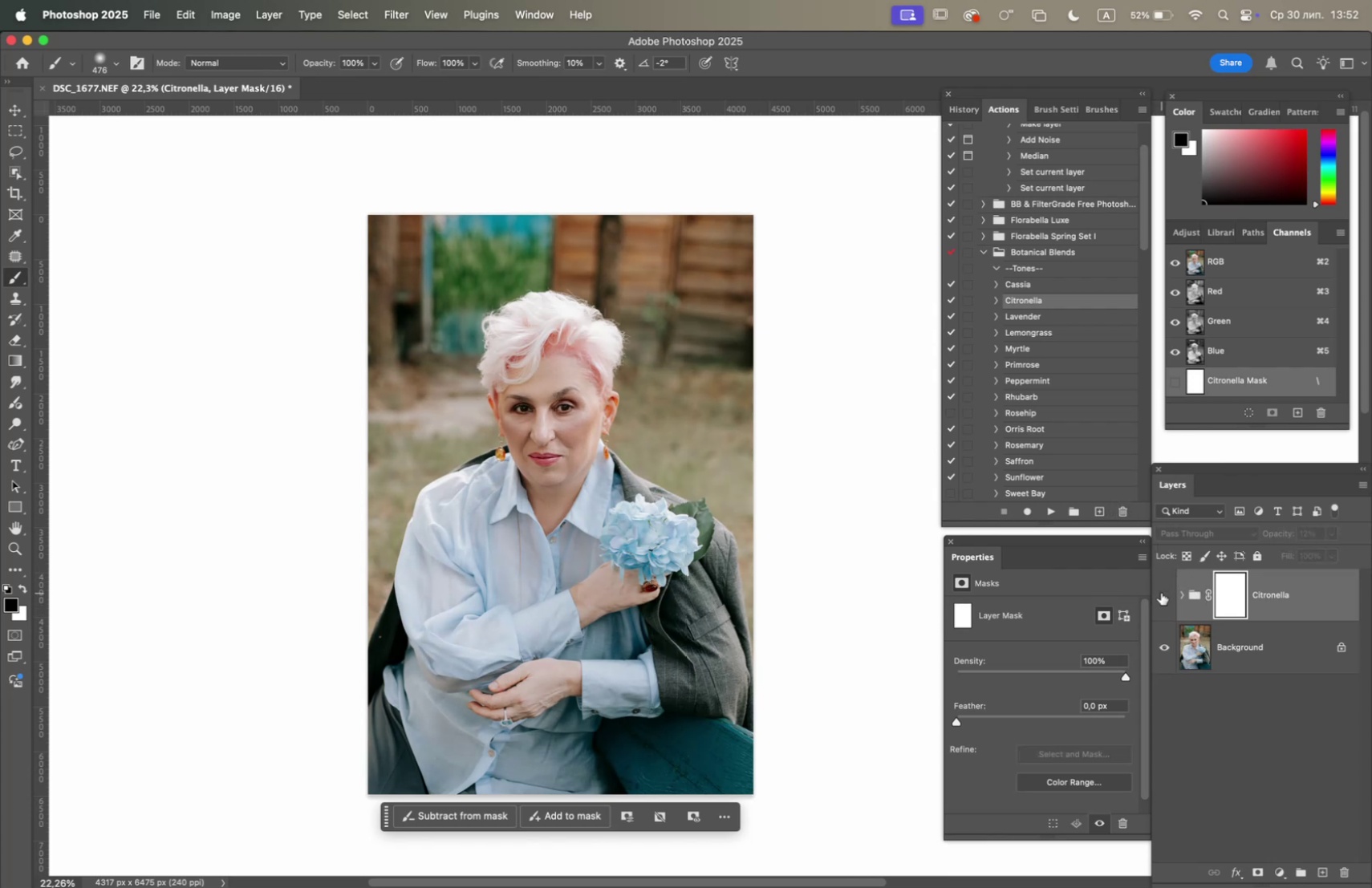 
left_click([1161, 592])
 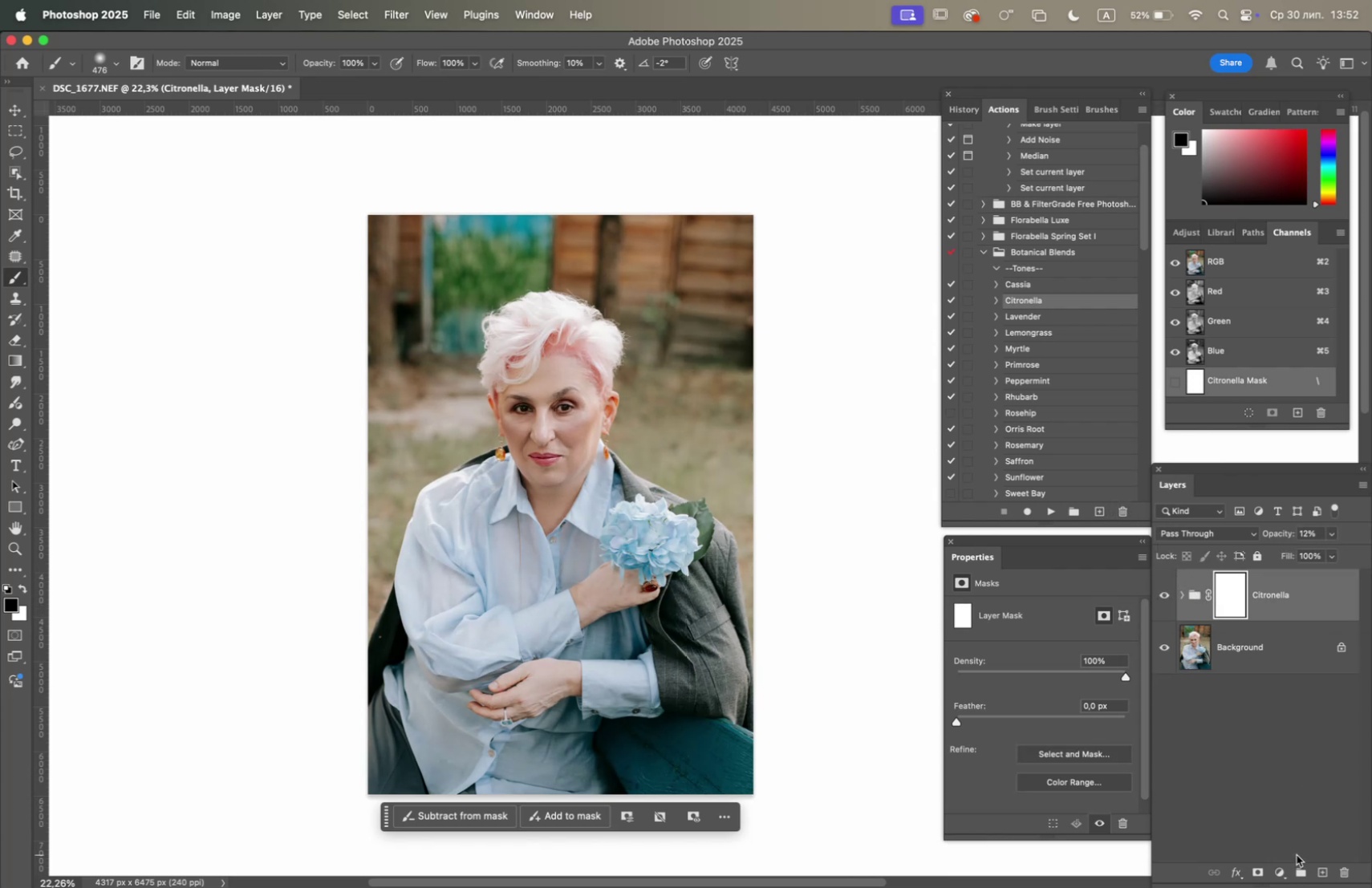 
left_click([1277, 874])
 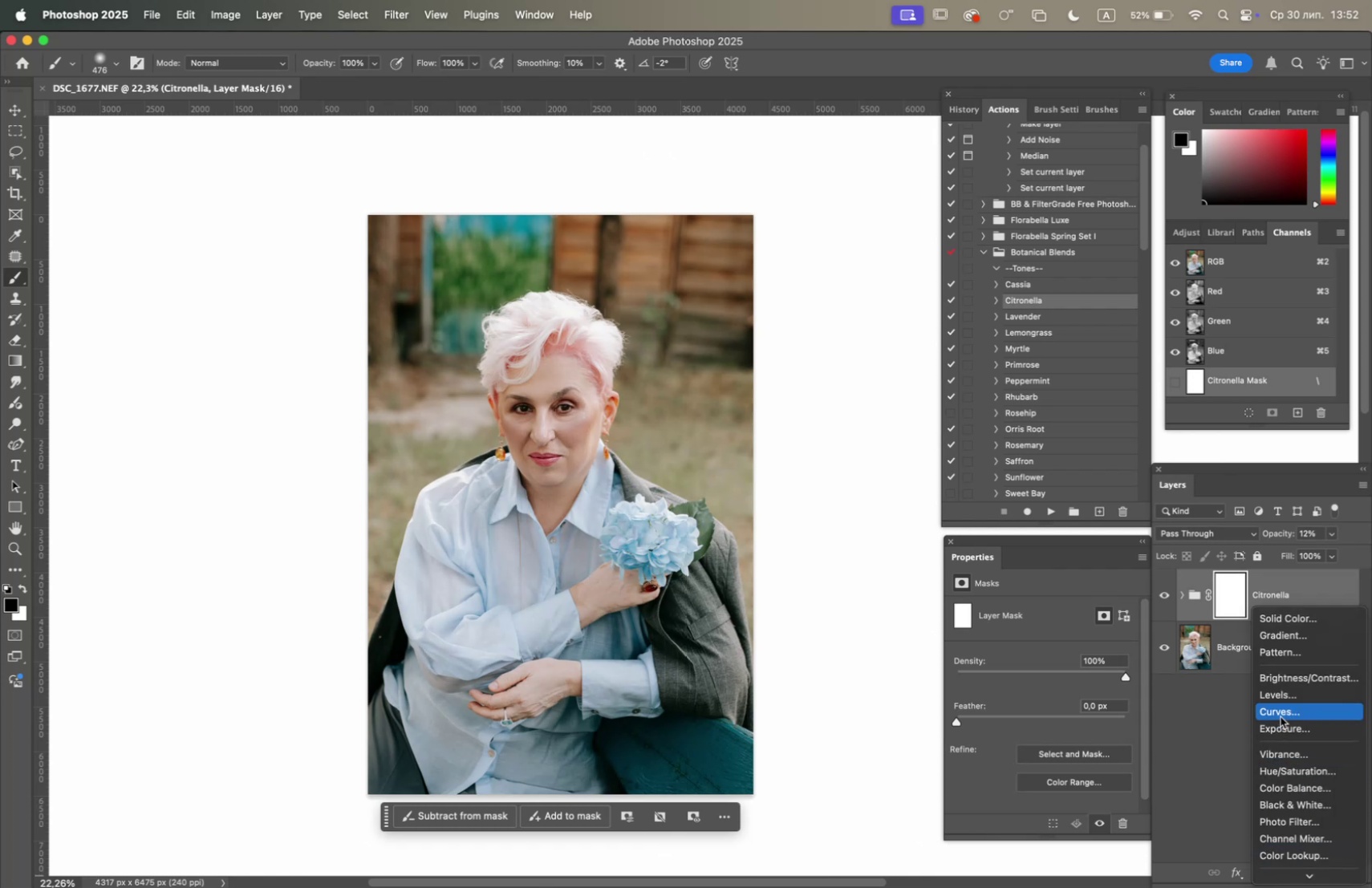 
left_click([1281, 713])
 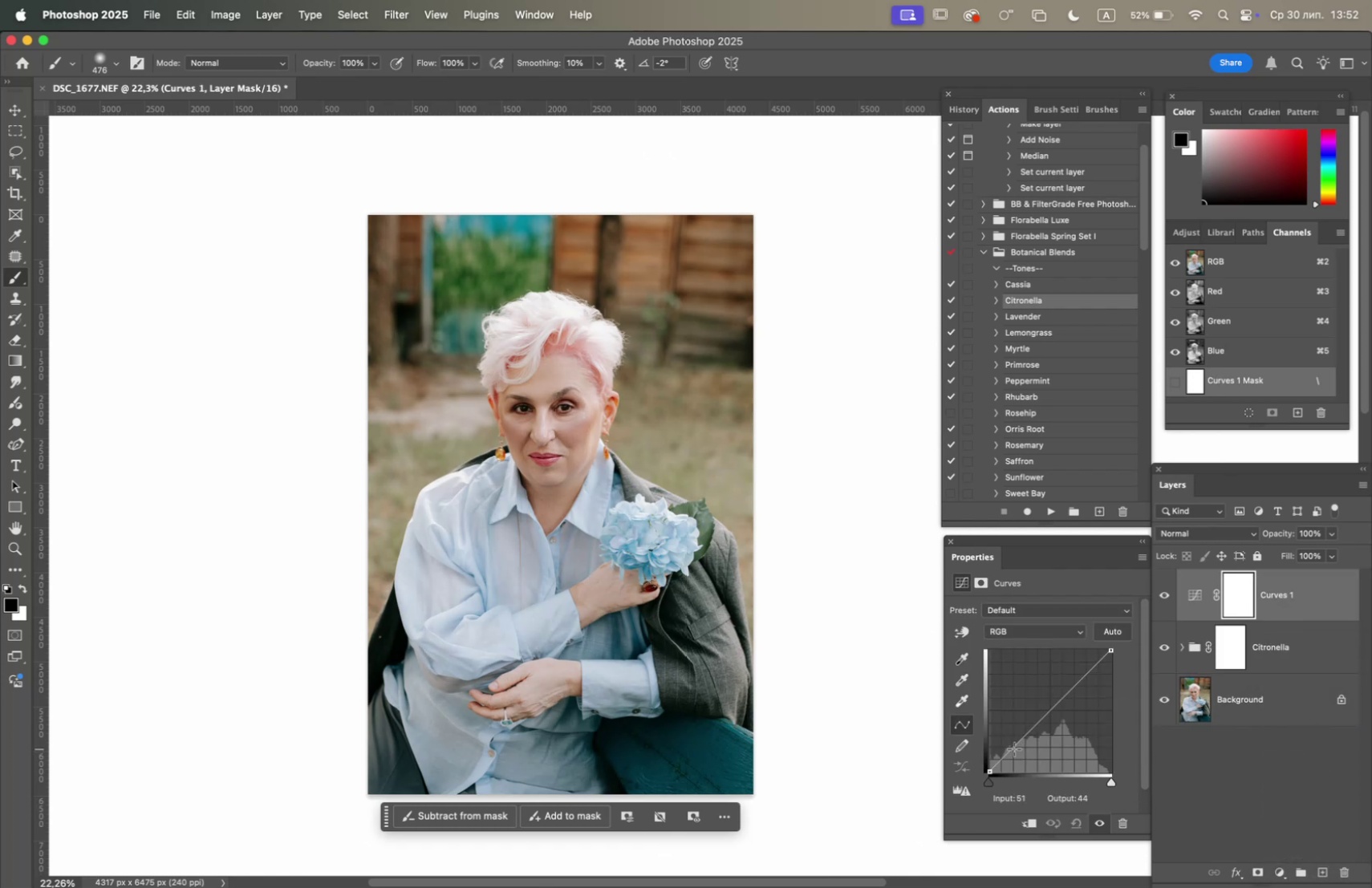 
left_click([1014, 748])
 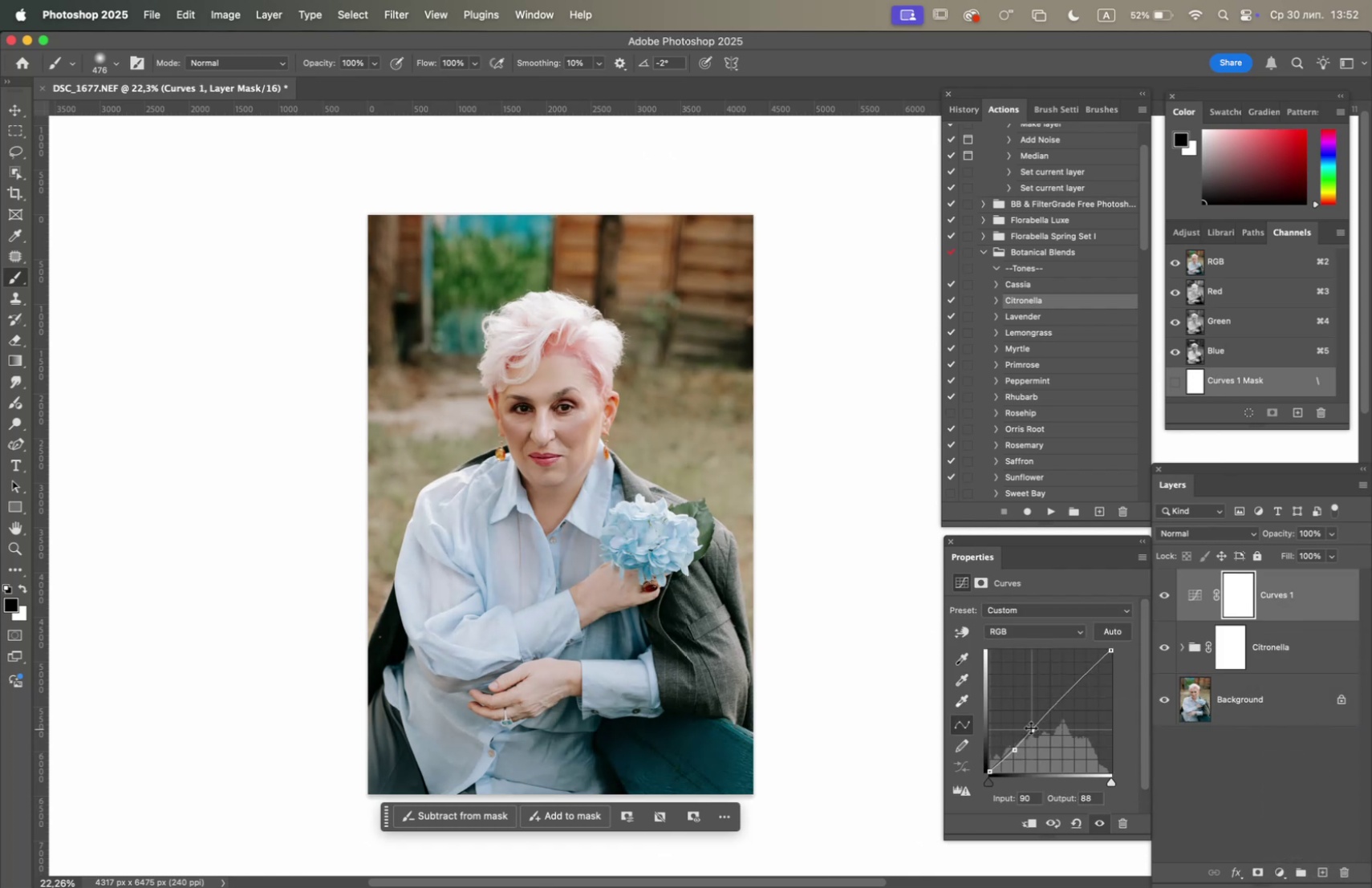 
left_click_drag(start_coordinate=[1280, 591], to_coordinate=[1343, 876])
 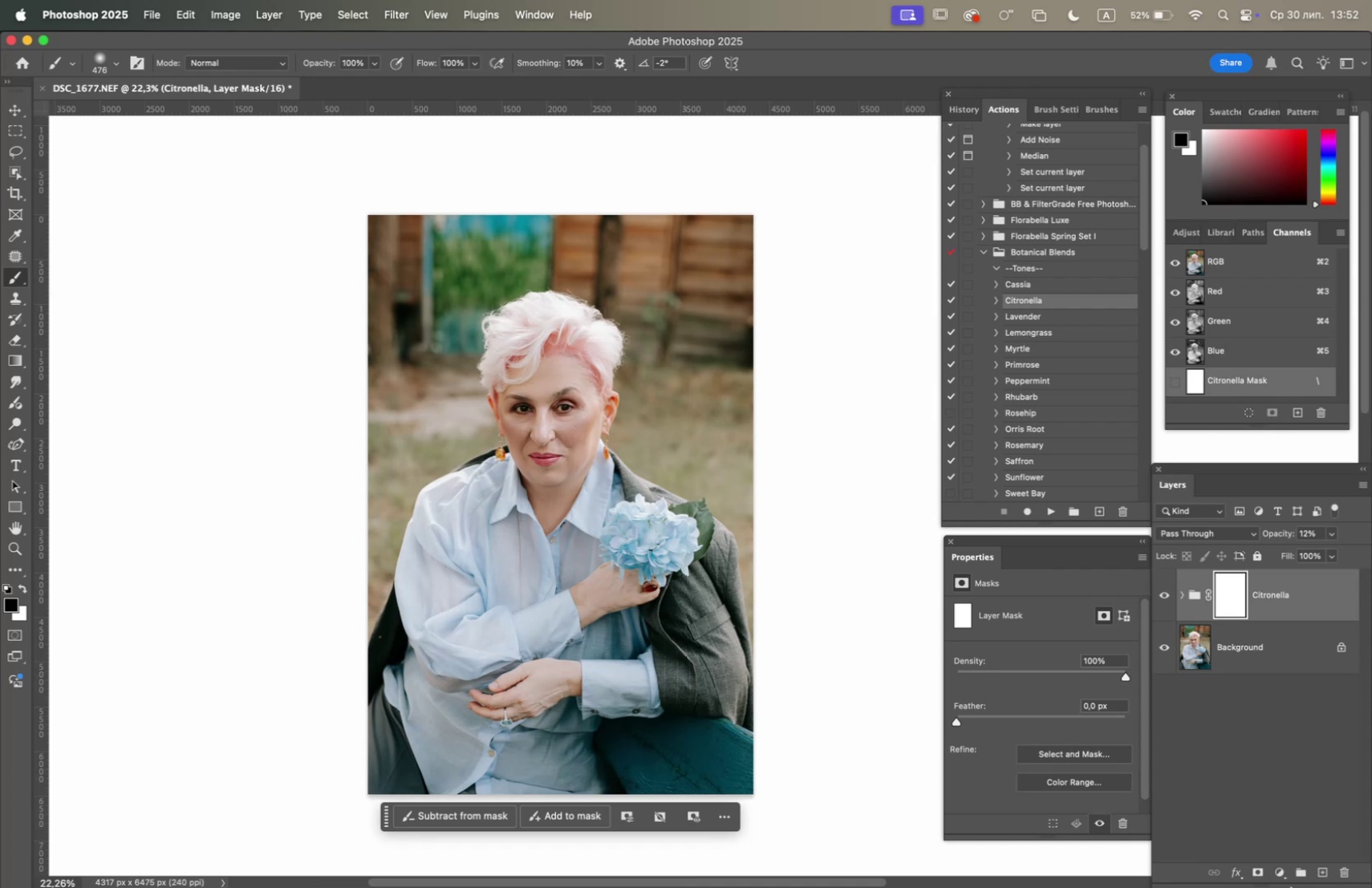 
left_click([1281, 877])
 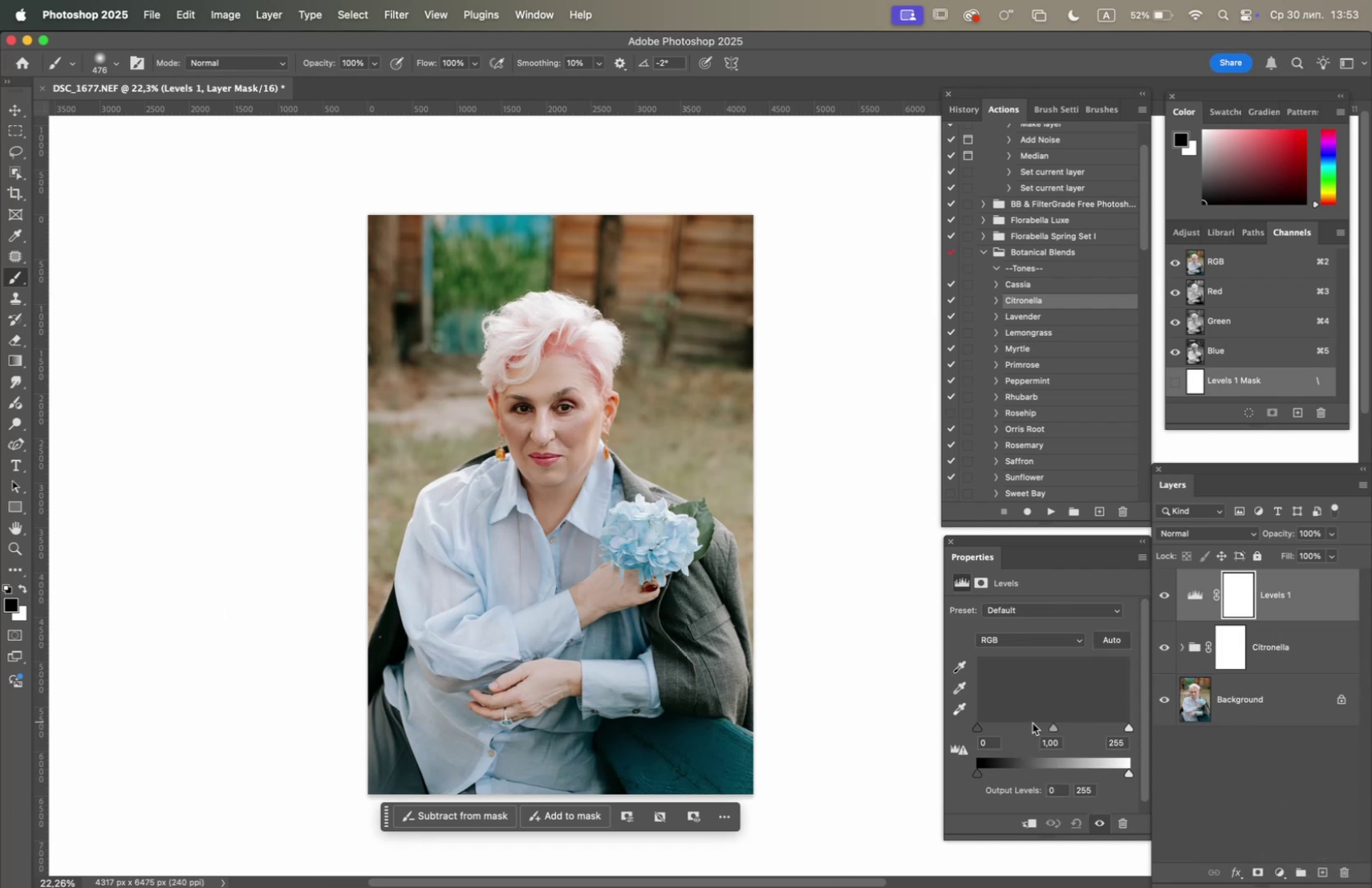 
left_click_drag(start_coordinate=[980, 726], to_coordinate=[989, 726])
 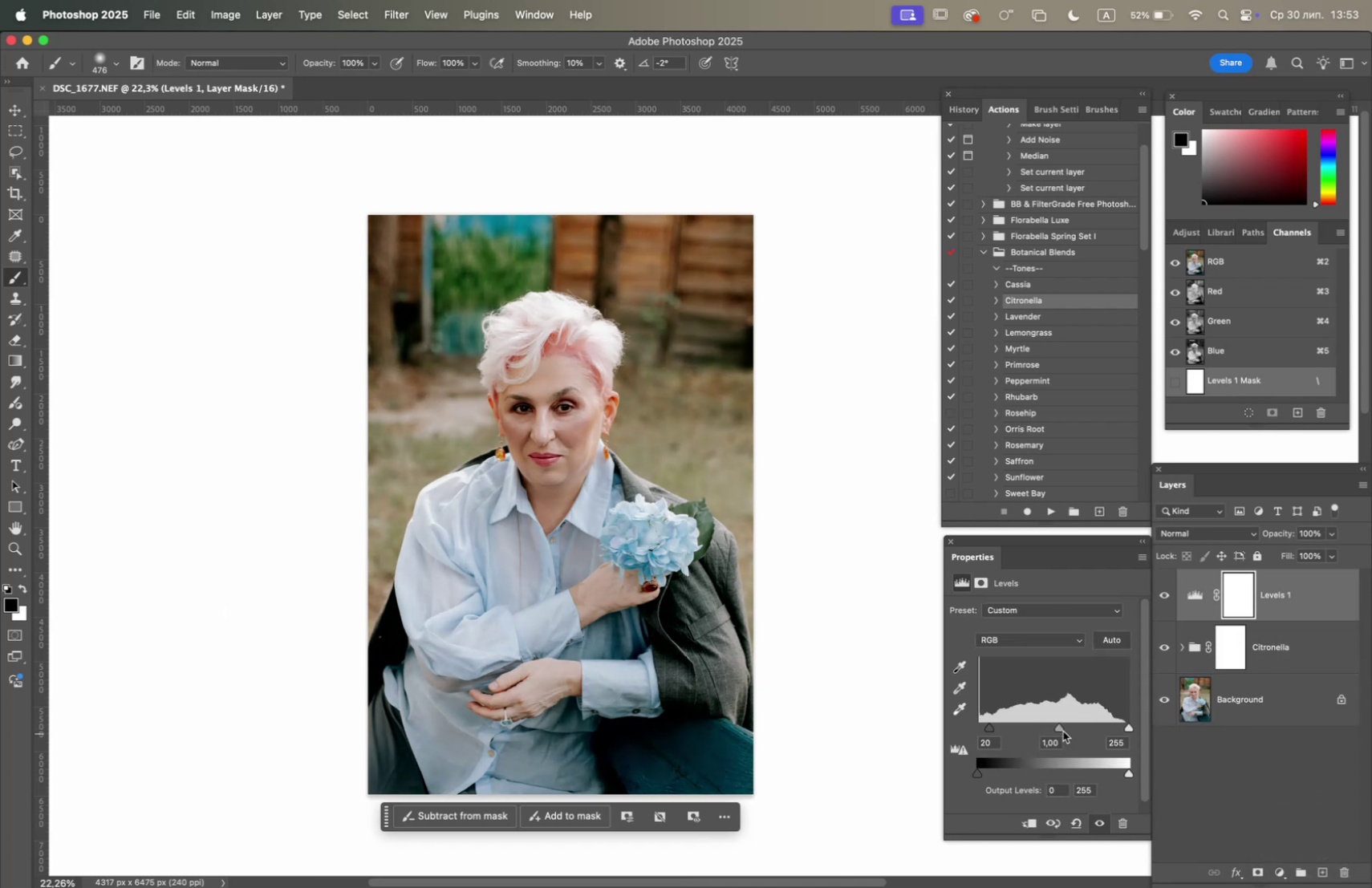 
left_click_drag(start_coordinate=[1060, 727], to_coordinate=[1049, 726])
 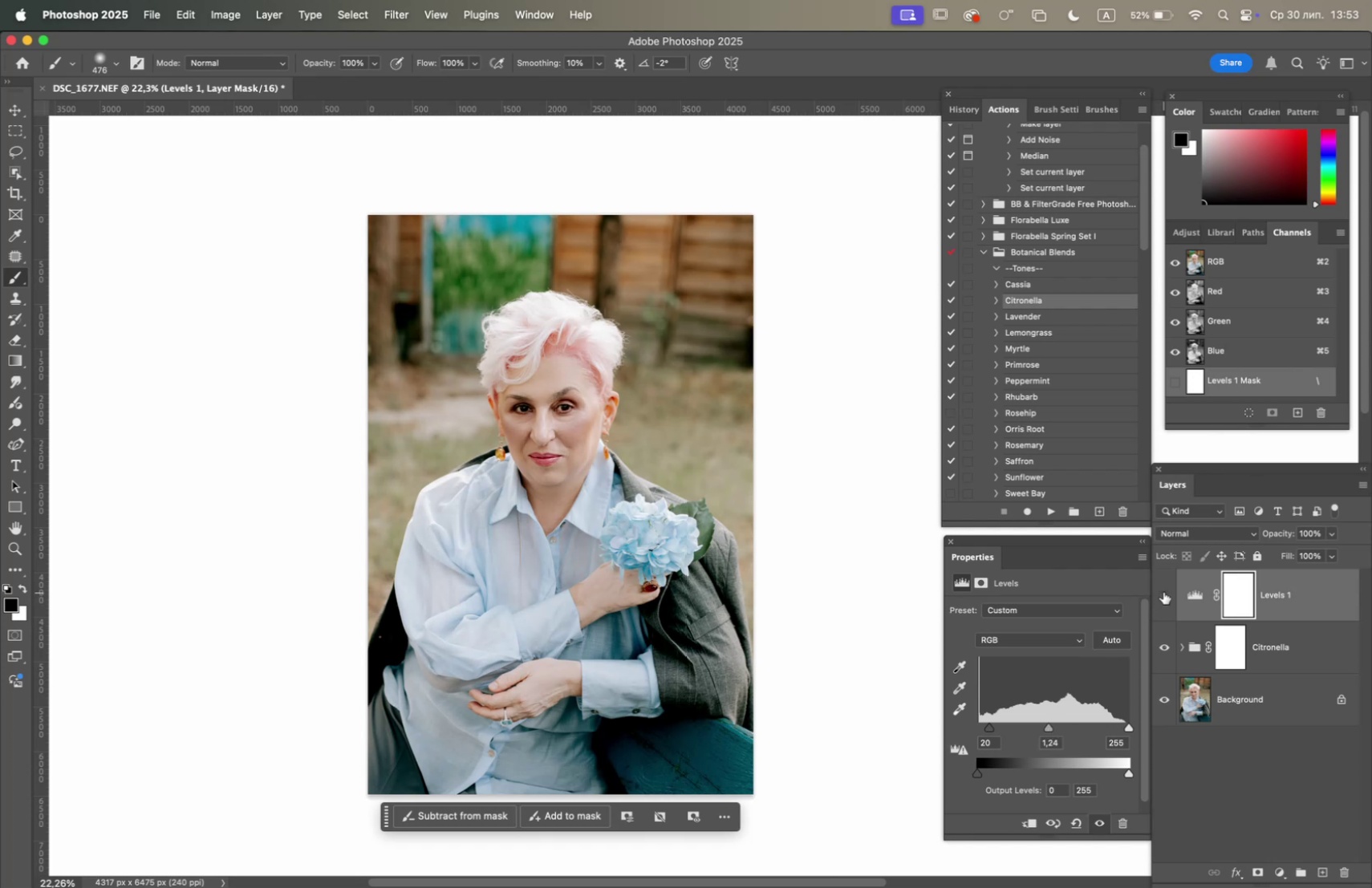 
double_click([1163, 591])
 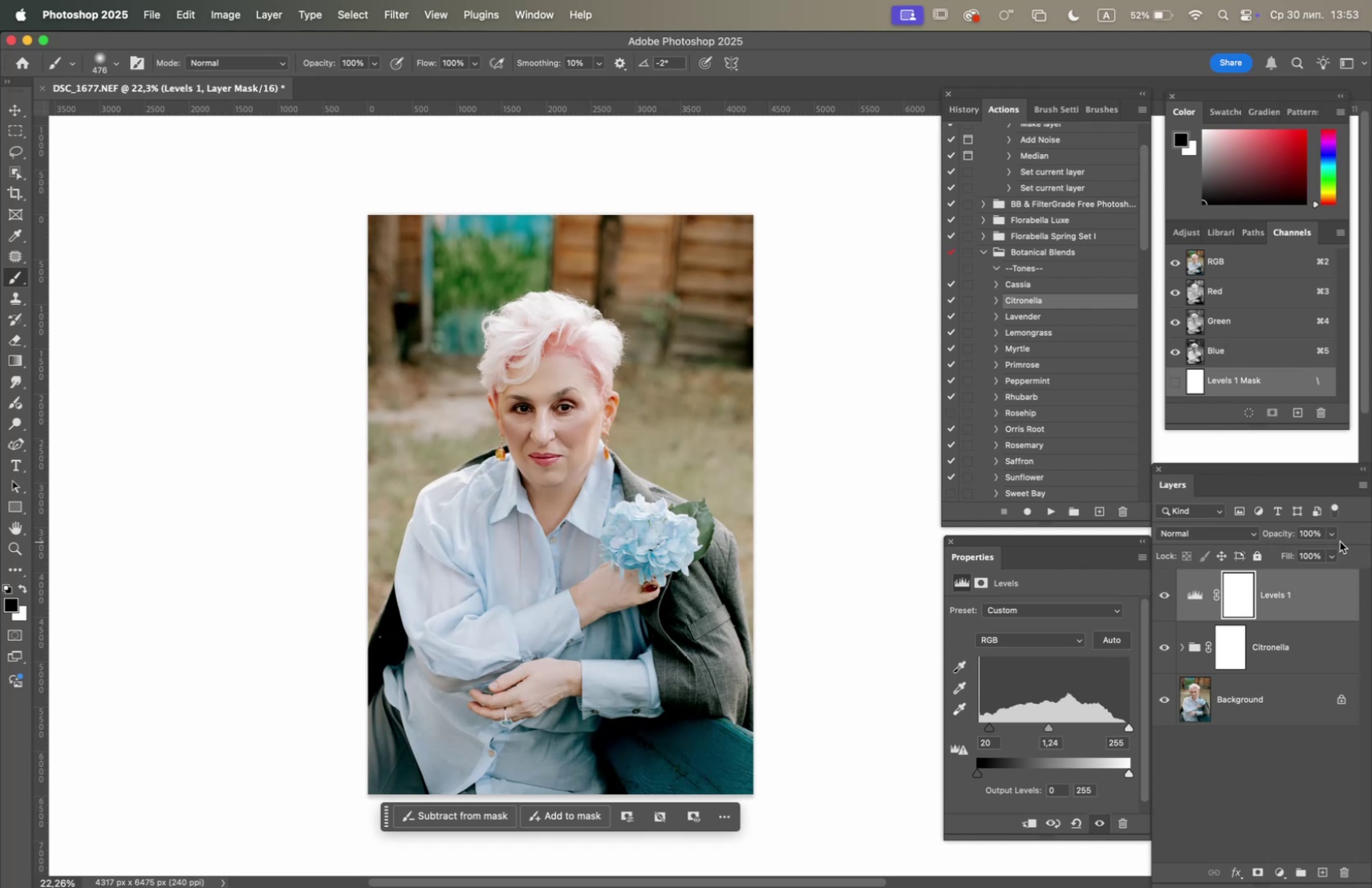 
left_click([1332, 533])
 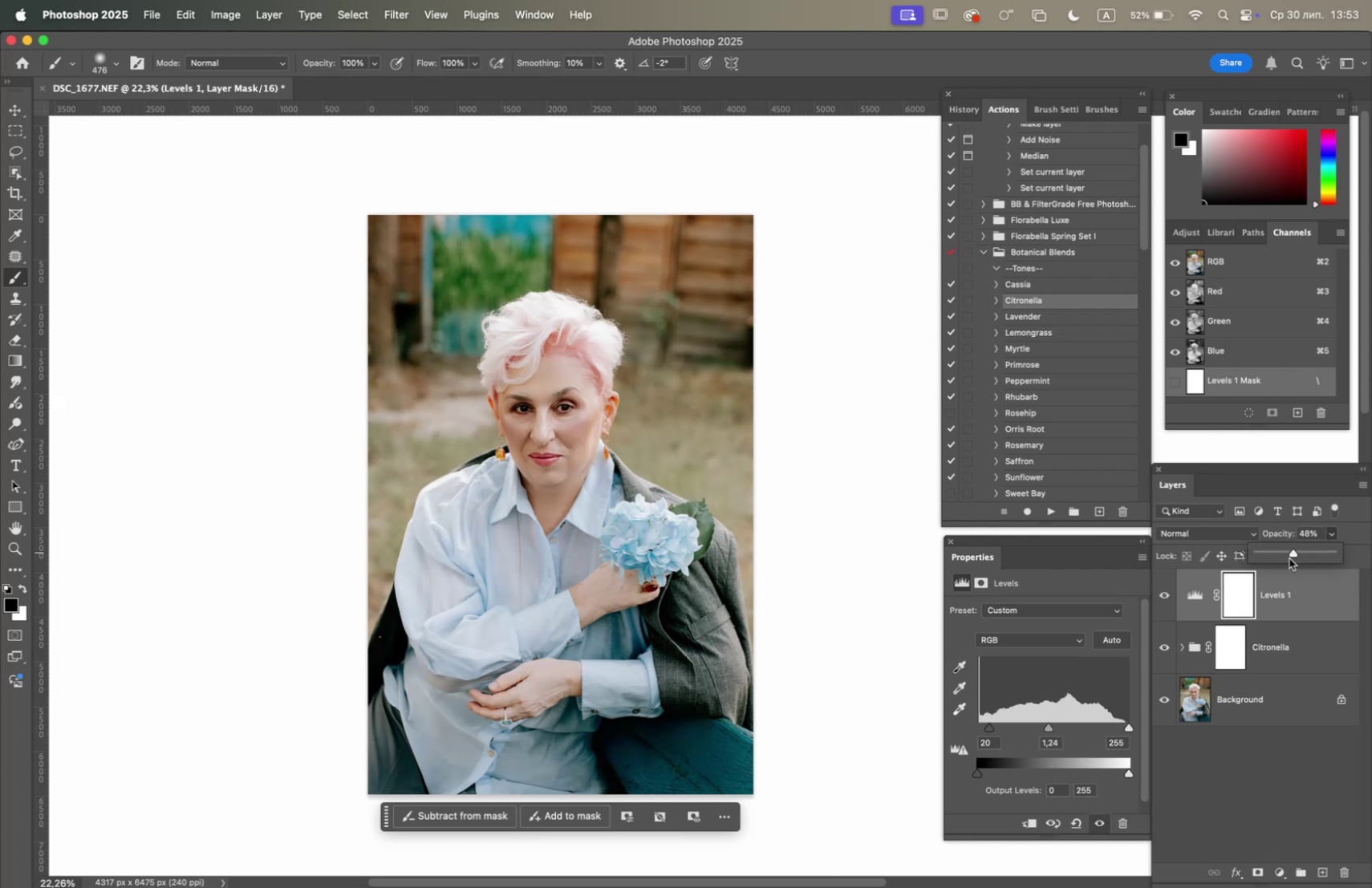 
hold_key(key=OptionLeft, duration=2.51)
double_click([1167, 695])
 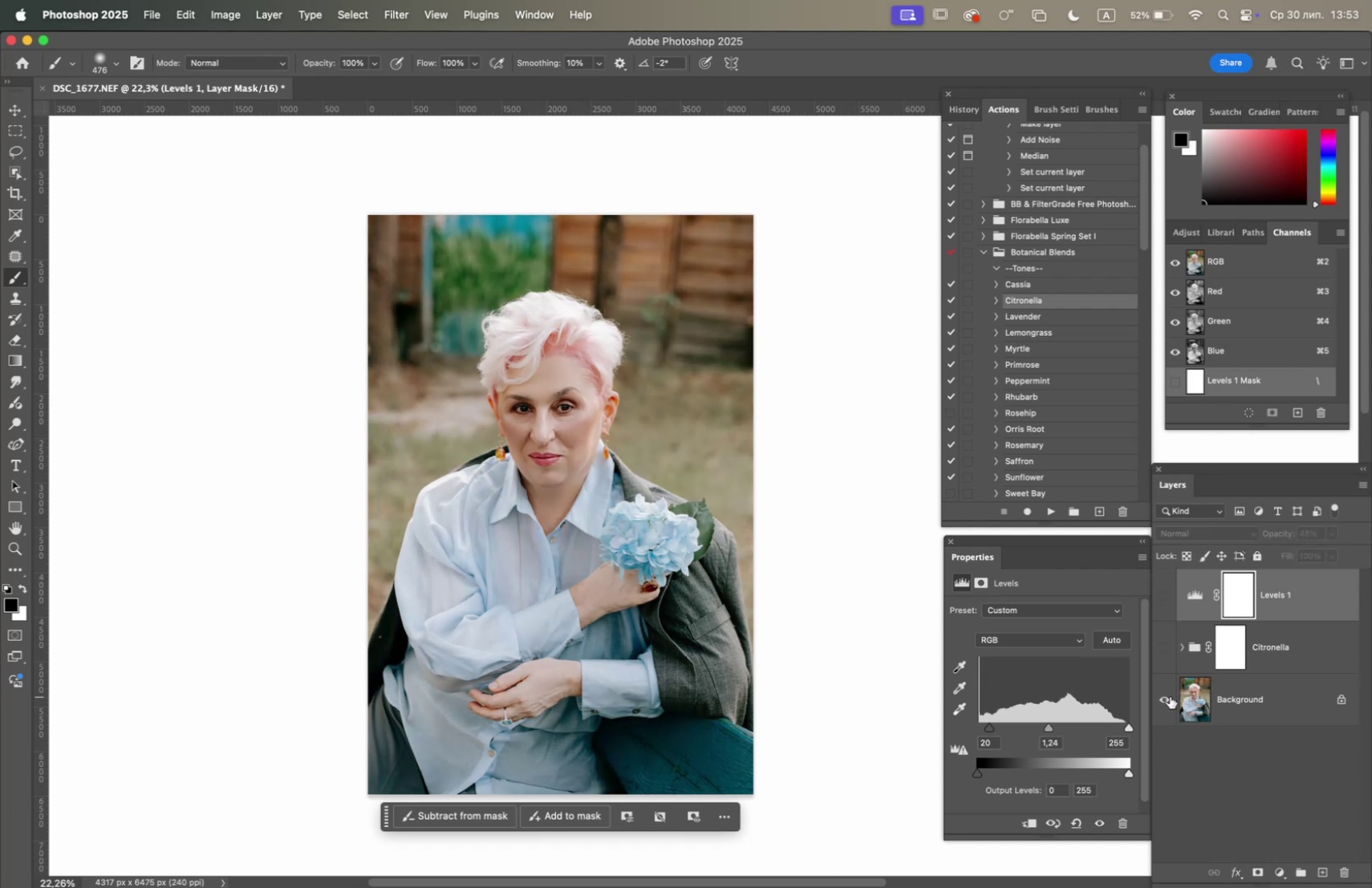 
double_click([1170, 695])
 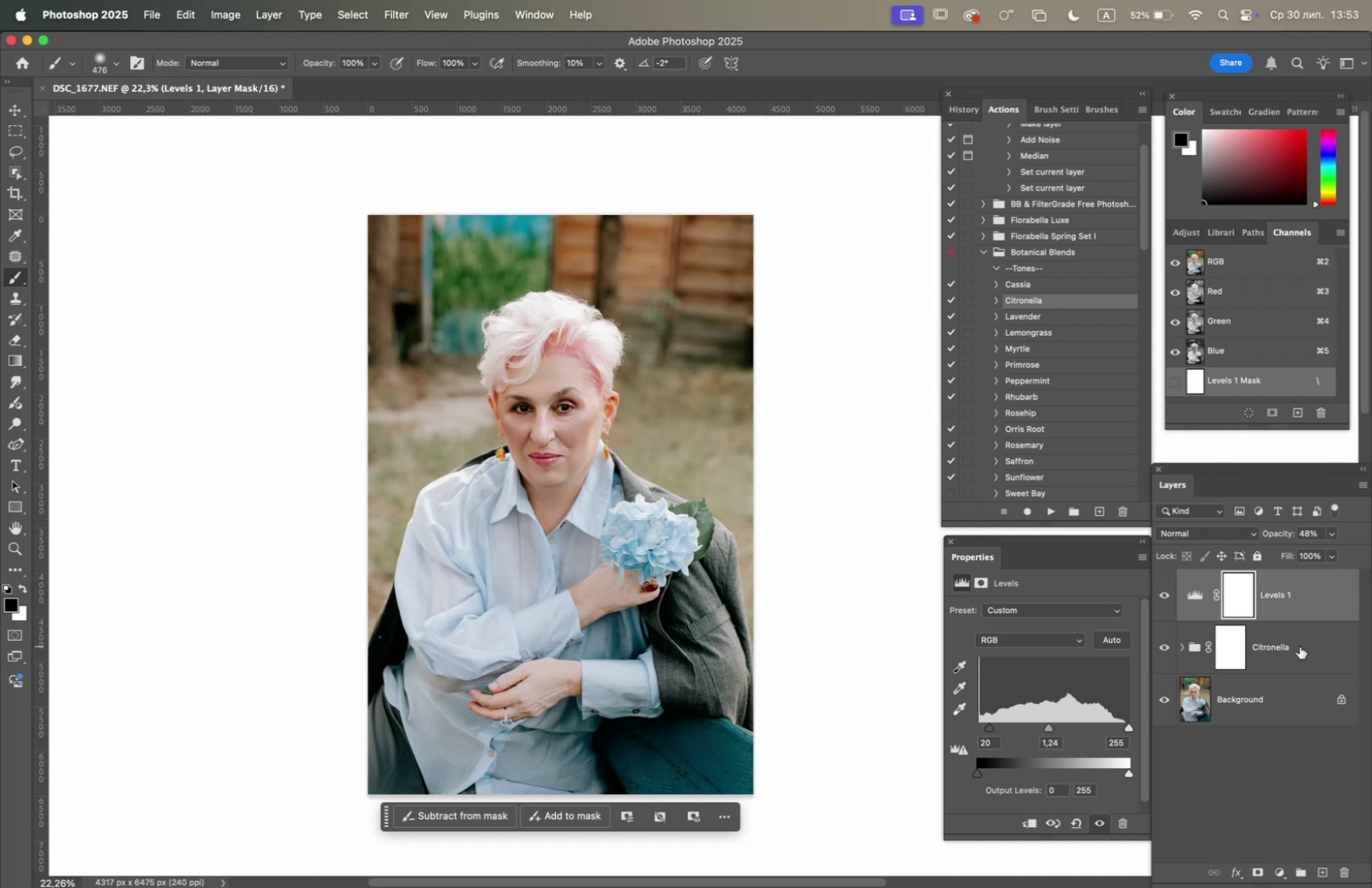 
hold_key(key=CommandLeft, duration=1.14)
left_click([1291, 655])
 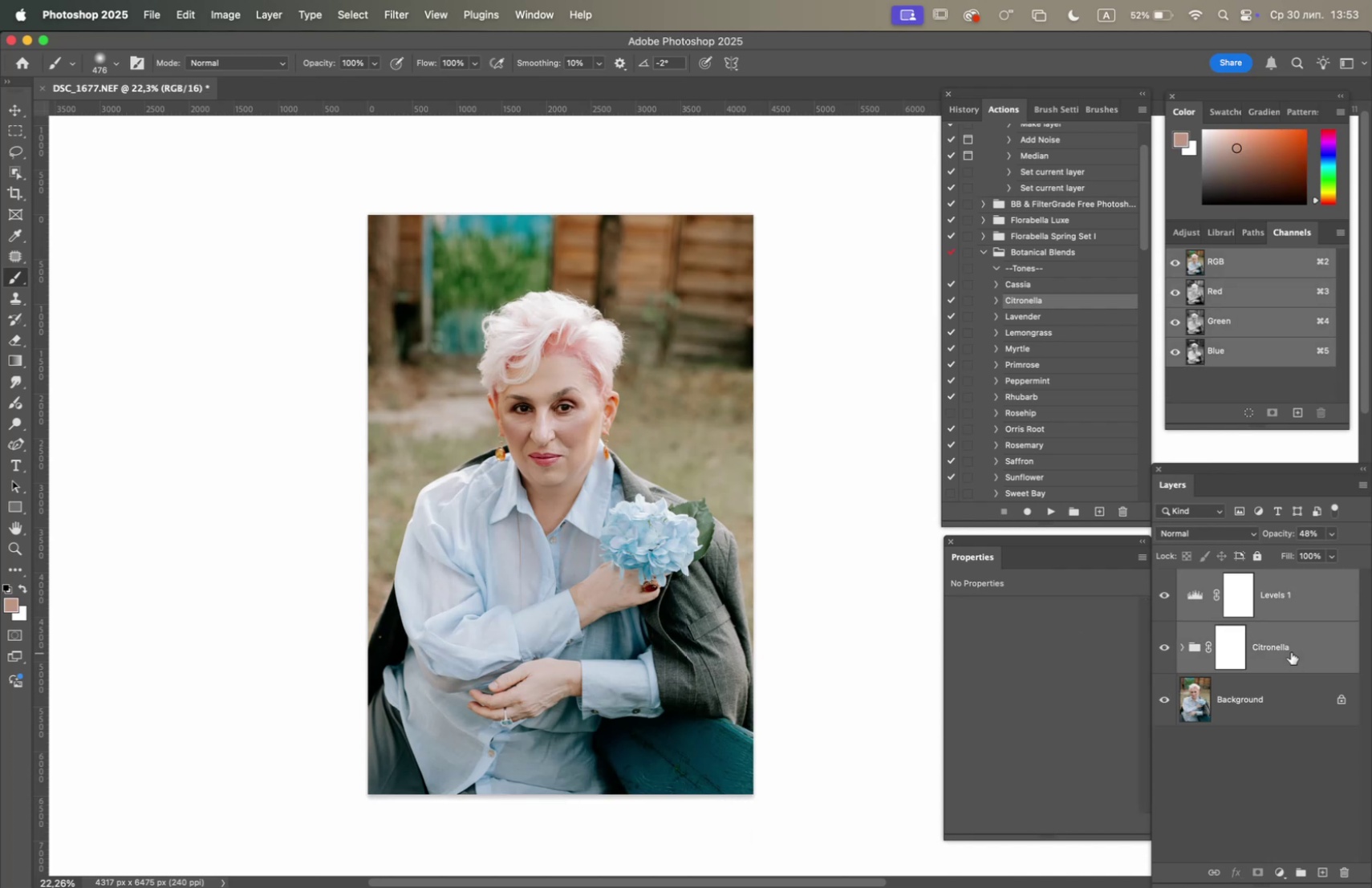 
key(Meta+G)
 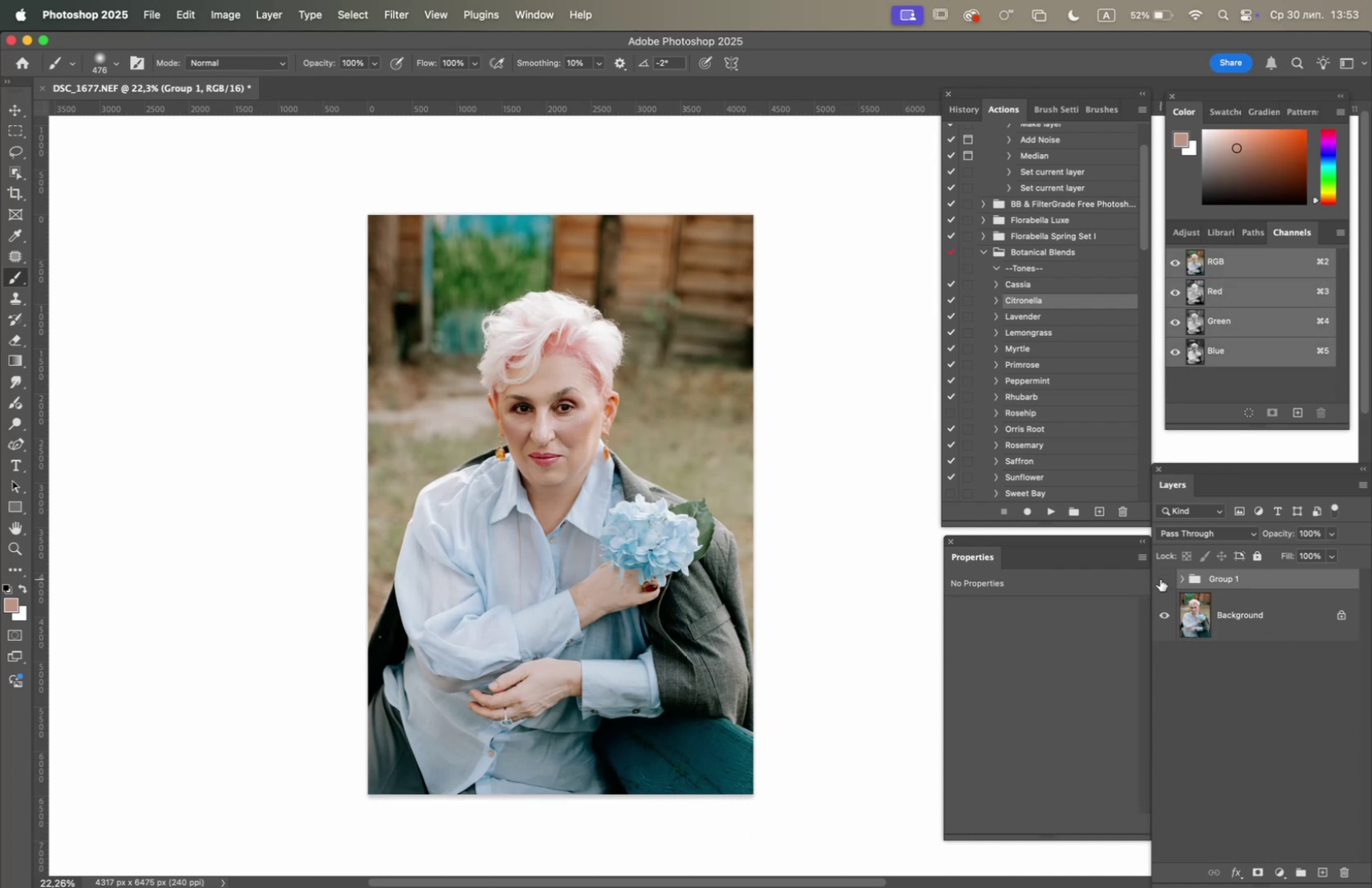 
double_click([1160, 578])
 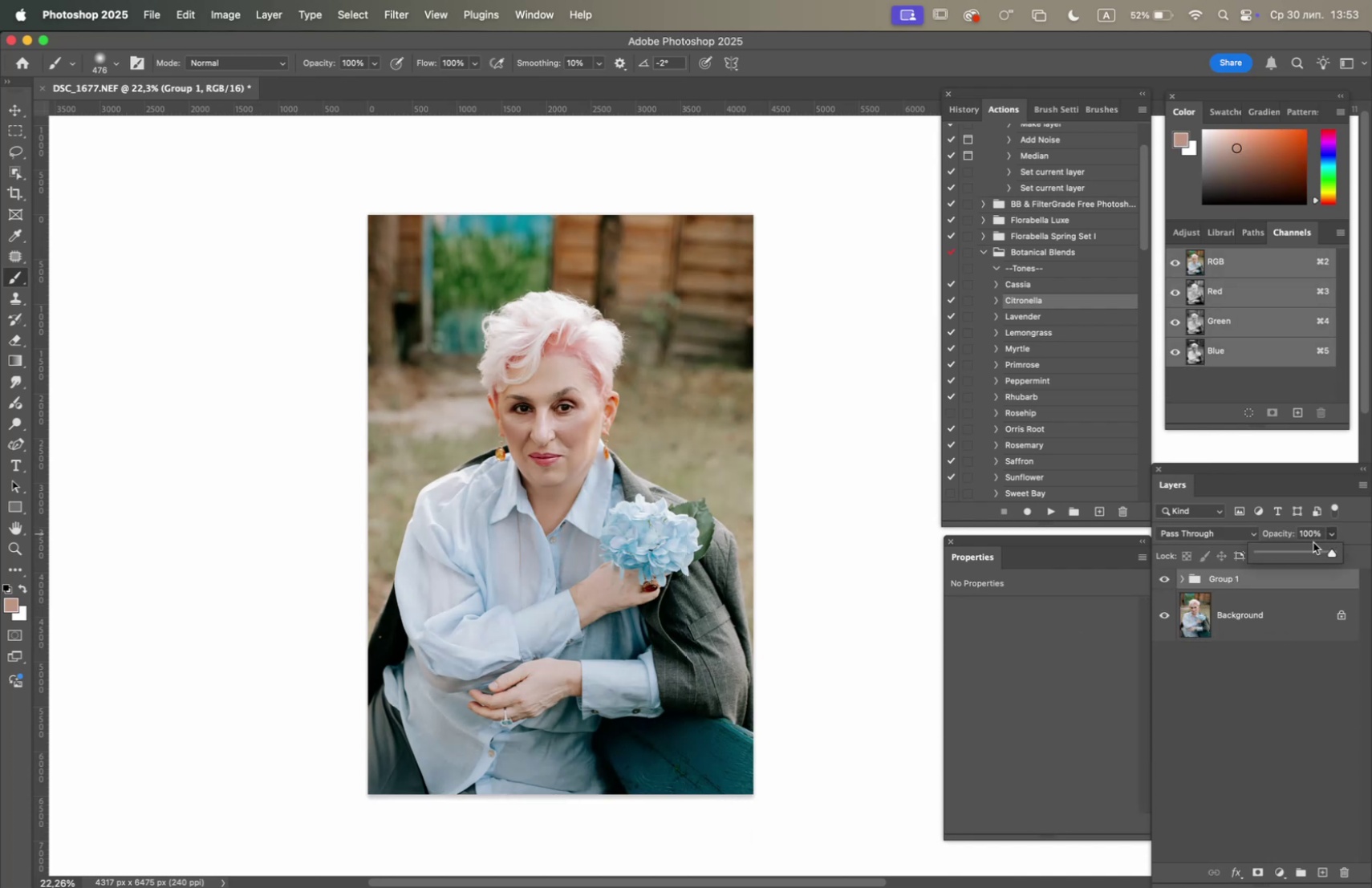 
left_click([1297, 550])
 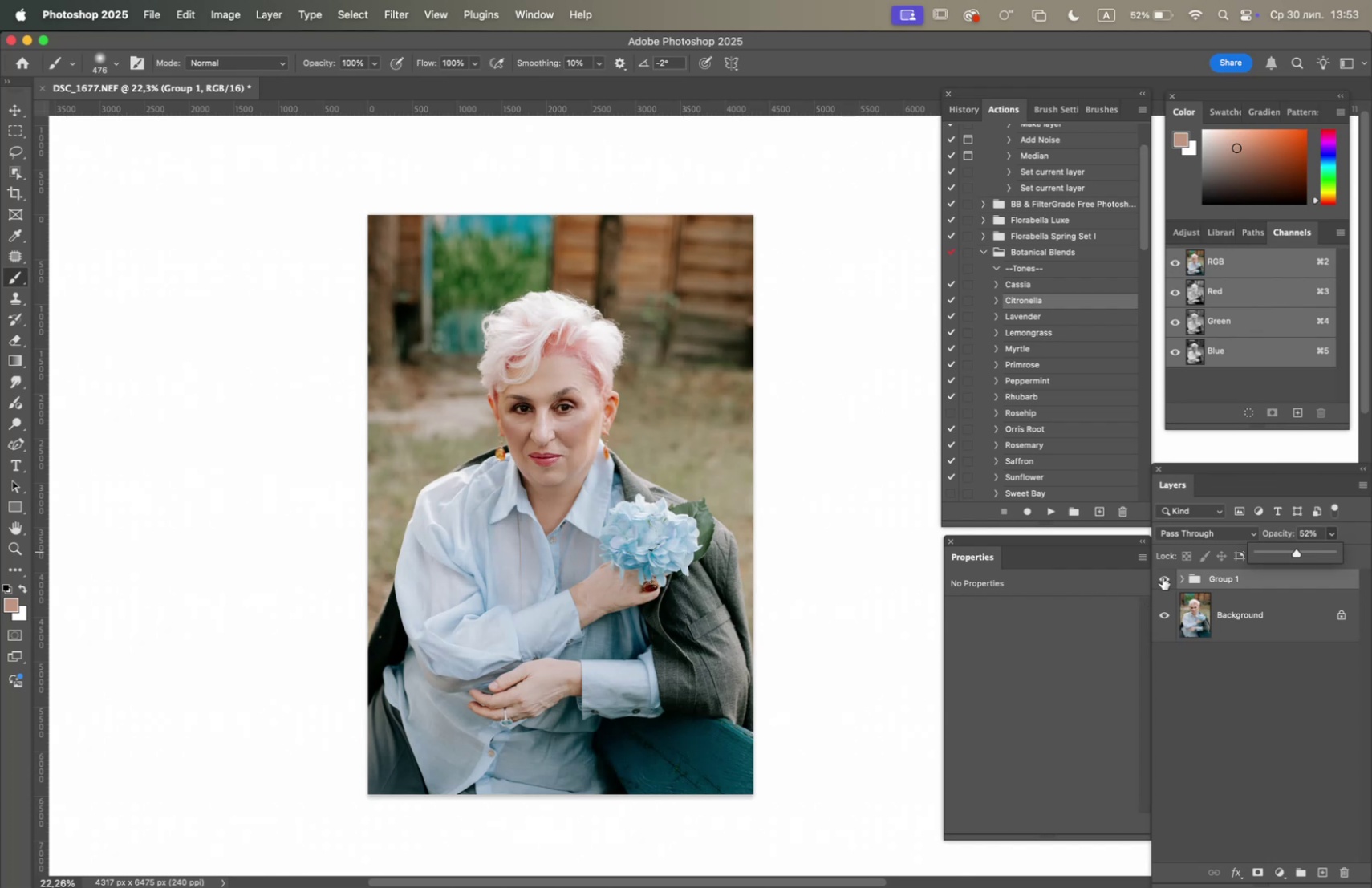 
double_click([1163, 577])
 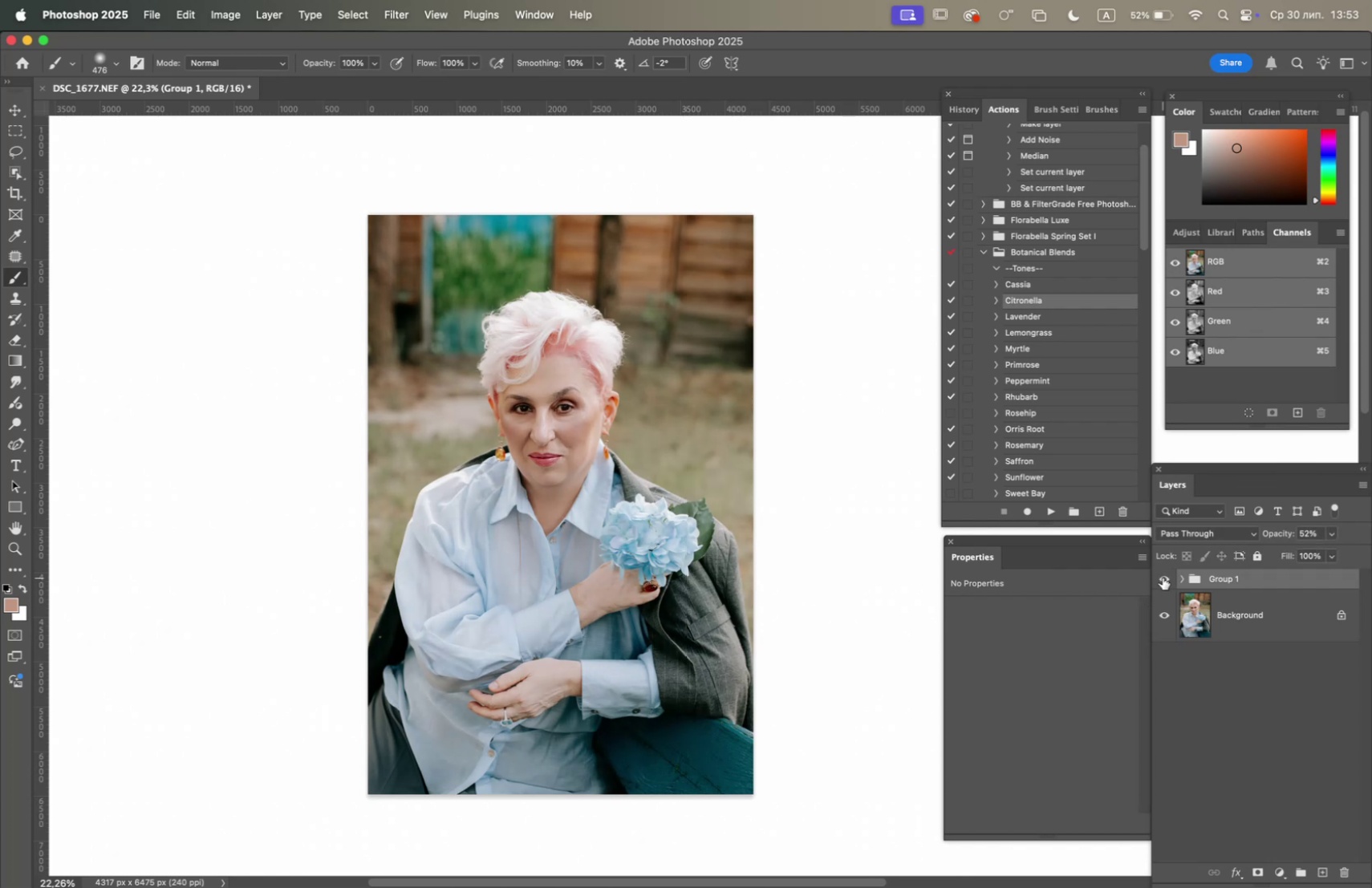 
left_click([1163, 577])
 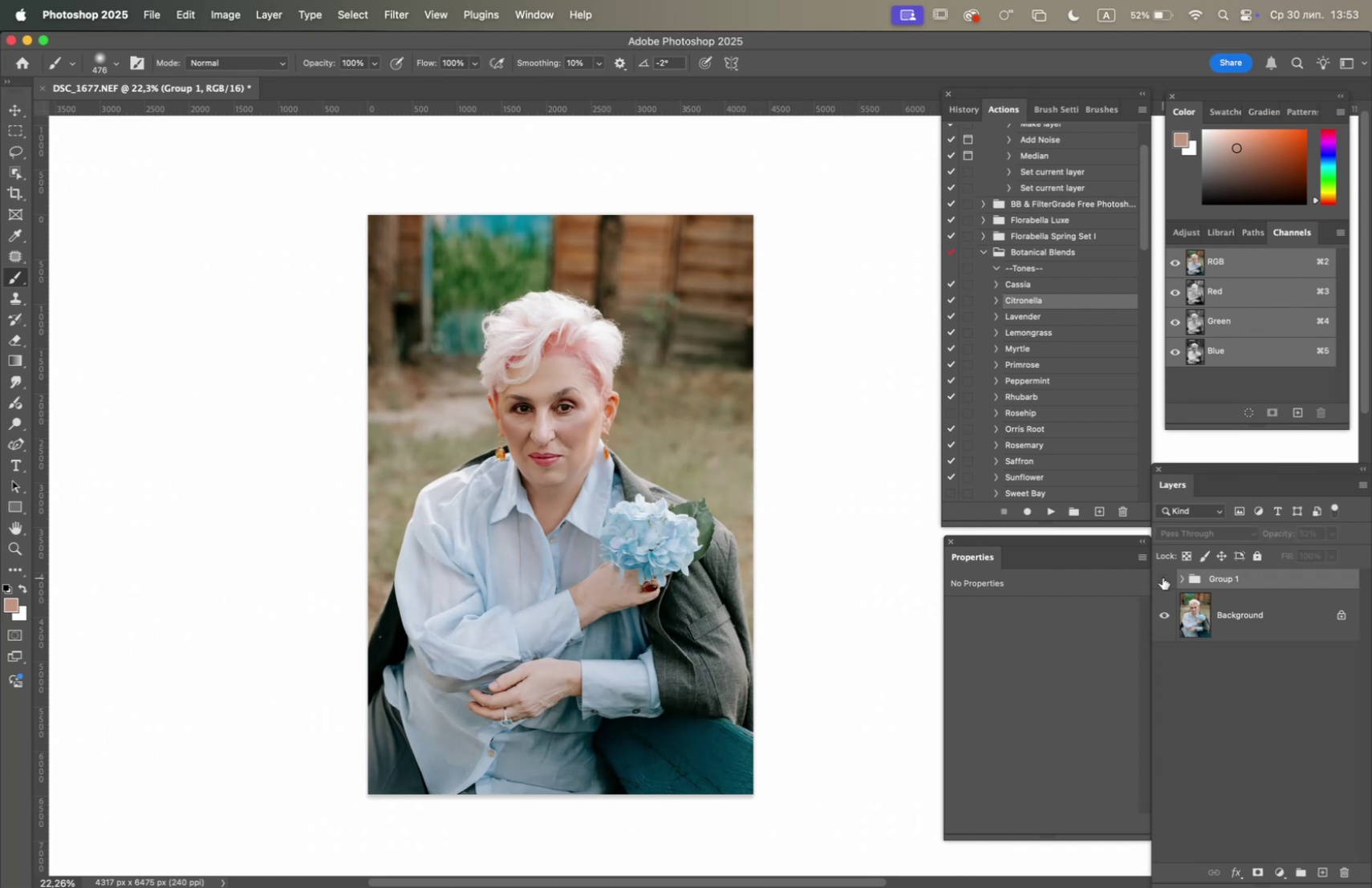 
left_click([1163, 577])
 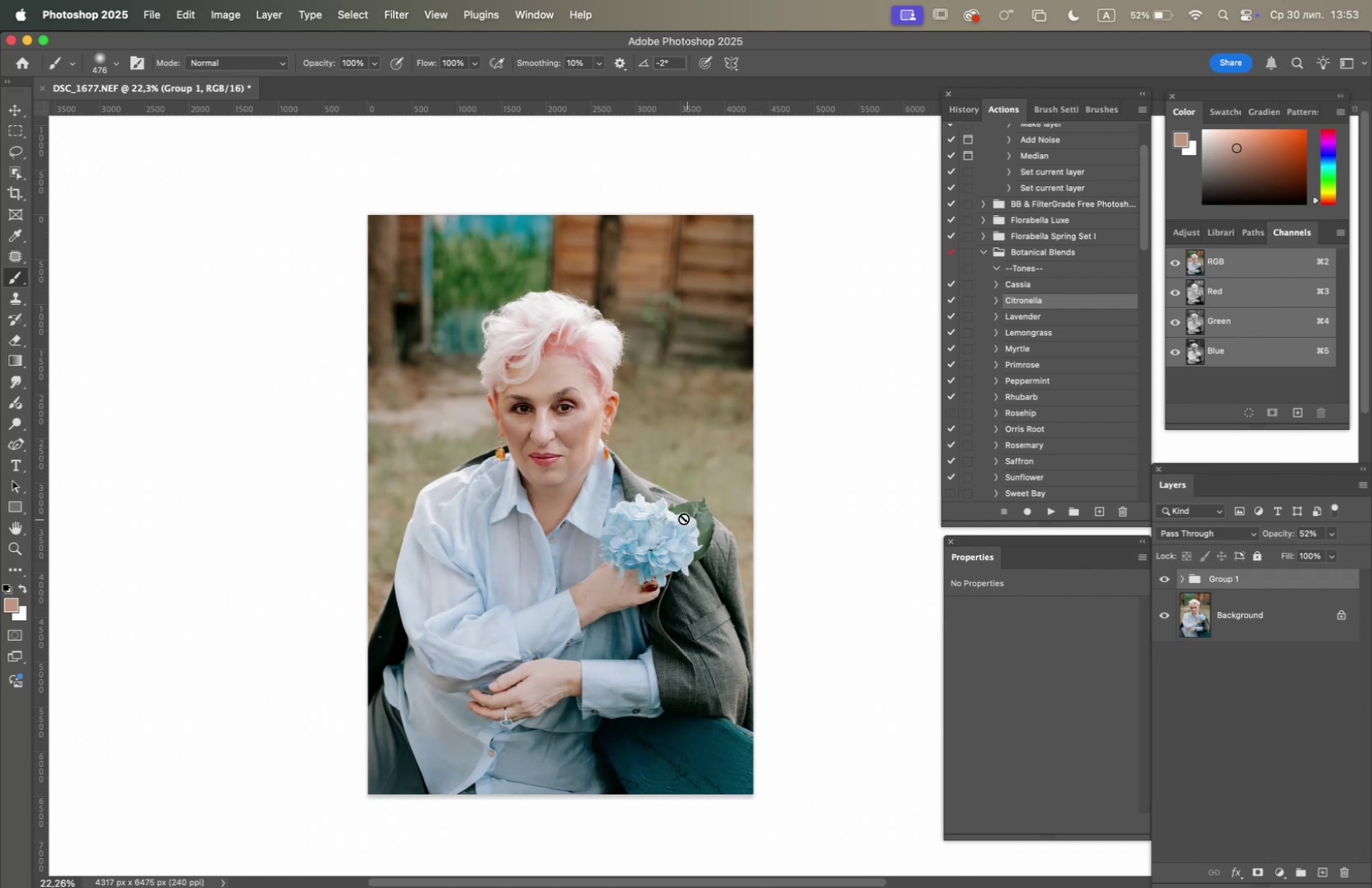 
hold_key(key=OptionLeft, duration=3.13)
scroll: coordinate [565, 446], scroll_direction: up, amount: 5.0
 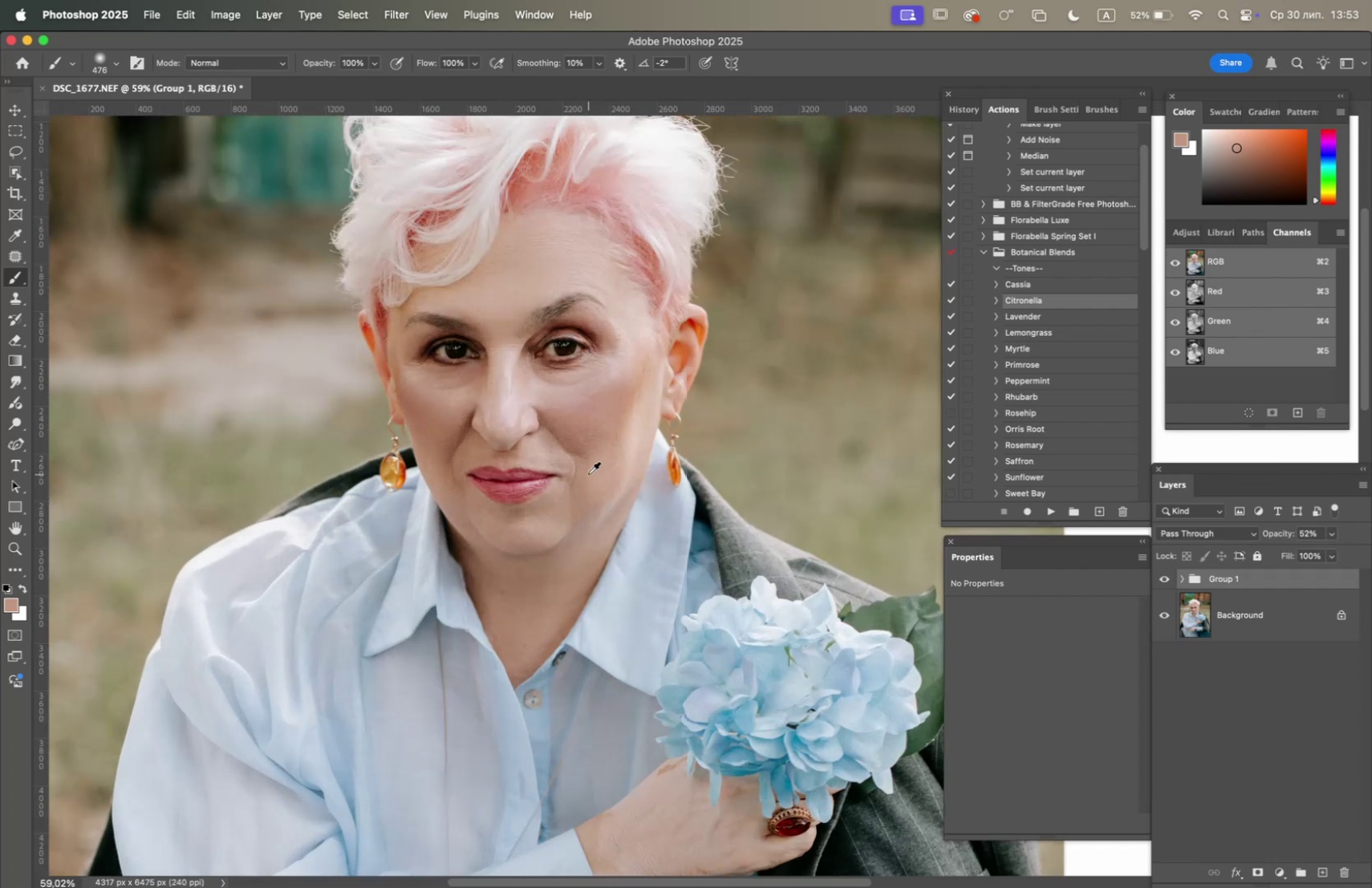 
scroll: coordinate [591, 474], scroll_direction: down, amount: 6.0
 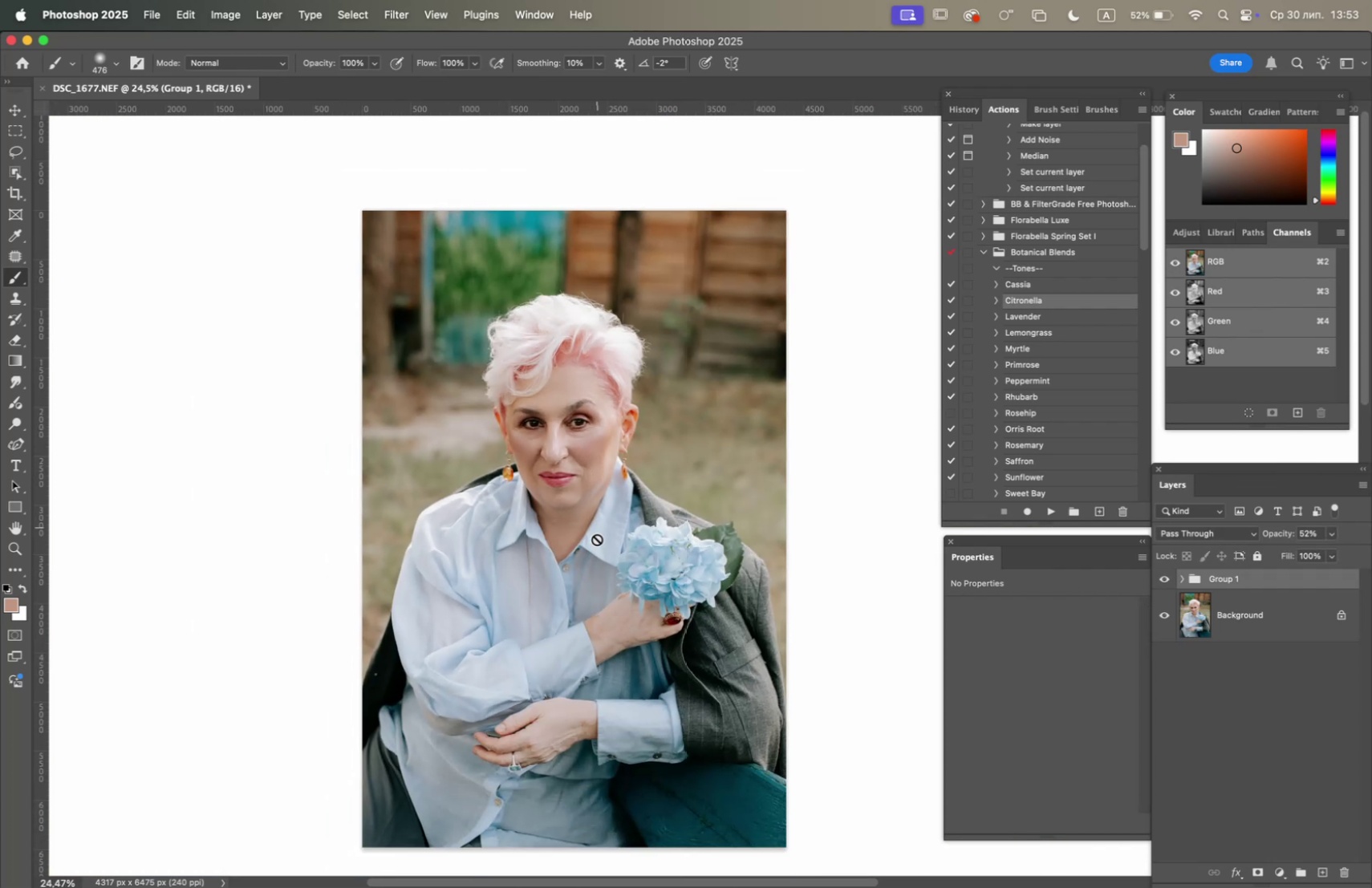 
hold_key(key=Space, duration=0.84)
 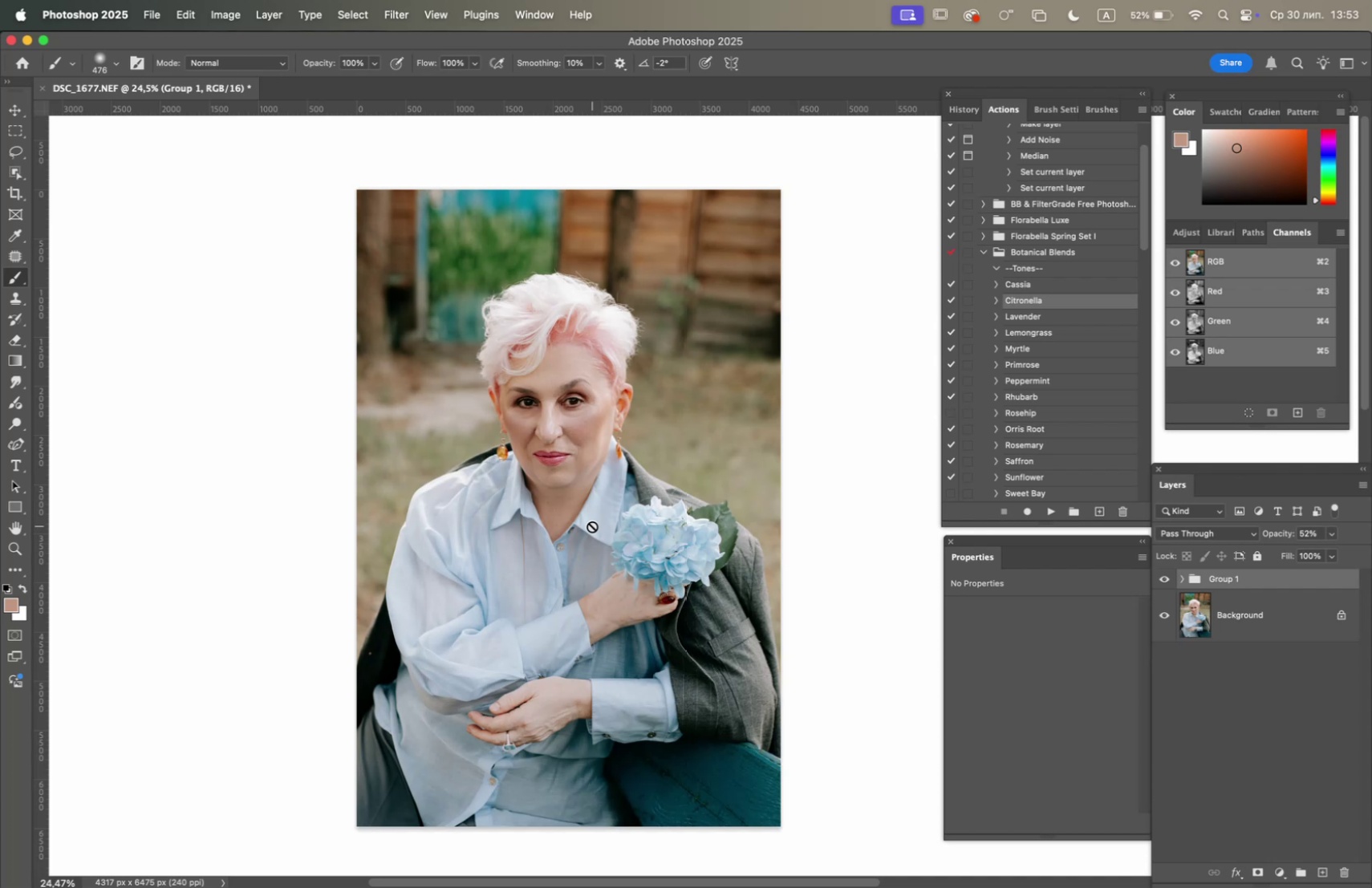 
left_click_drag(start_coordinate=[597, 545], to_coordinate=[592, 525])
 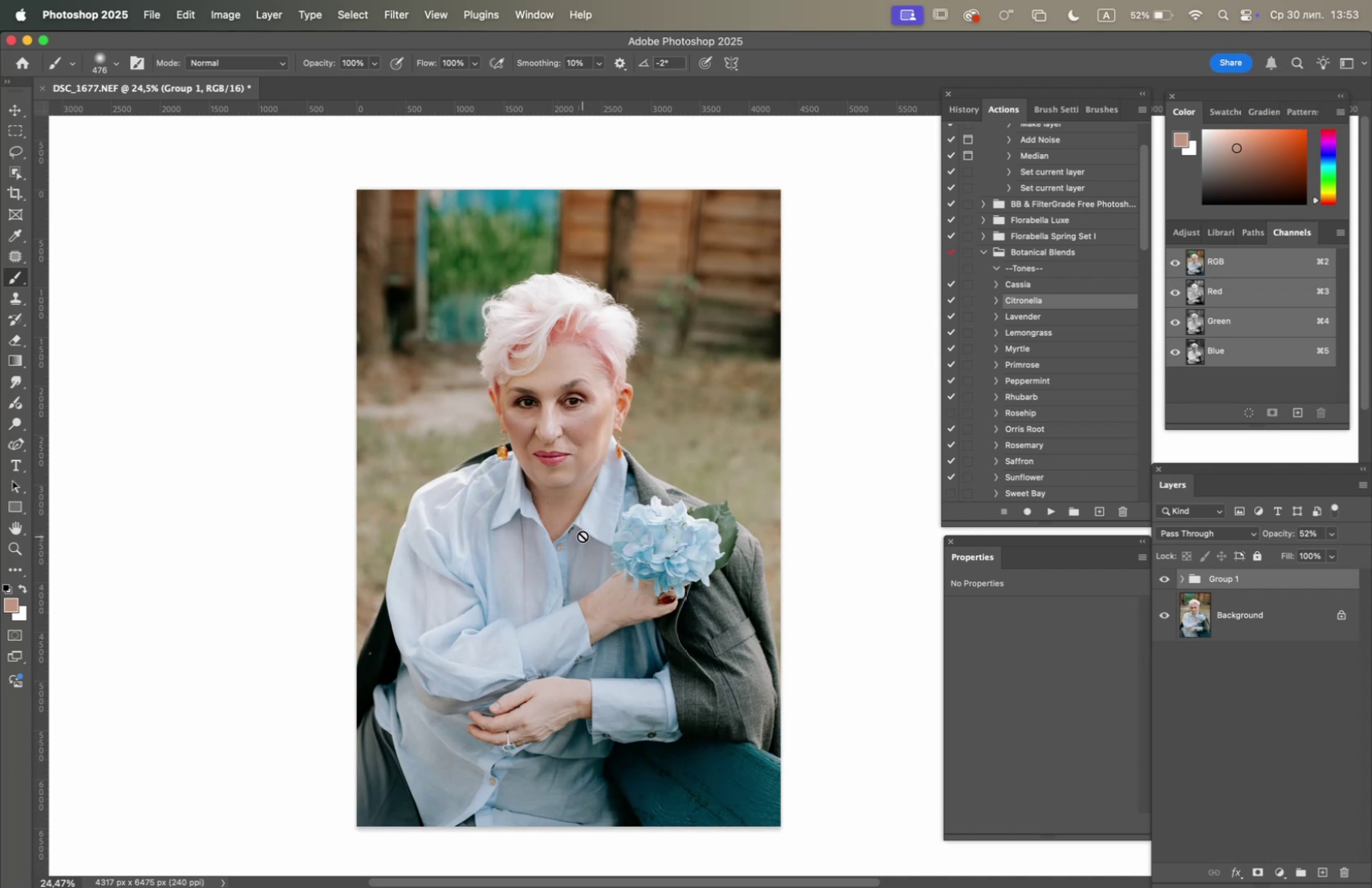 
wait(9.18)
 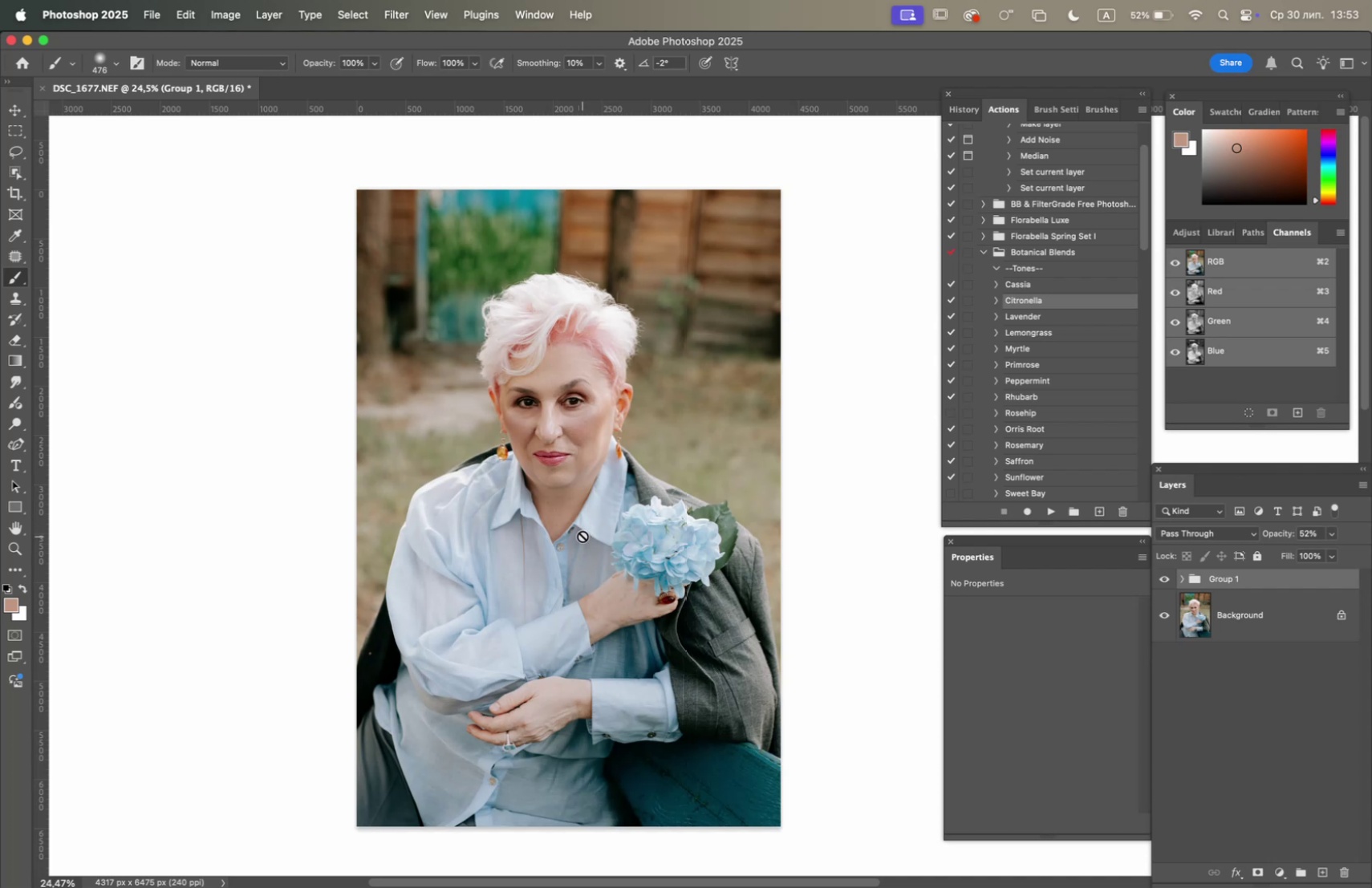 
left_click([1166, 577])
 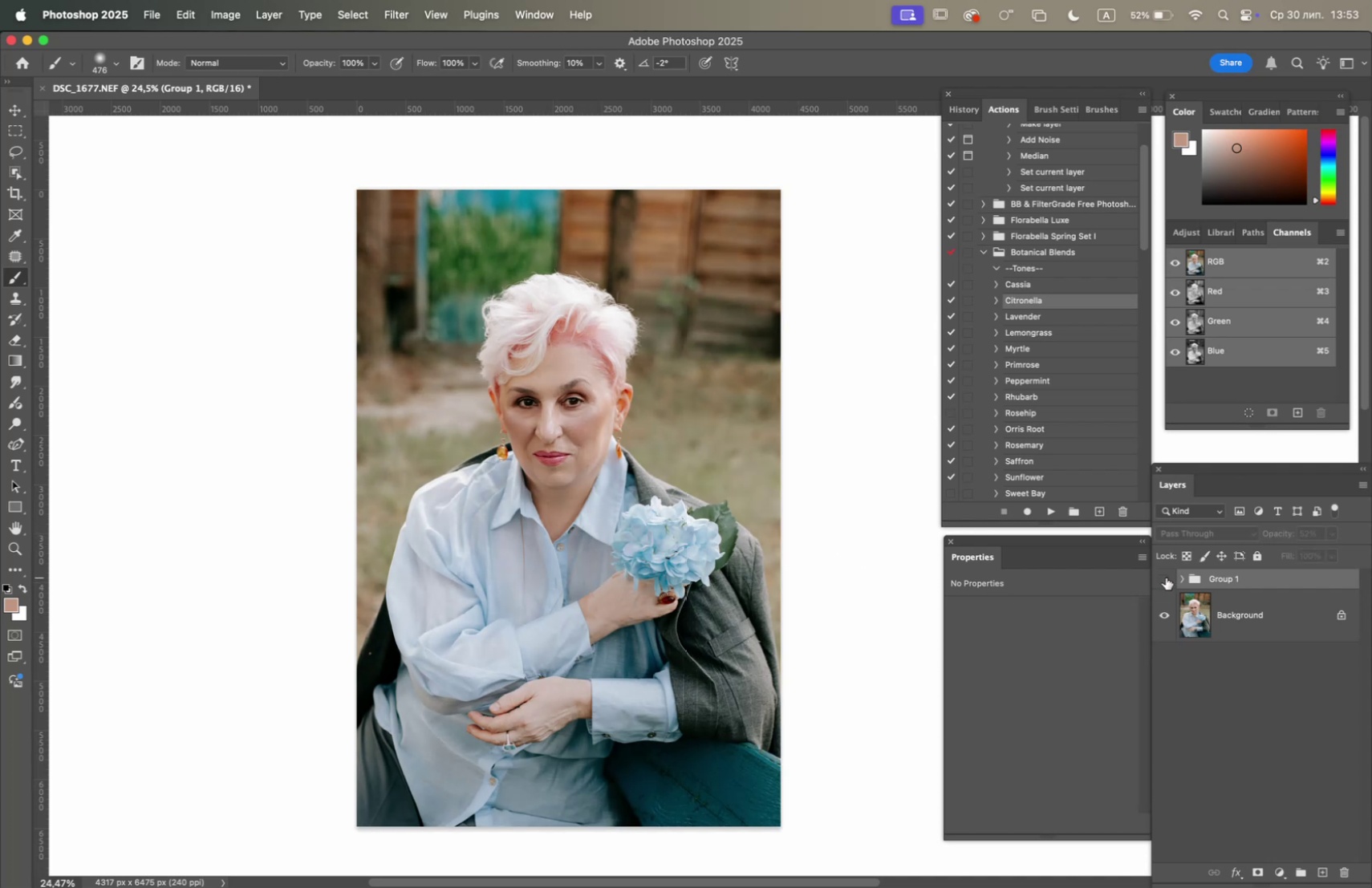 
left_click([1166, 577])
 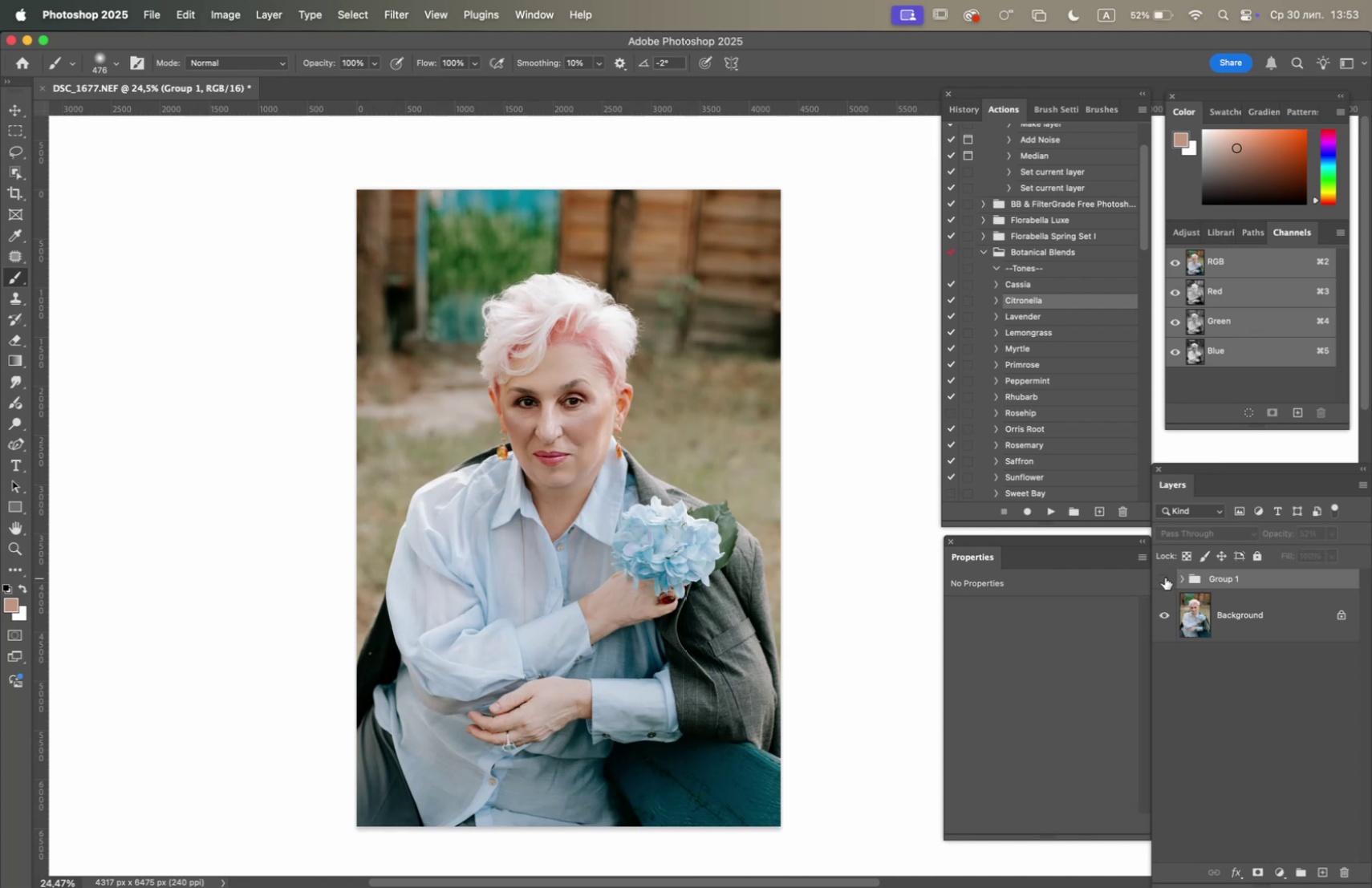 
double_click([1165, 577])
 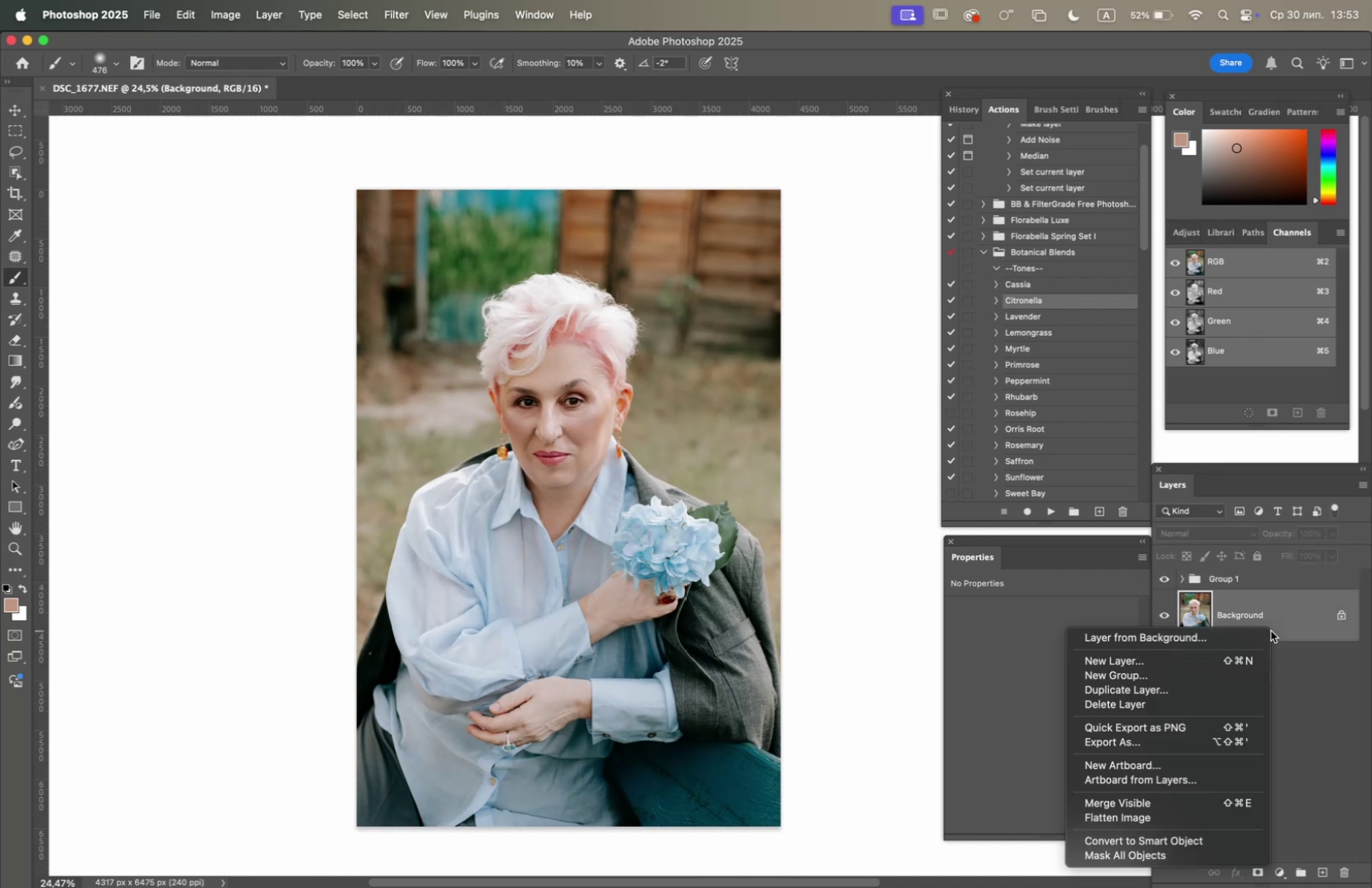 
left_click([1199, 814])
 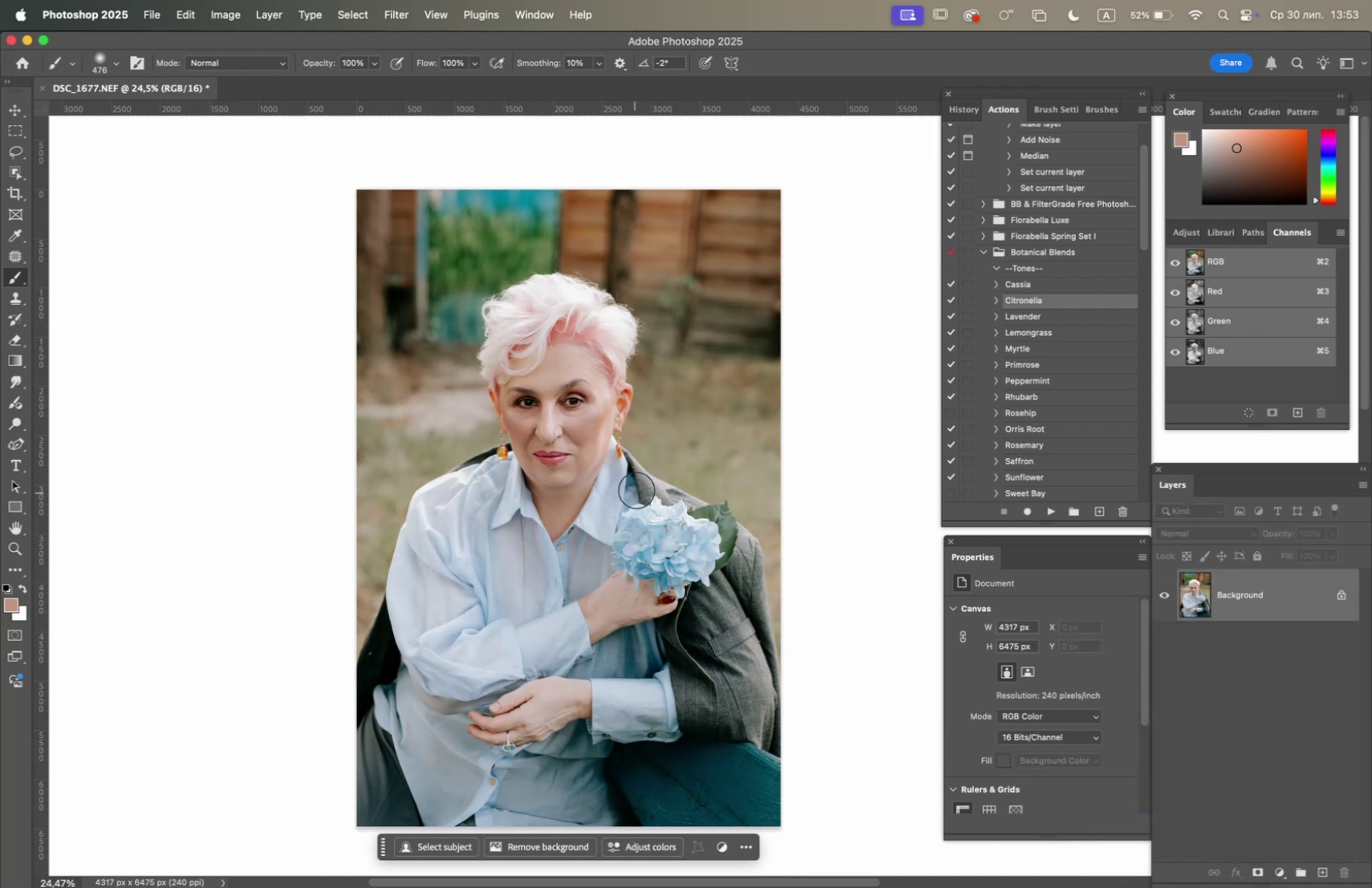 
wait(8.77)
 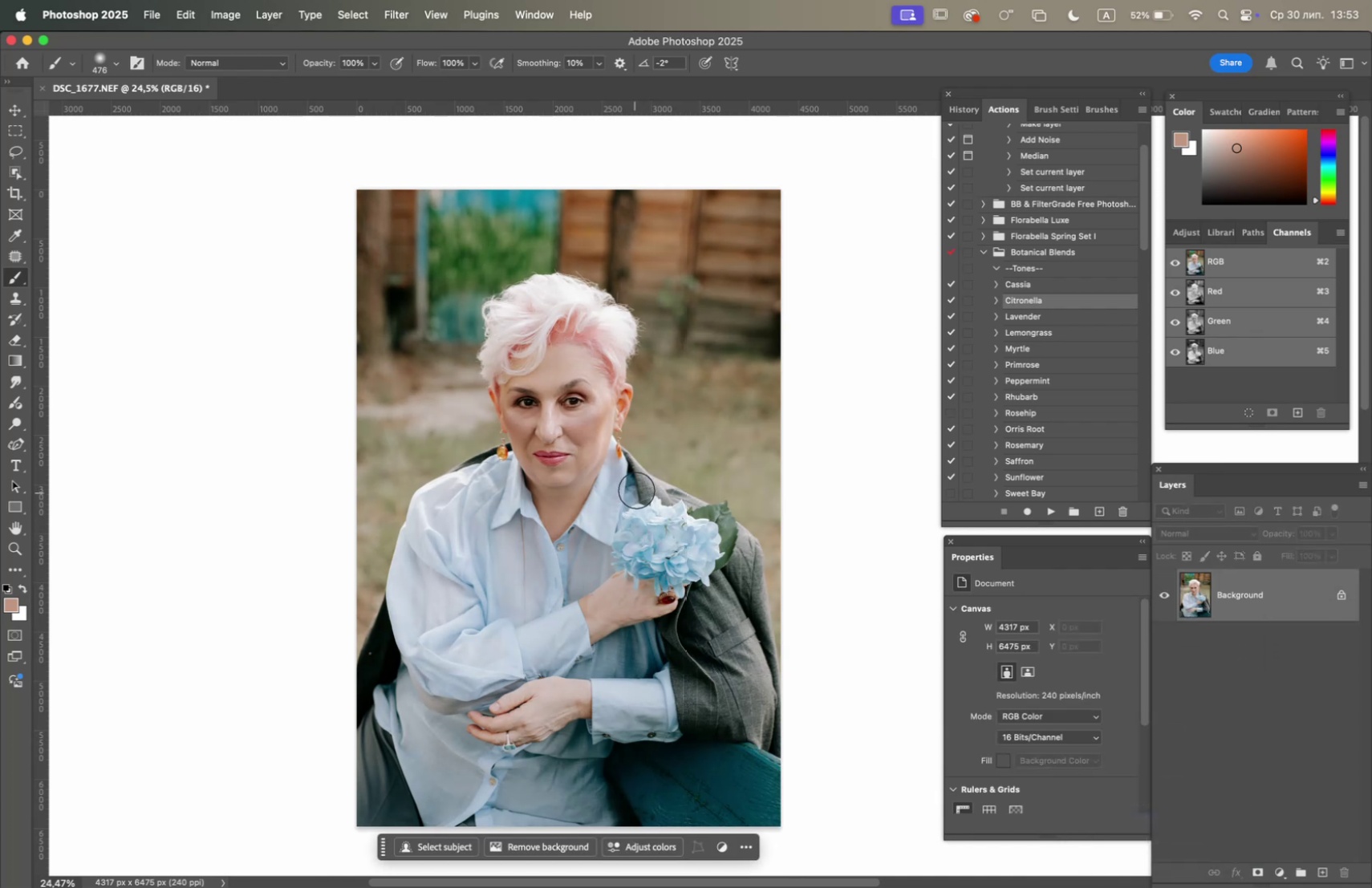 
scroll: coordinate [1016, 290], scroll_direction: down, amount: 7.0
 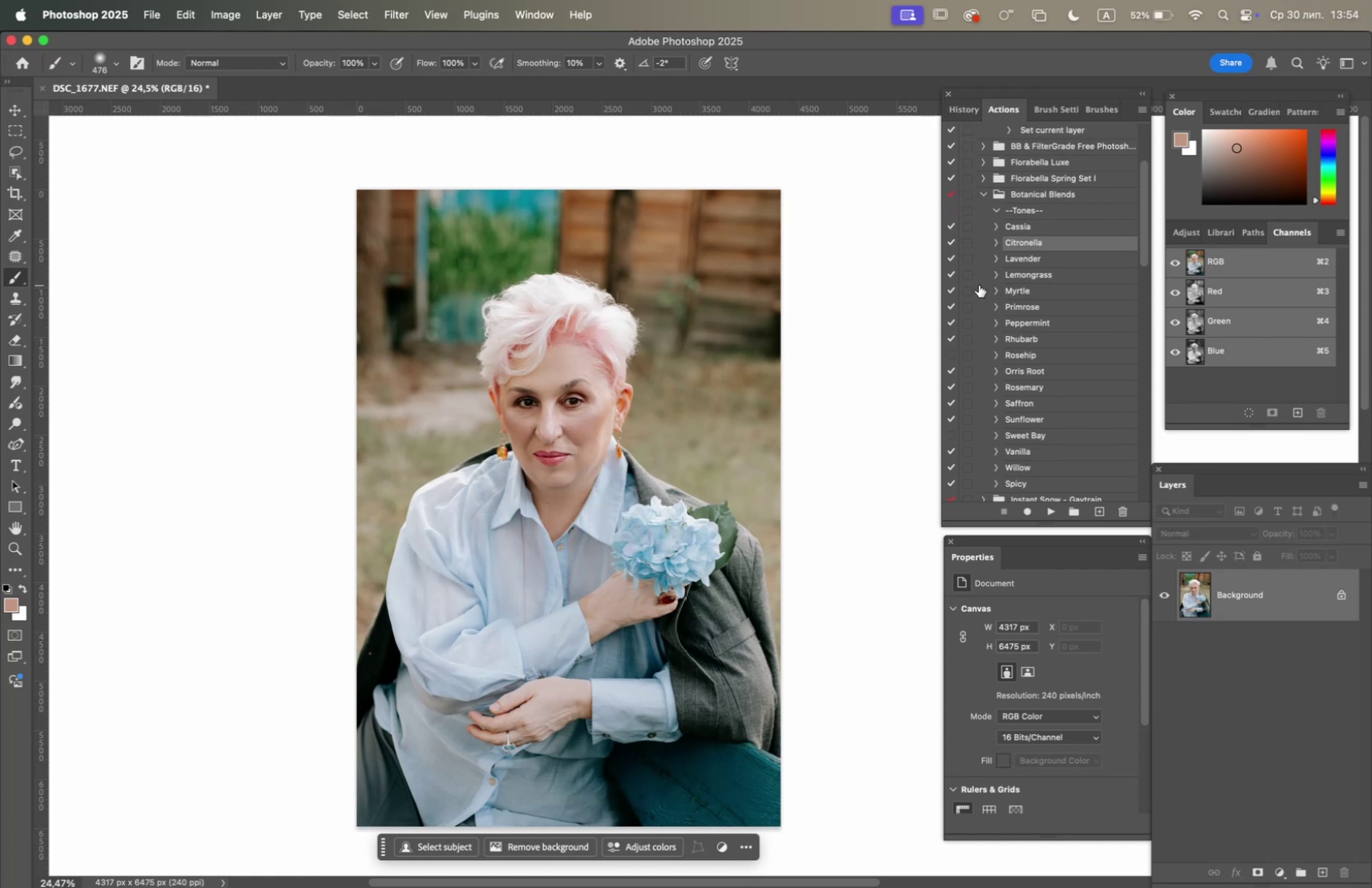 
wait(7.3)
 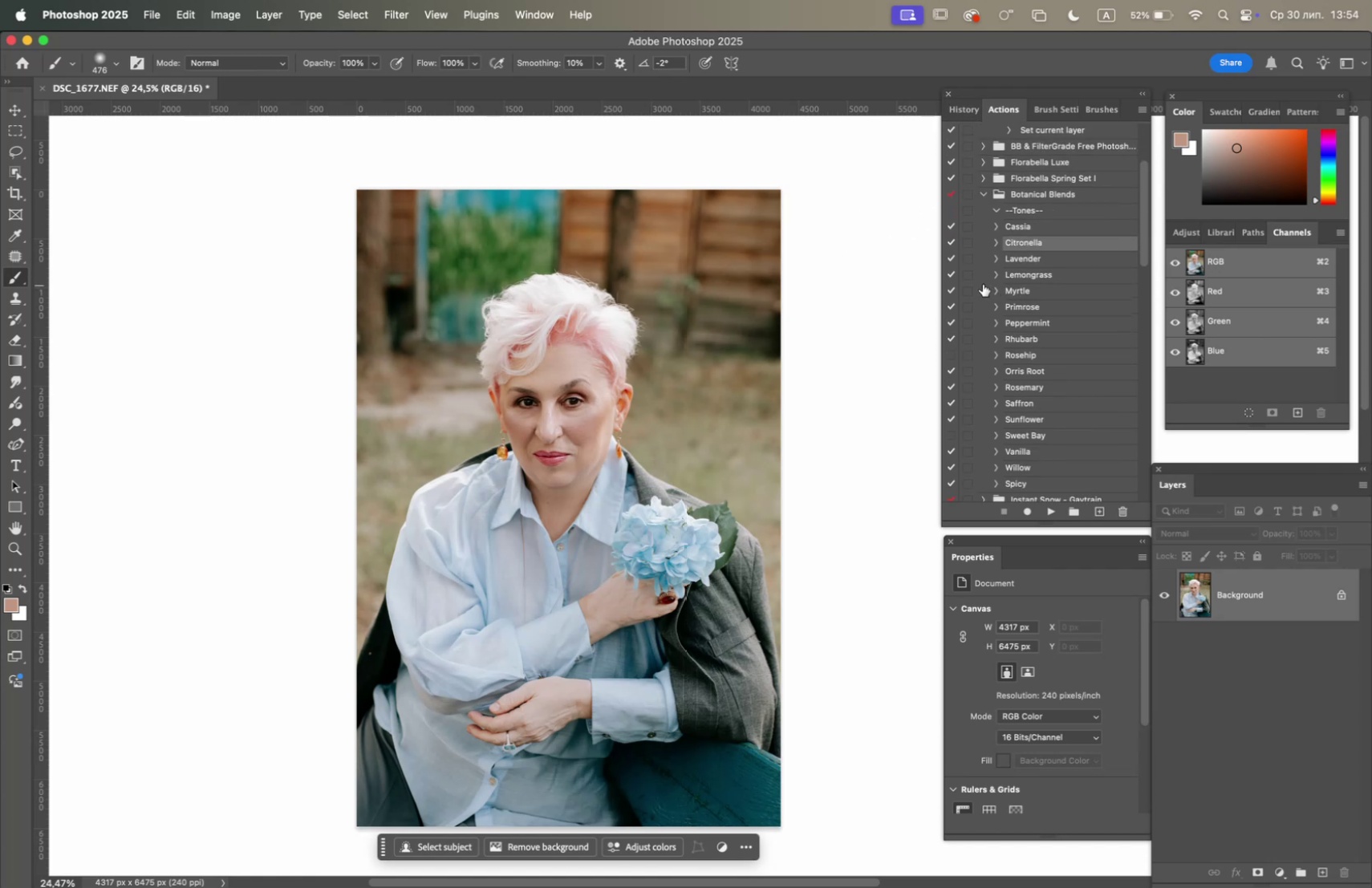 
scroll: coordinate [1023, 294], scroll_direction: up, amount: 9.0
 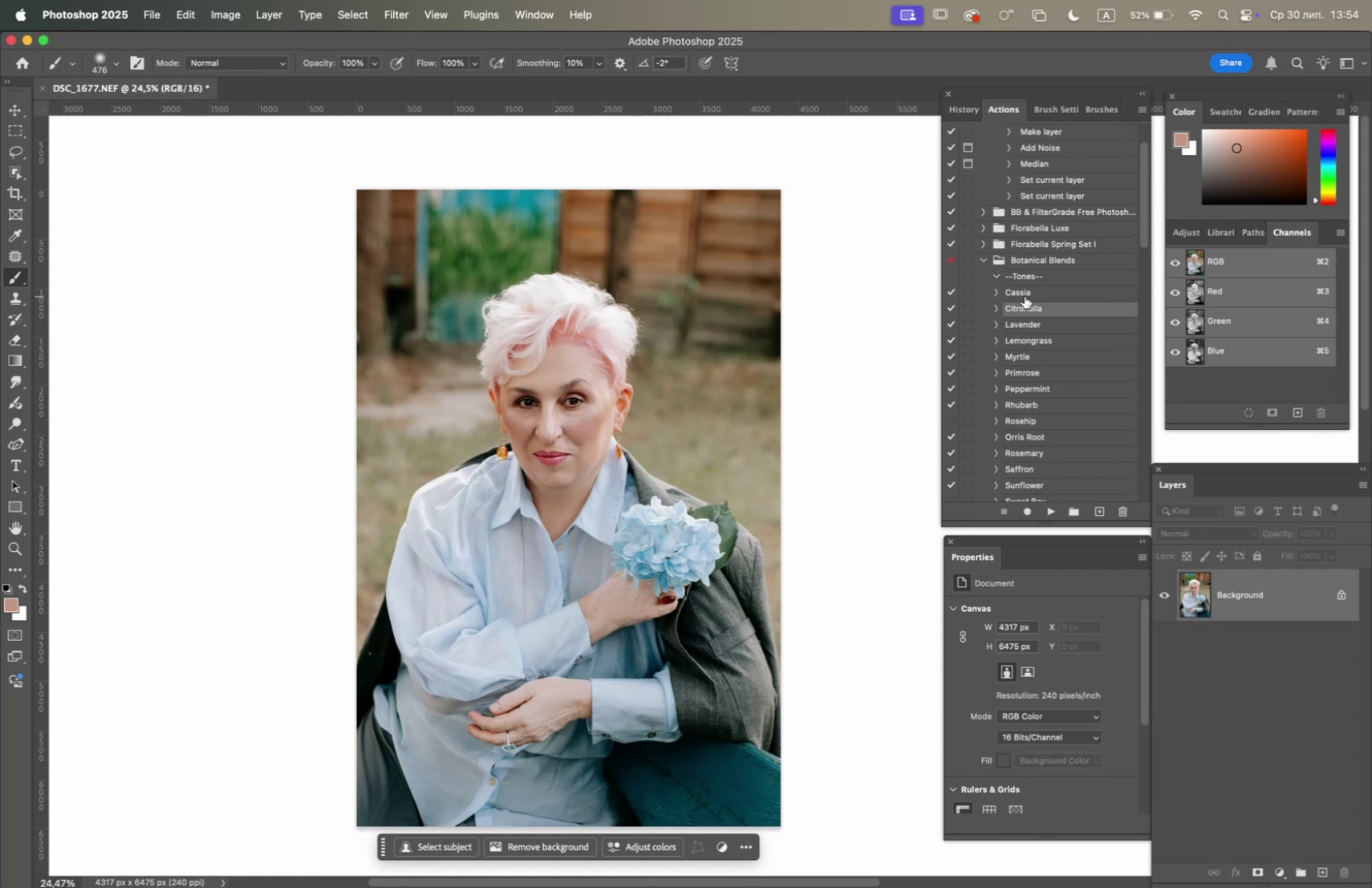 
scroll: coordinate [1054, 320], scroll_direction: down, amount: 139.0
 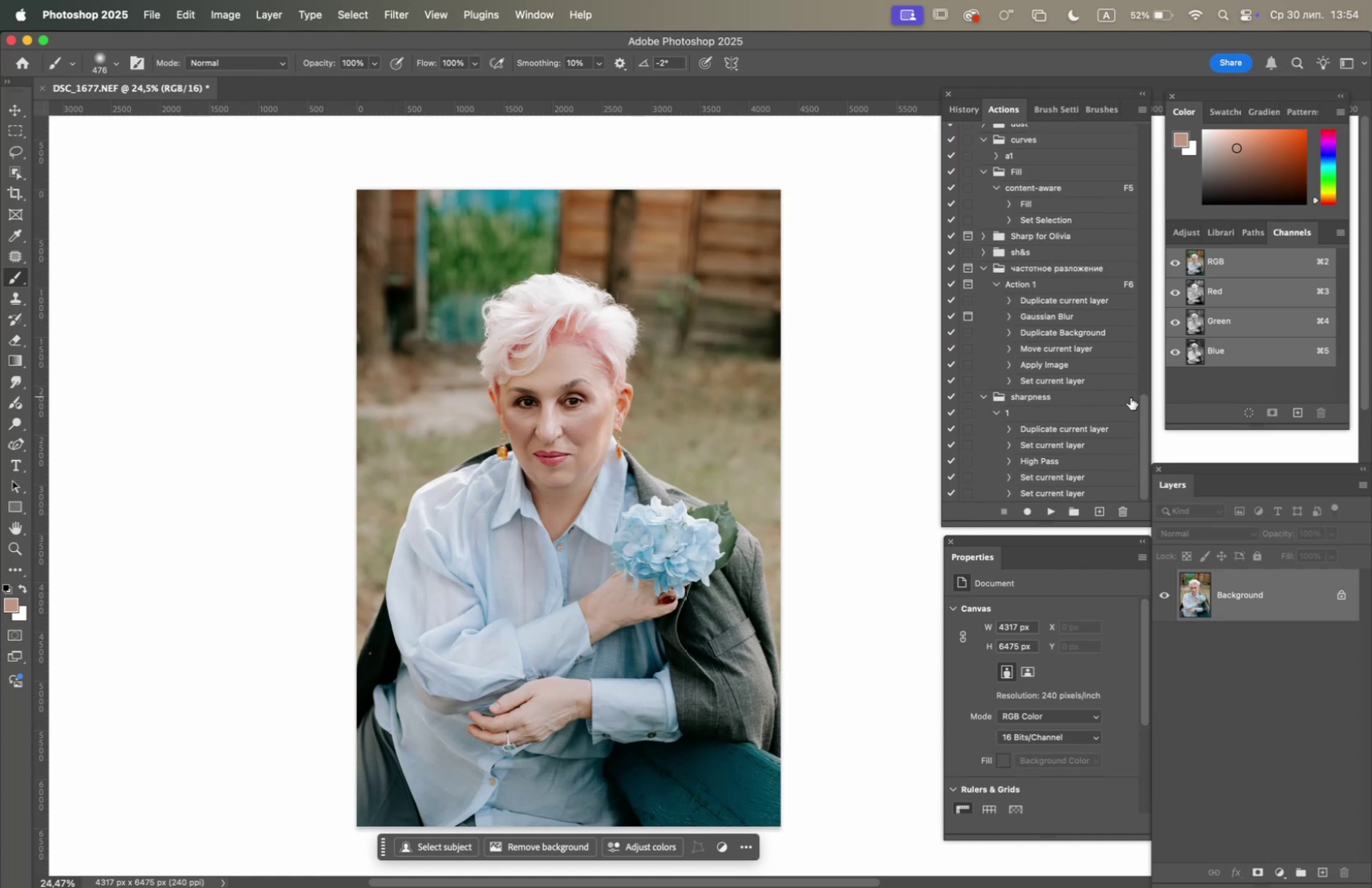 
left_click_drag(start_coordinate=[1143, 412], to_coordinate=[1098, 133])
 